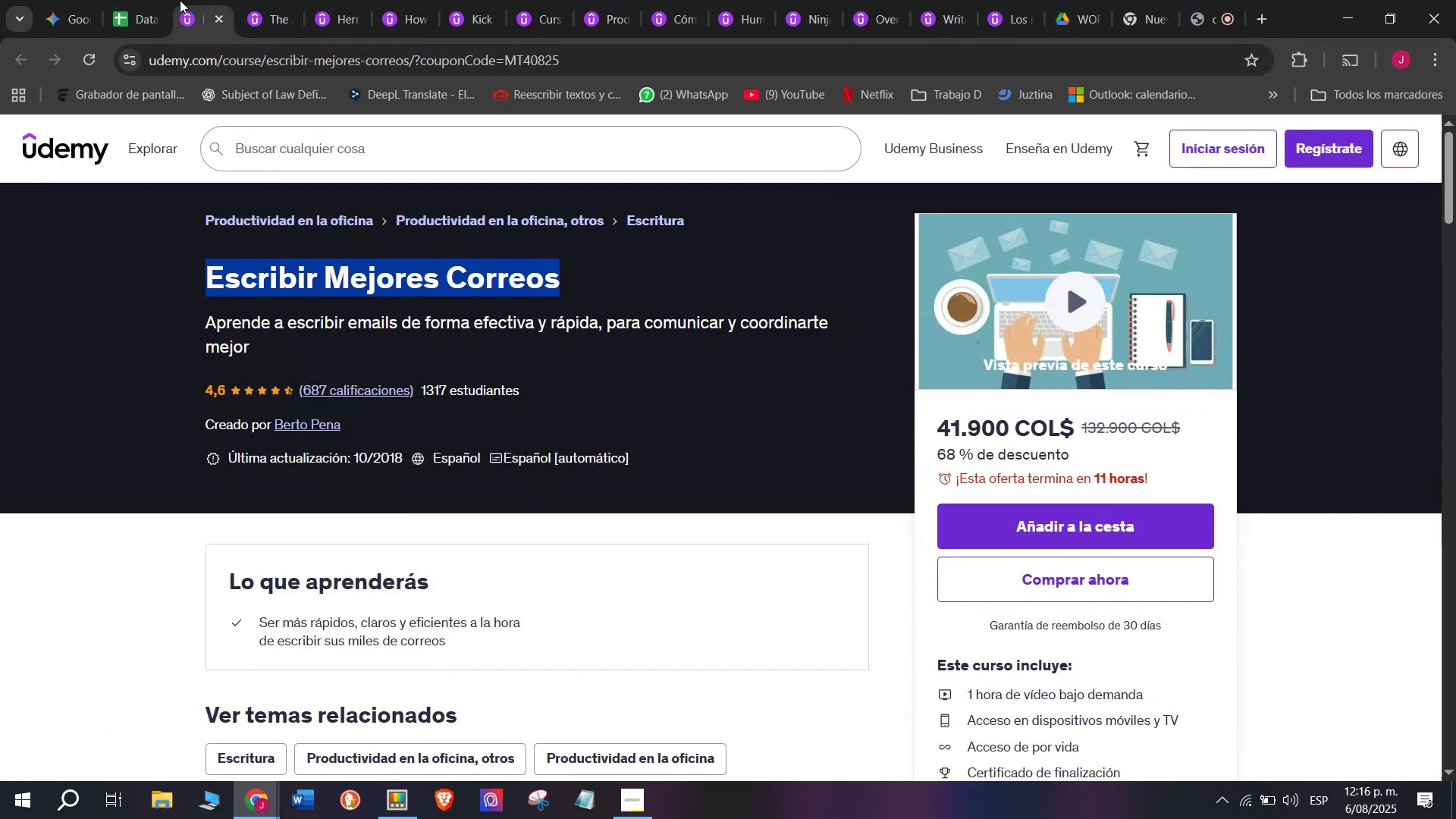 
key(Control+C)
 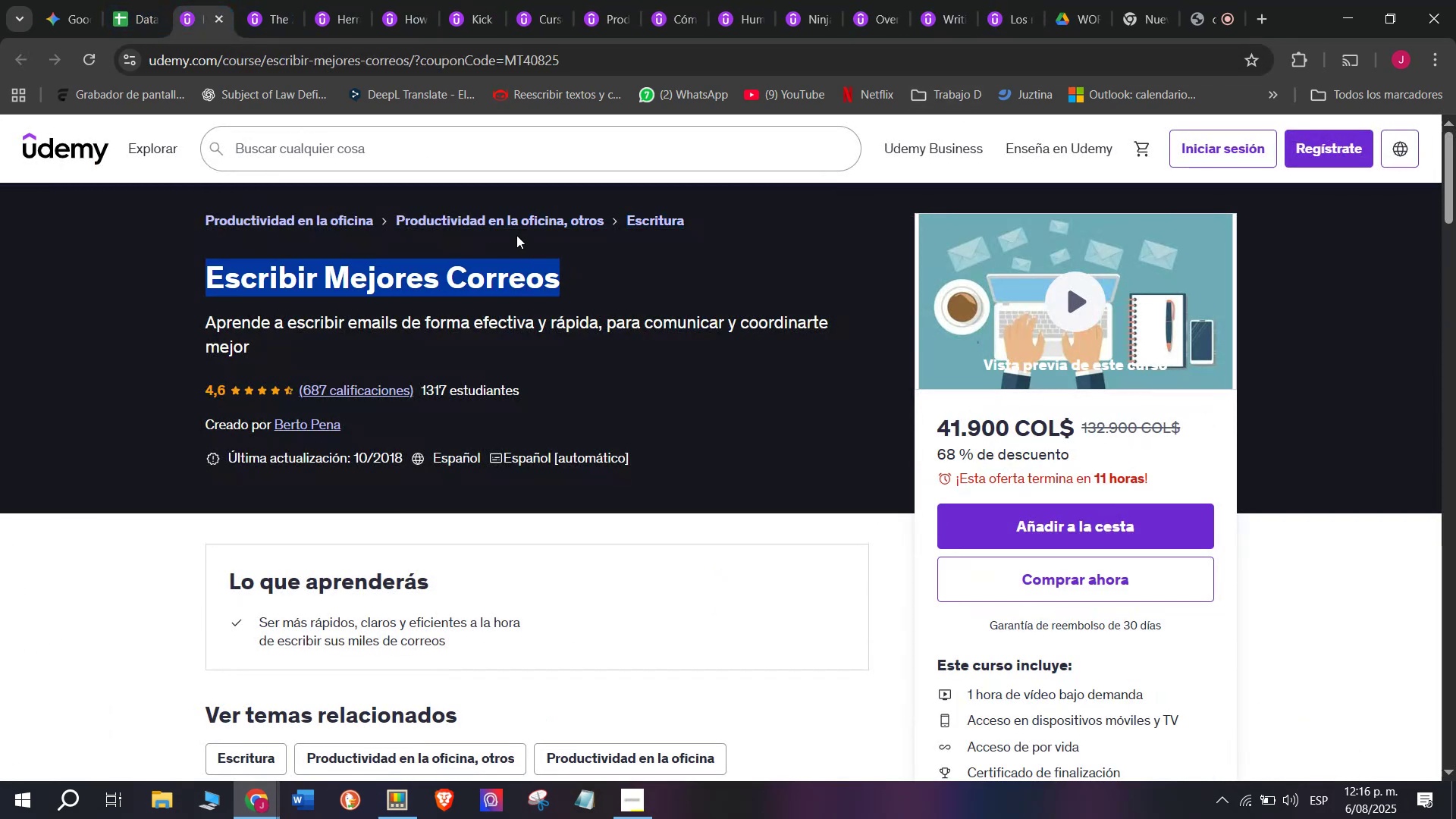 
key(Control+ControlLeft)
 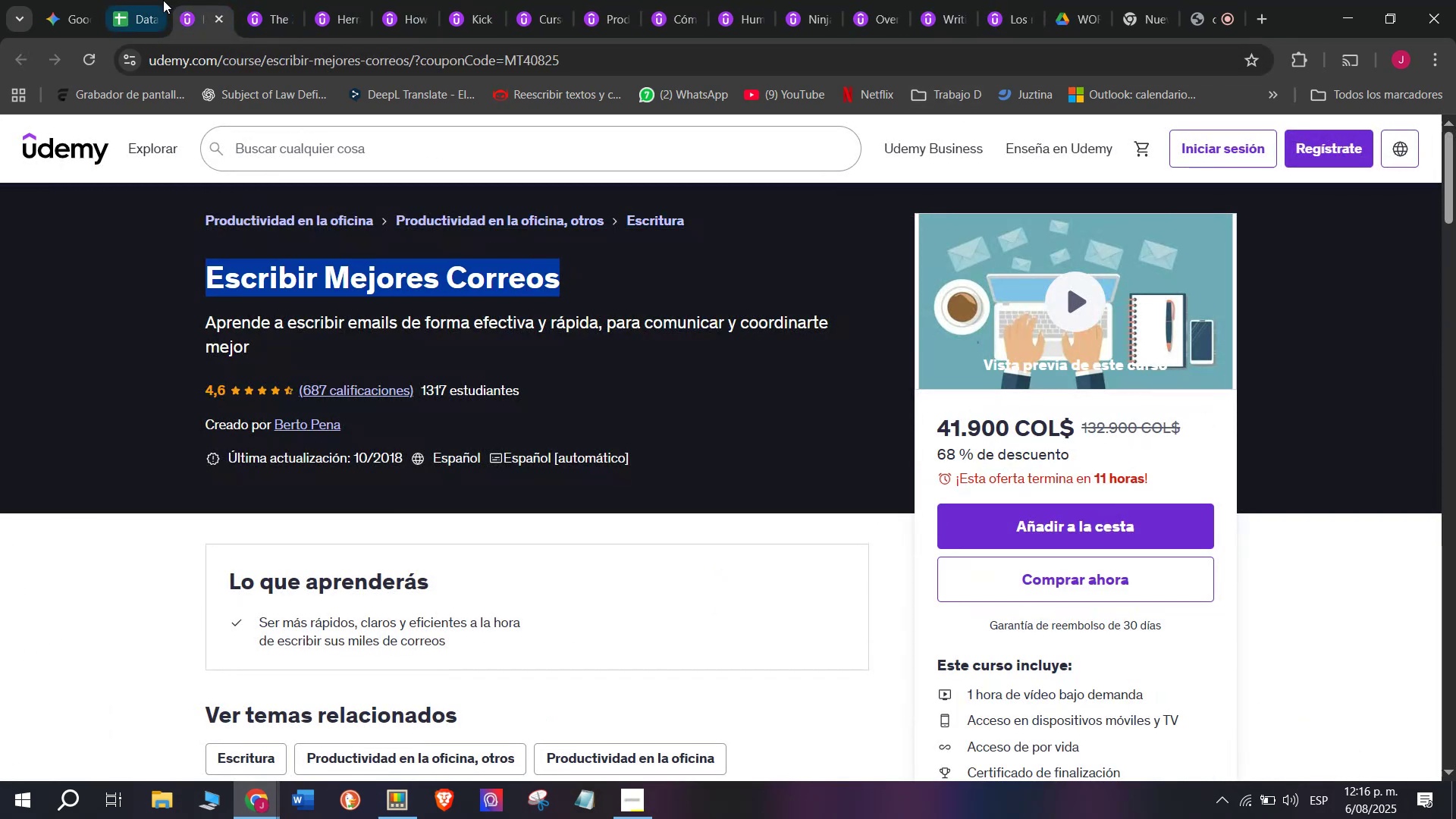 
key(Break)
 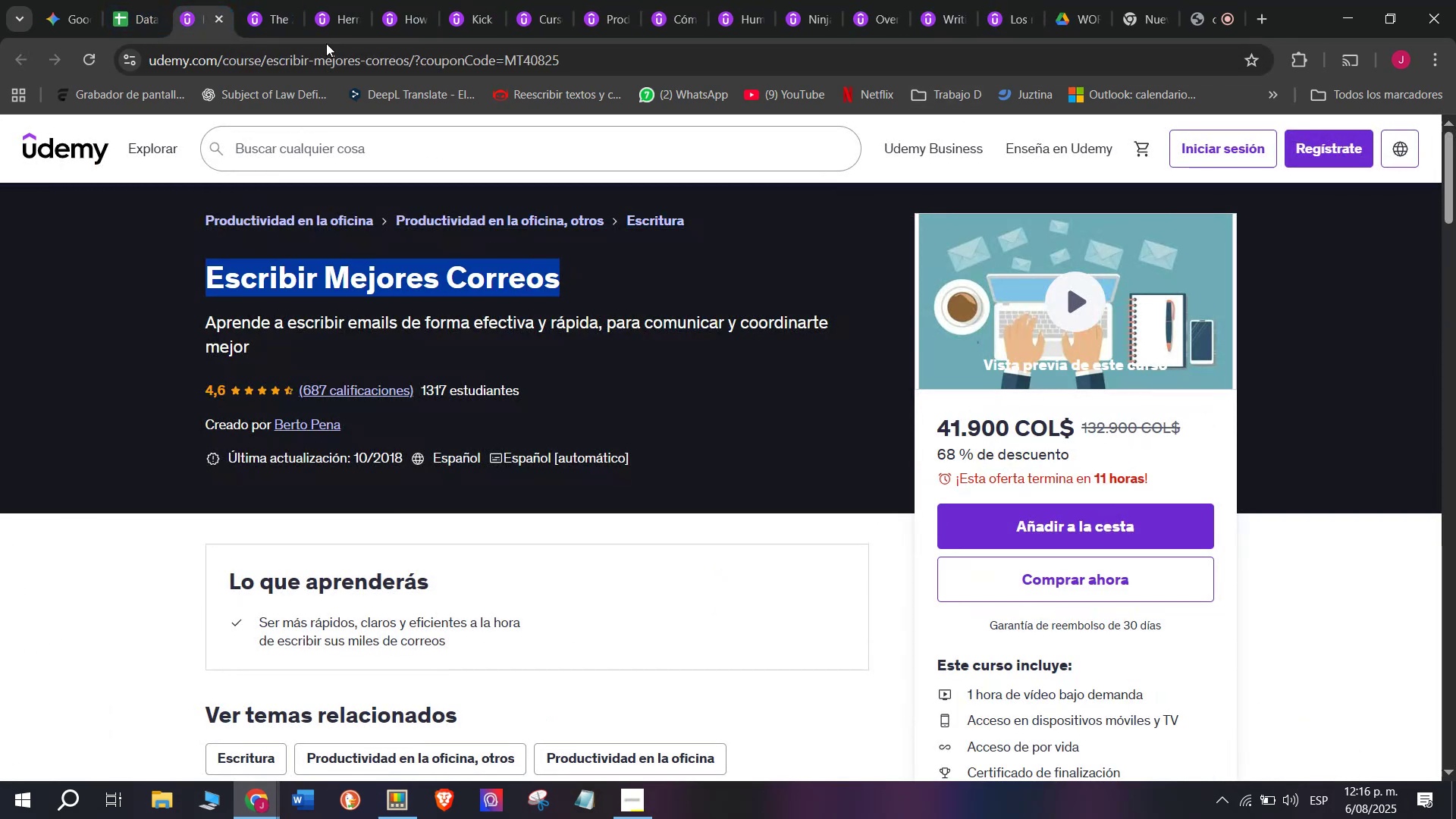 
key(Control+C)
 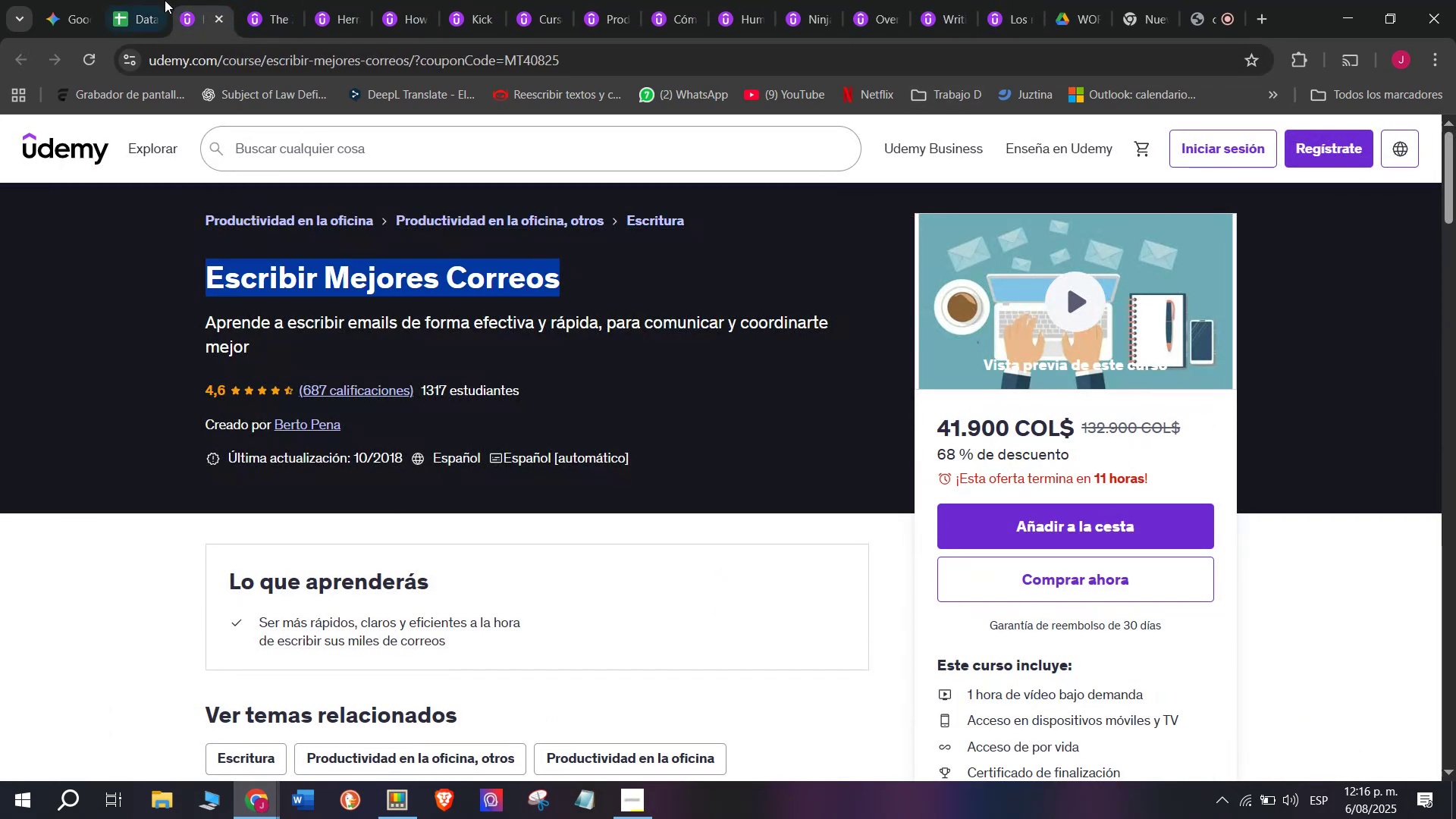 
left_click([163, 0])
 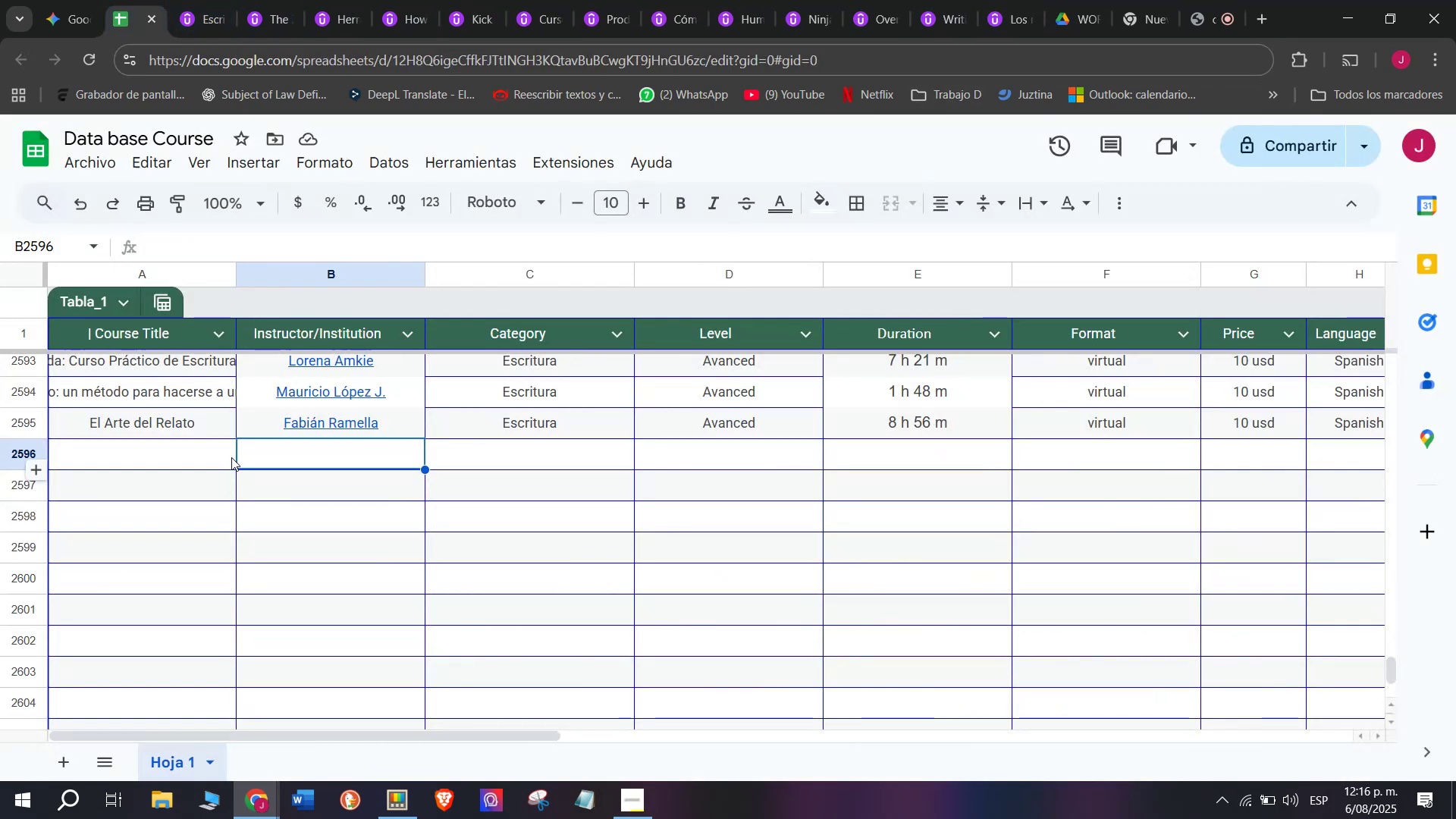 
scroll: coordinate [209, 449], scroll_direction: up, amount: 4.0
 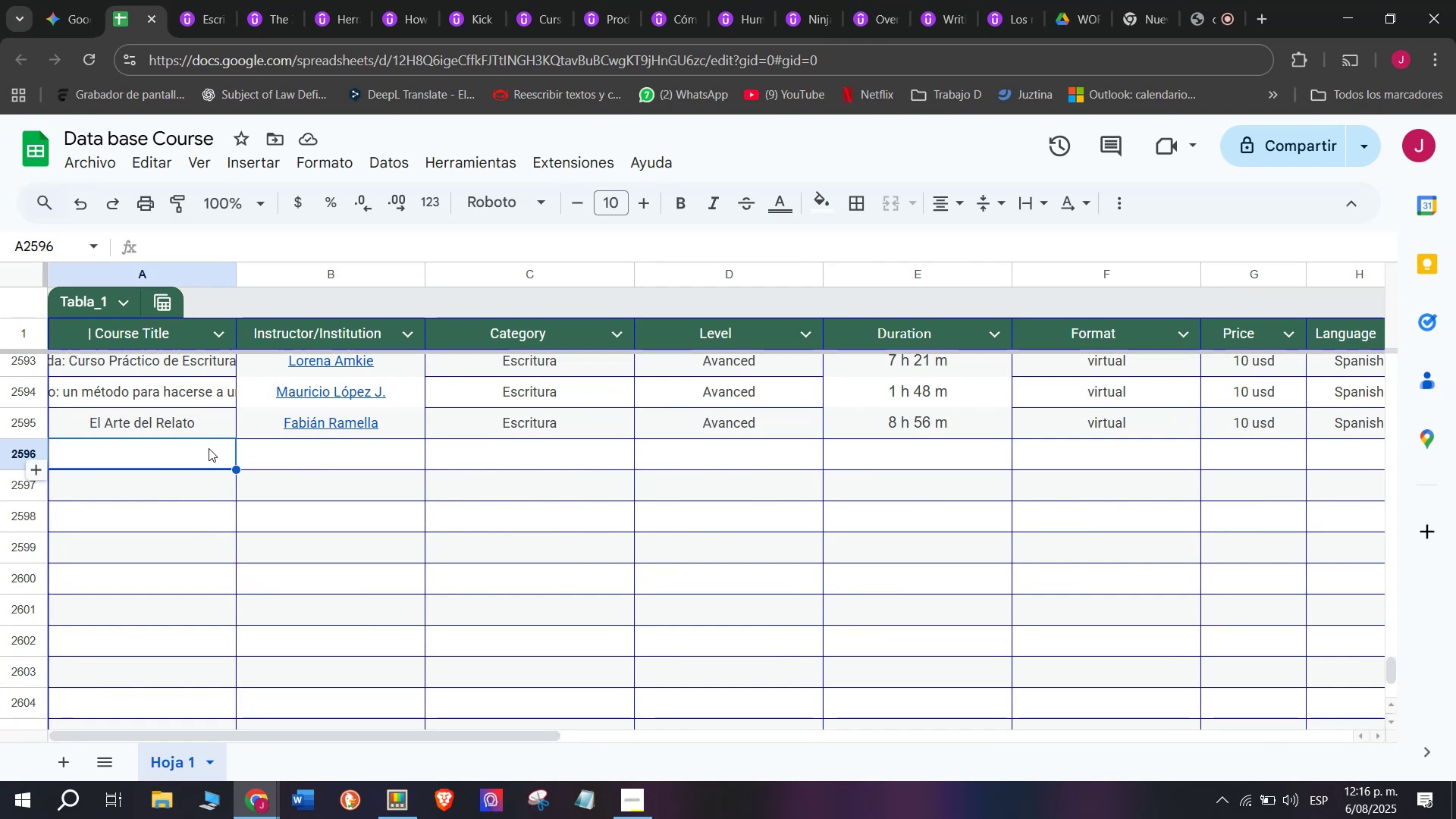 
double_click([209, 448])
 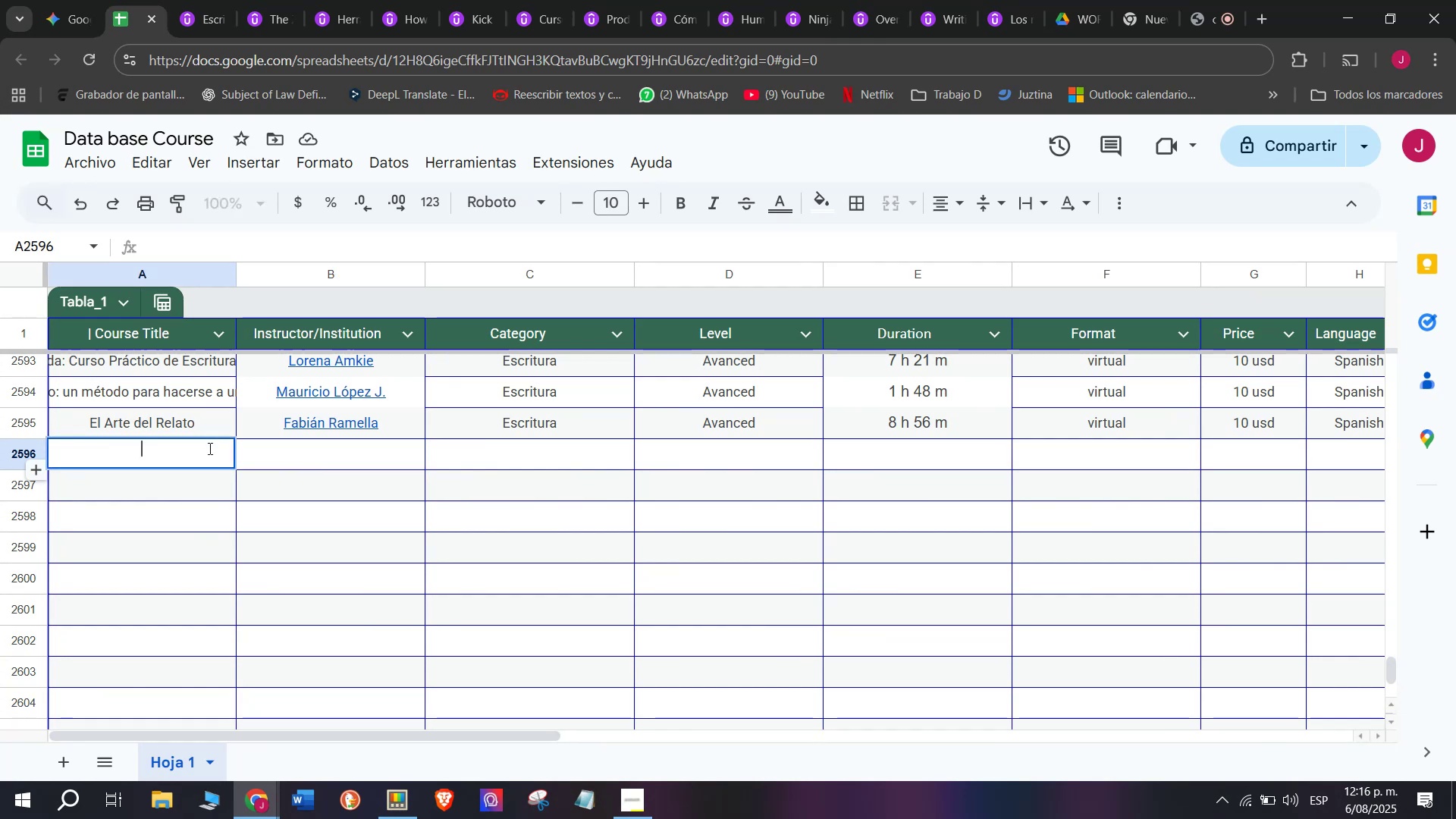 
key(Control+ControlLeft)
 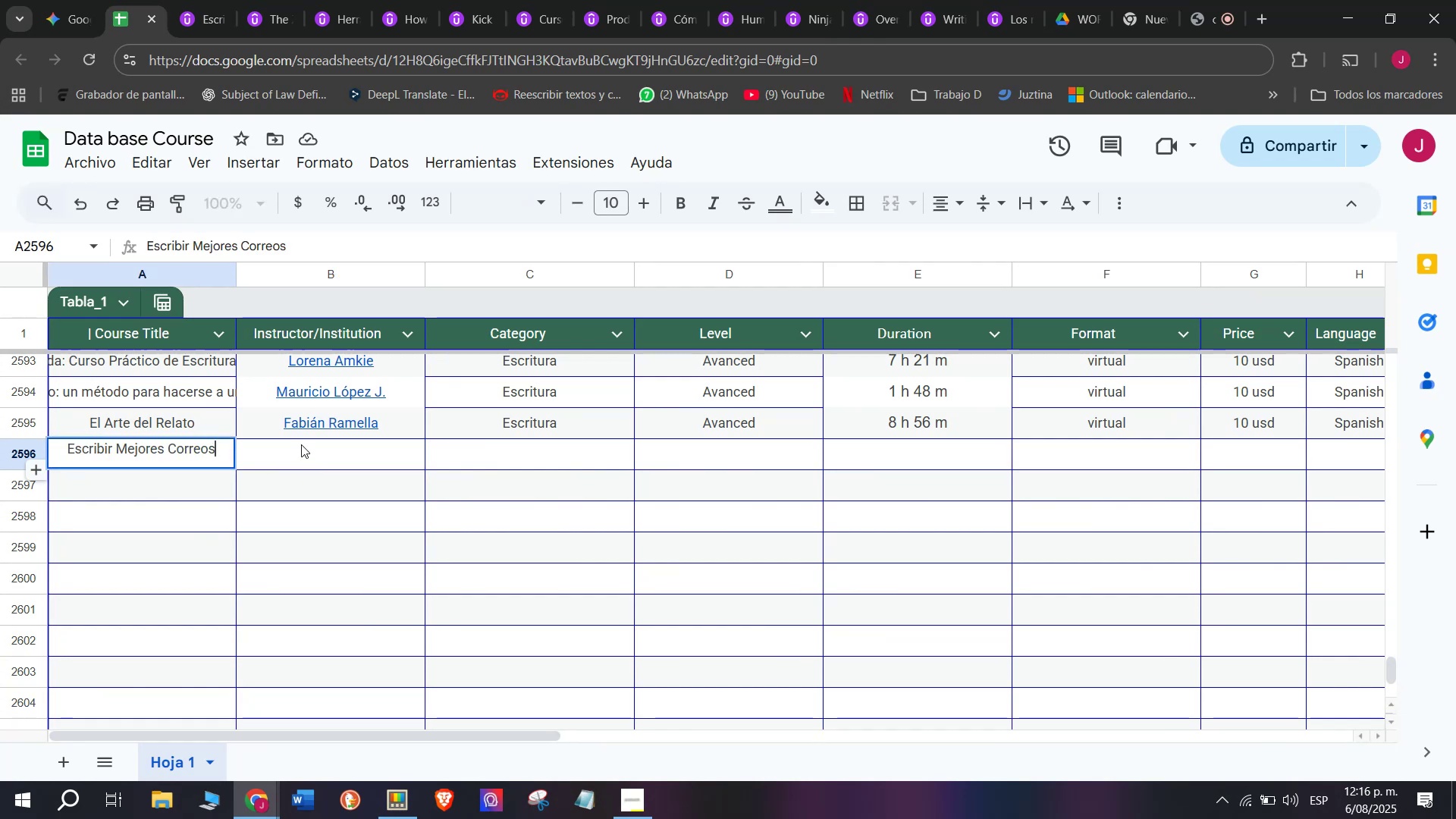 
key(Z)
 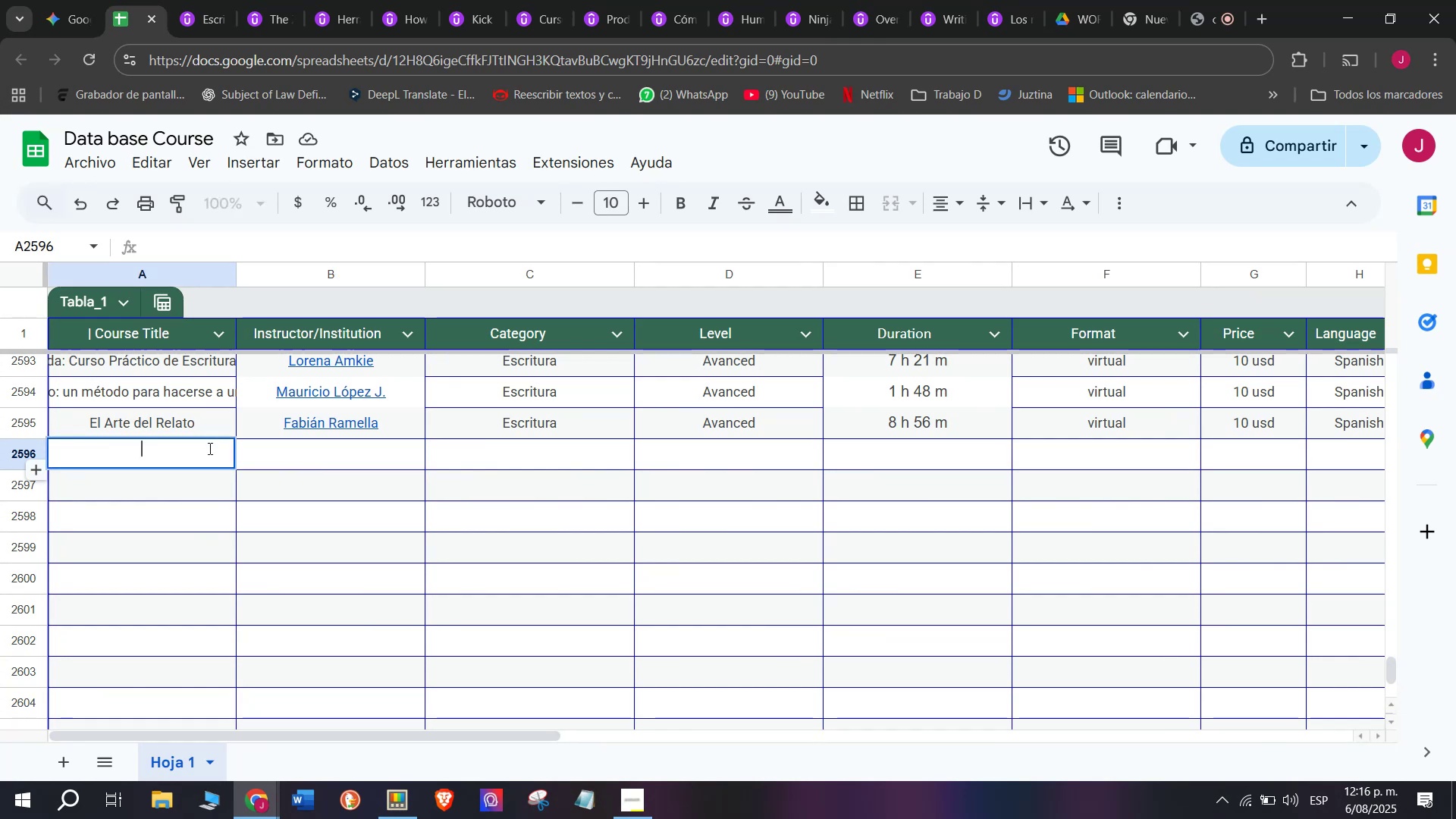 
key(Control+V)
 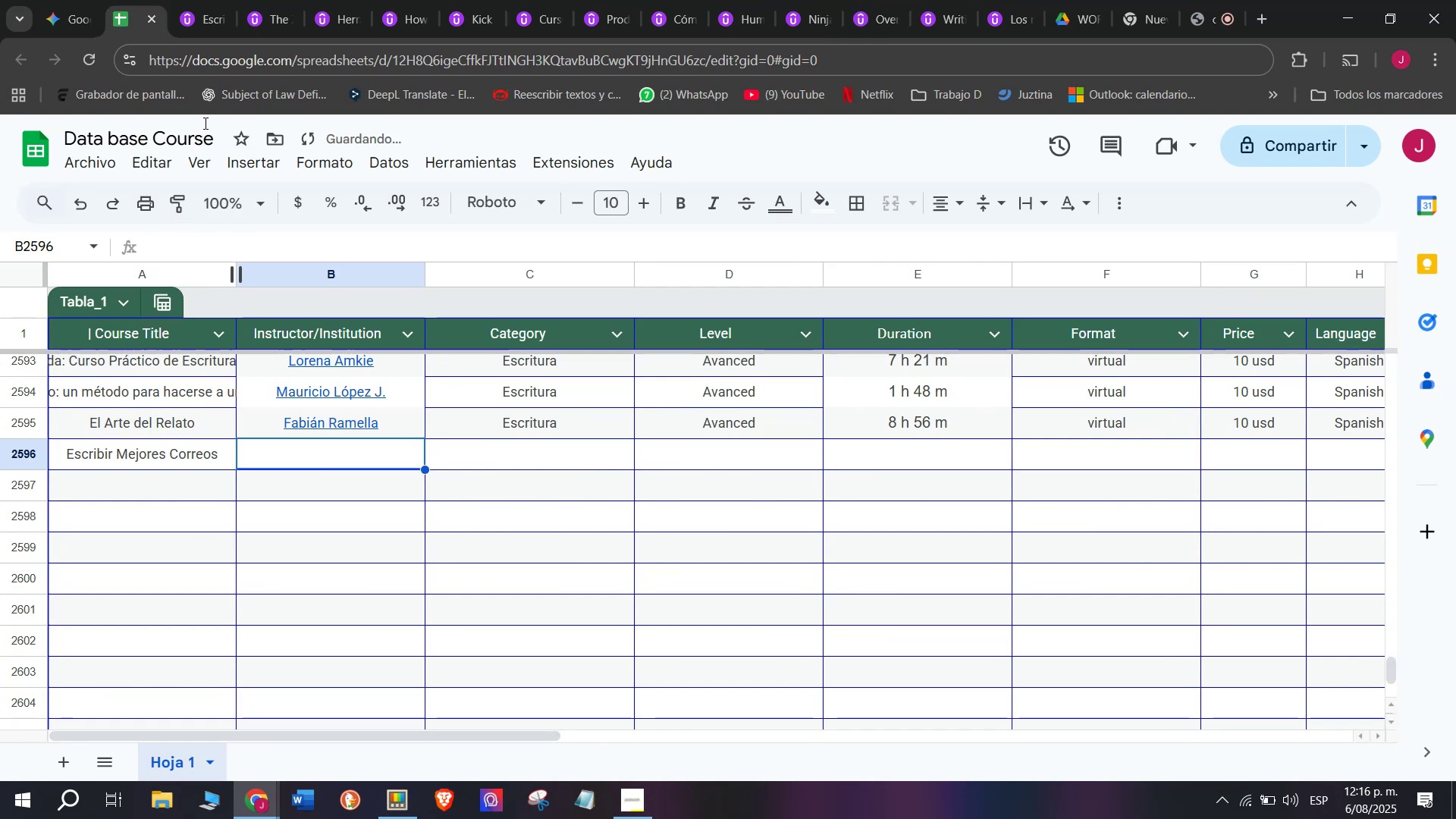 
left_click([206, 0])
 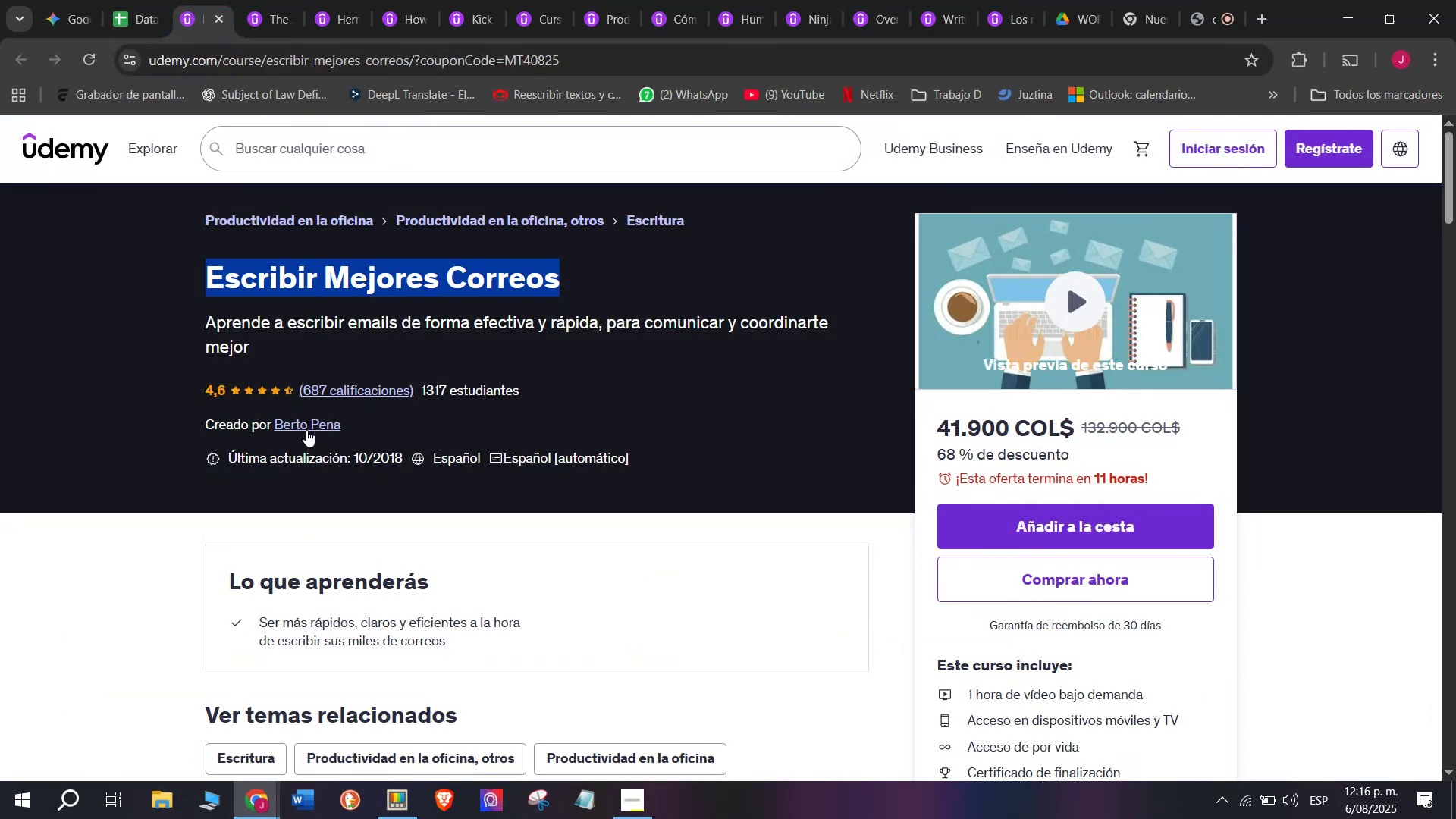 
left_click([306, 429])
 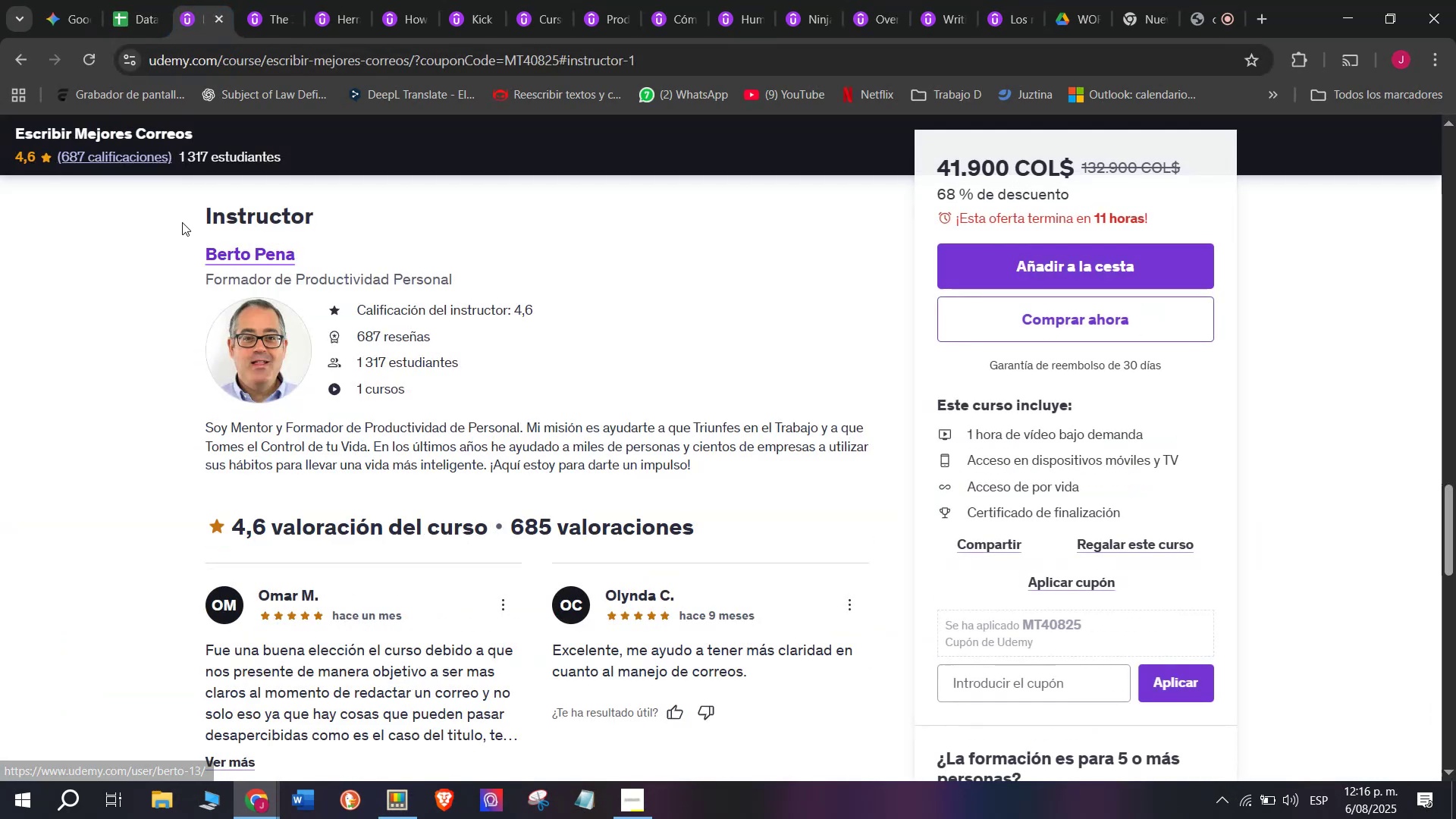 
left_click_drag(start_coordinate=[193, 245], to_coordinate=[311, 259])
 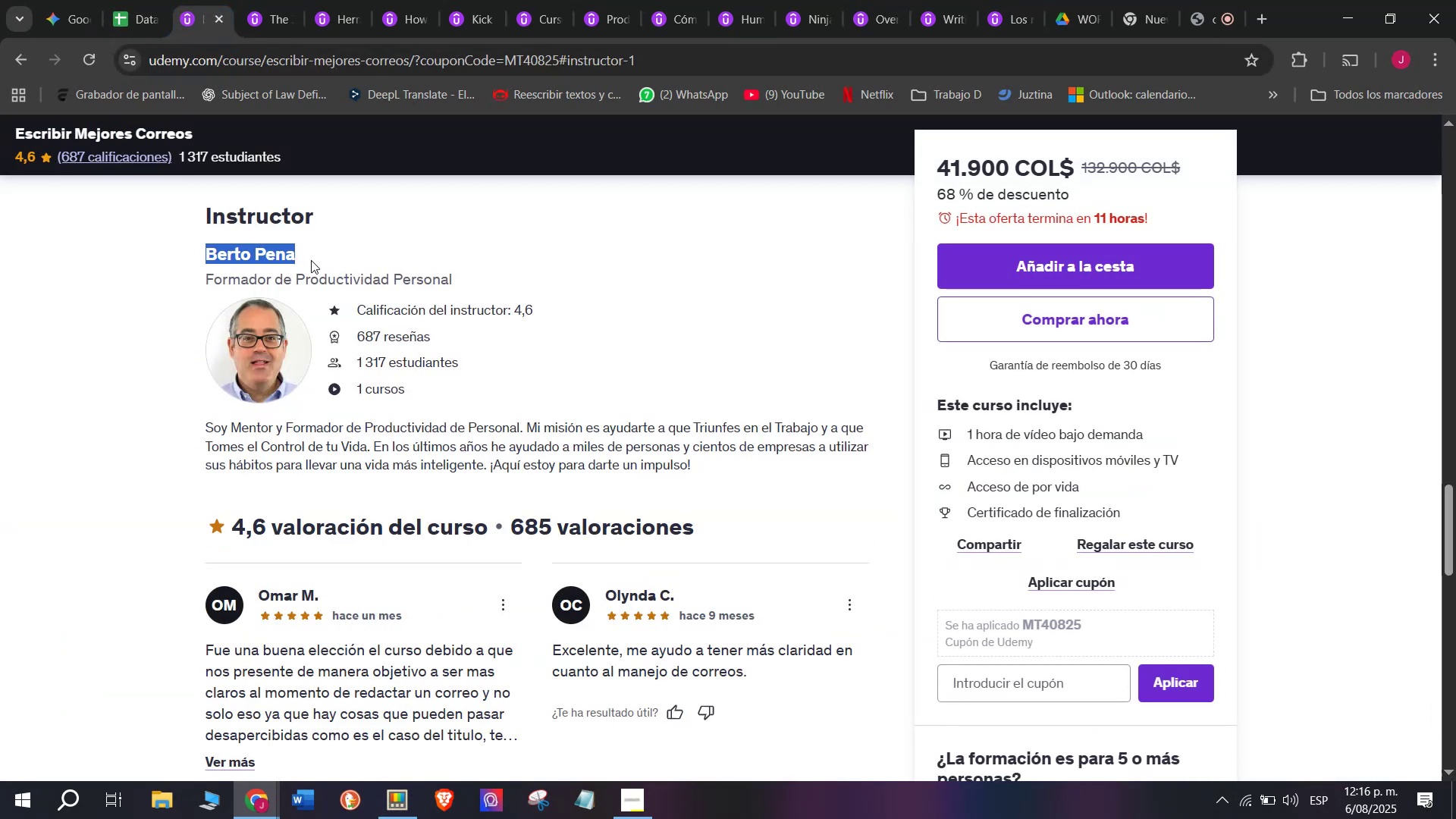 
key(Control+ControlLeft)
 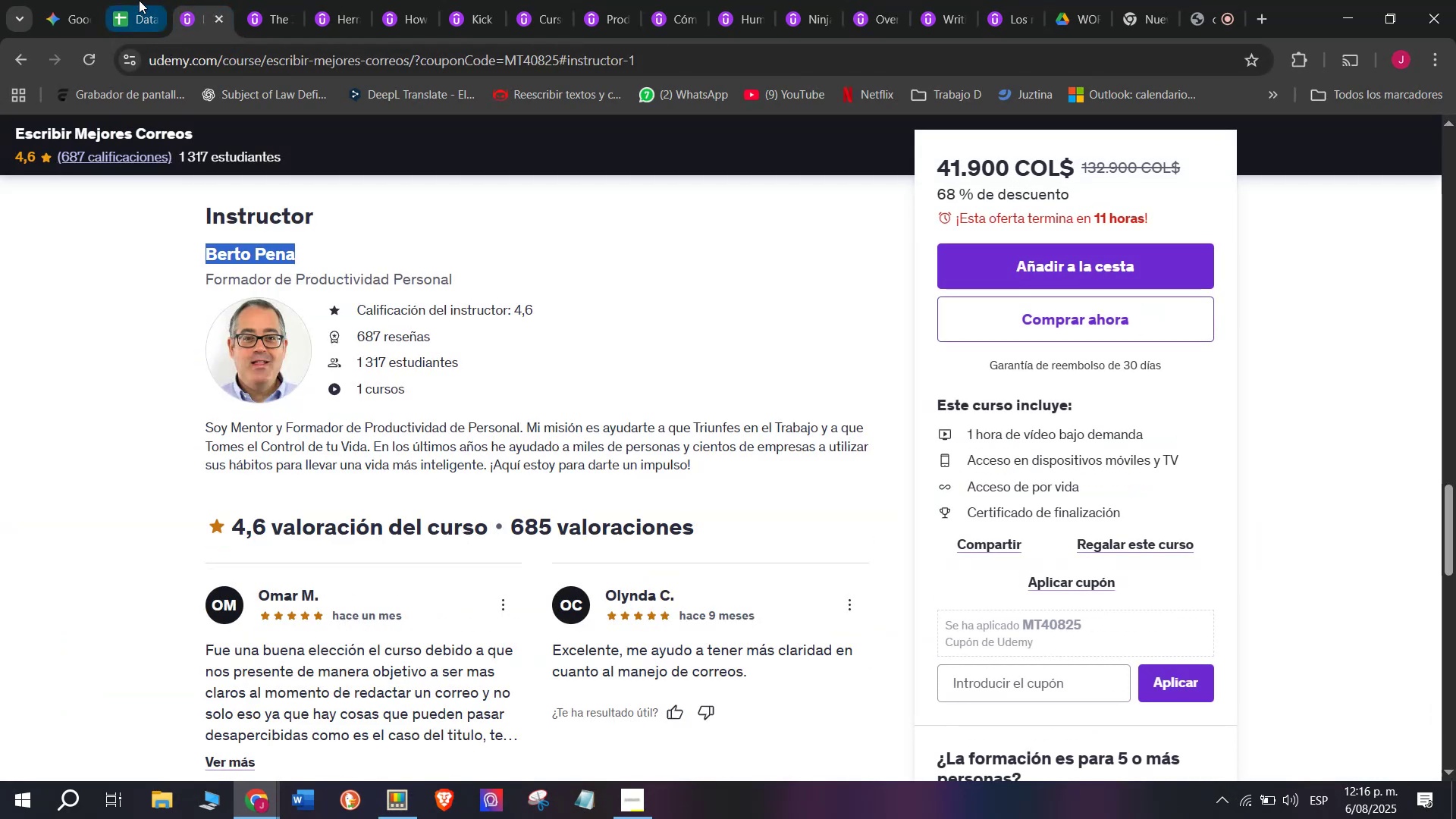 
key(Break)
 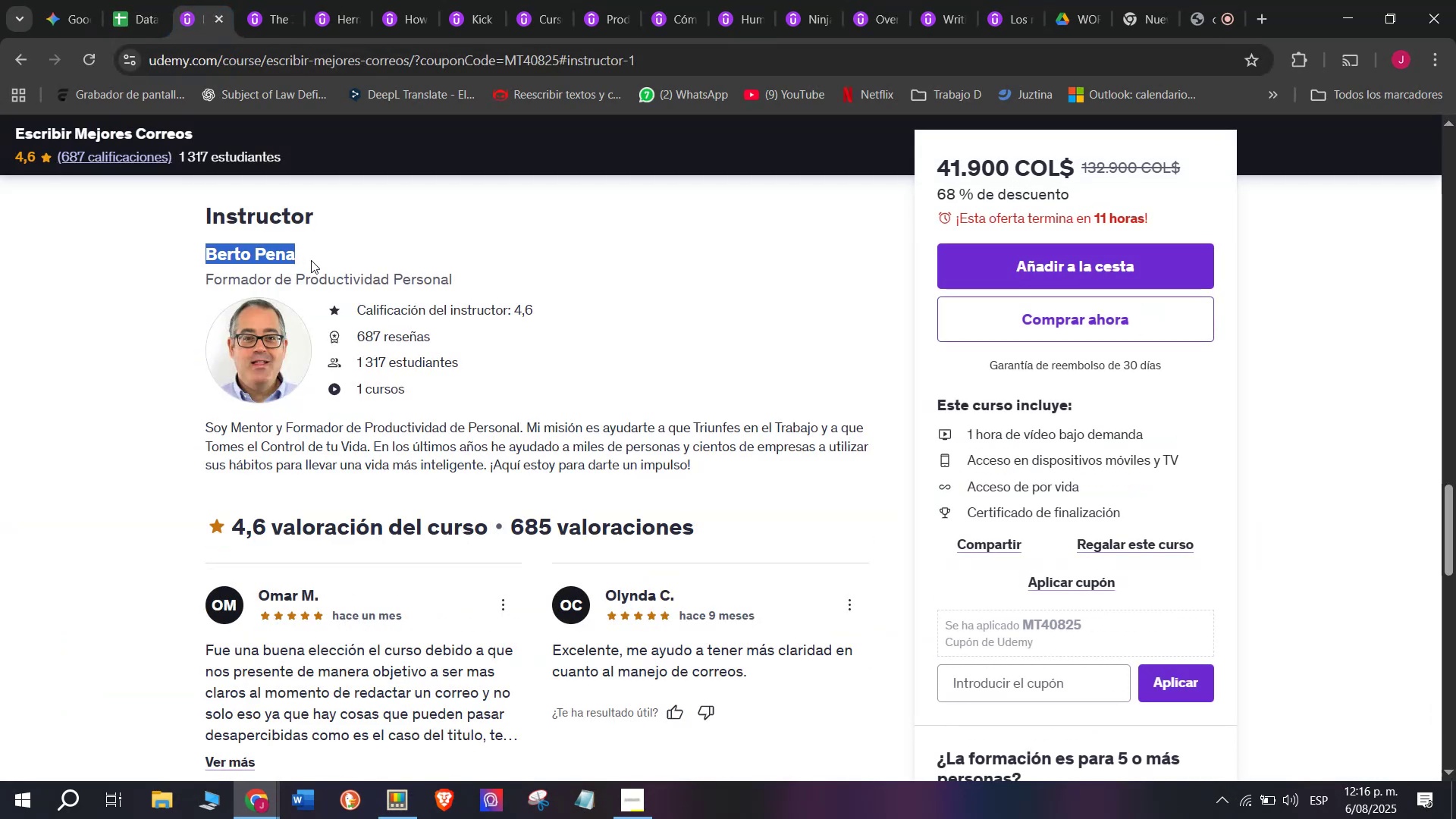 
key(Control+C)
 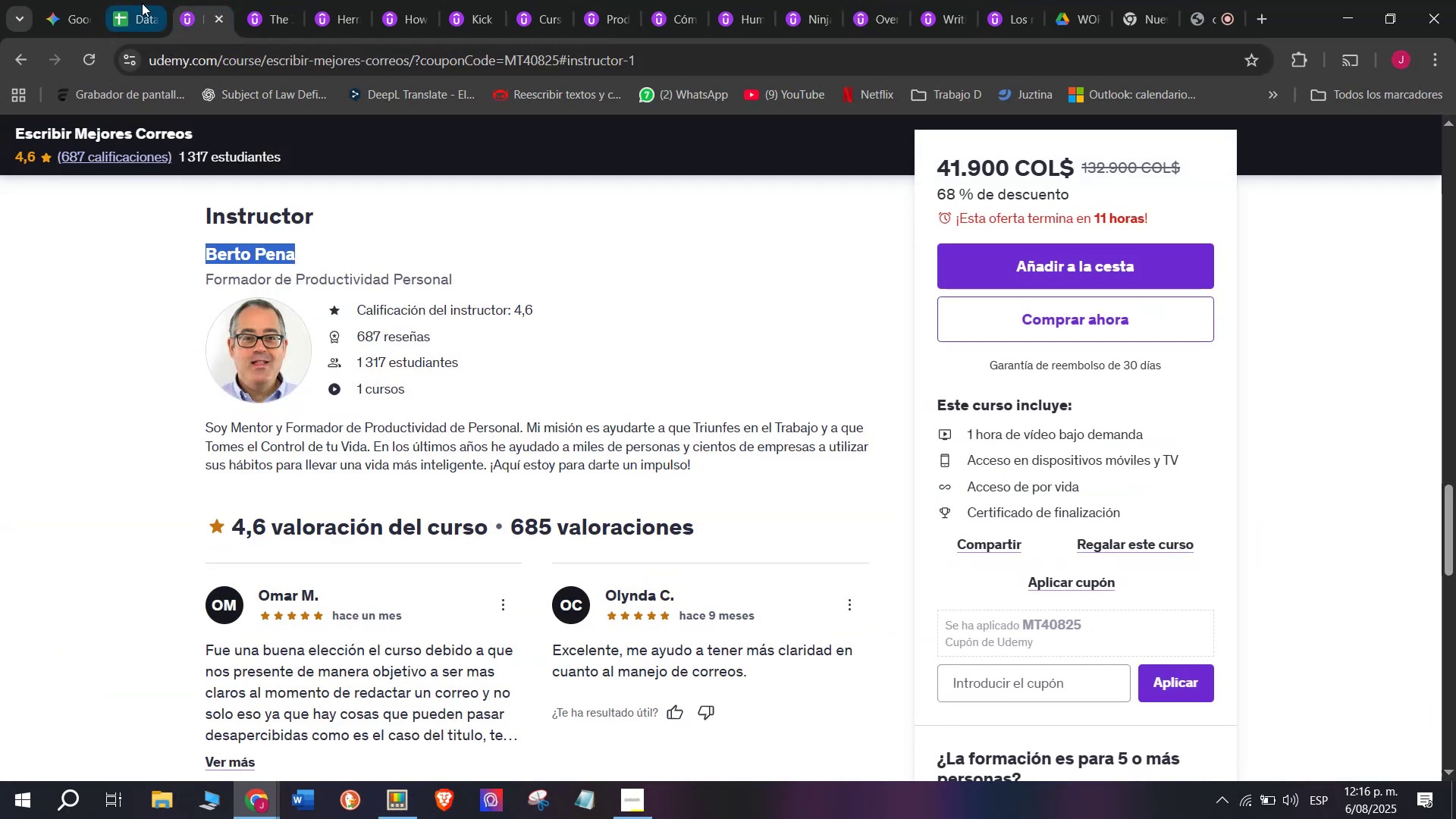 
left_click([137, 0])
 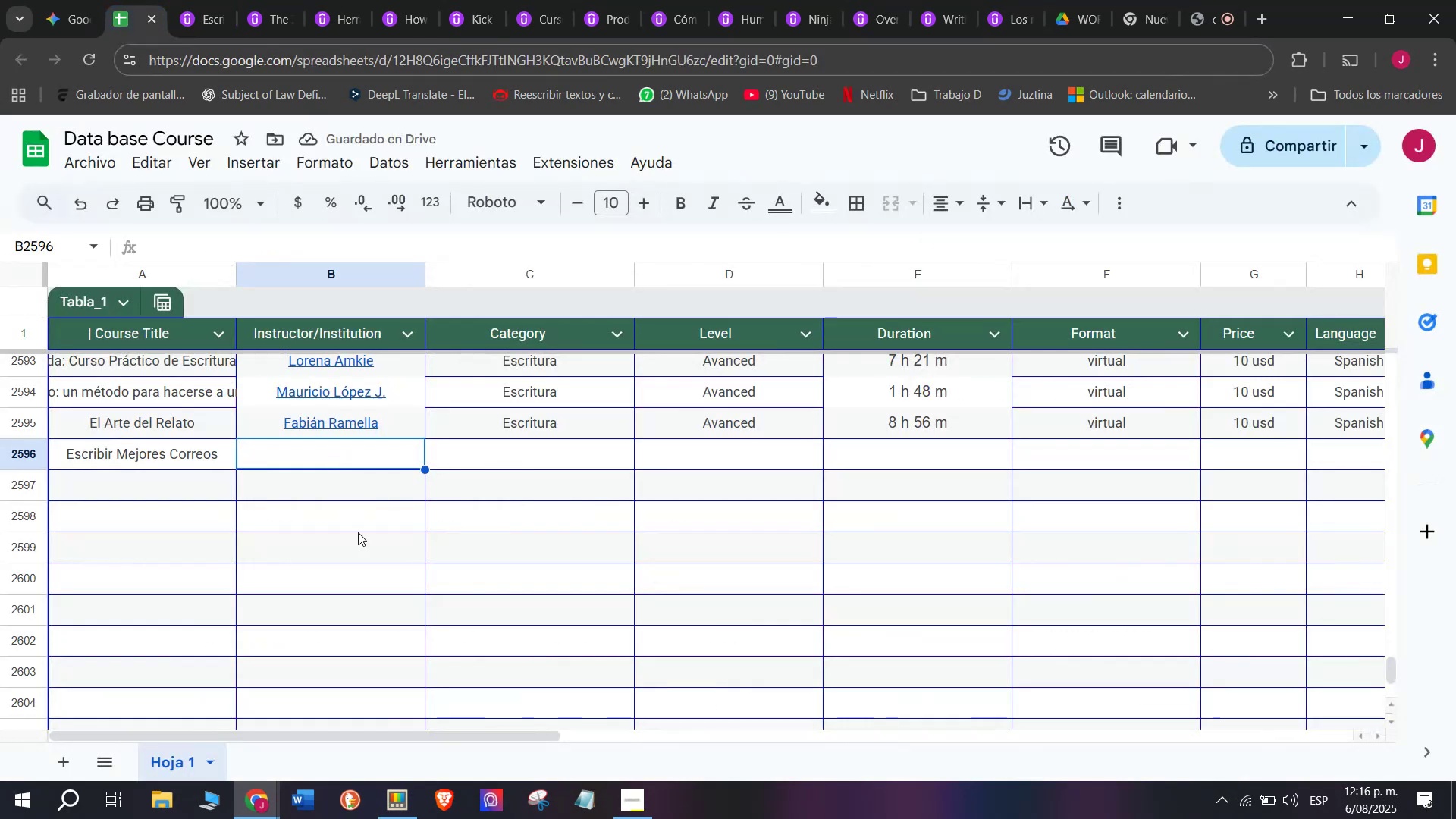 
key(Control+ControlLeft)
 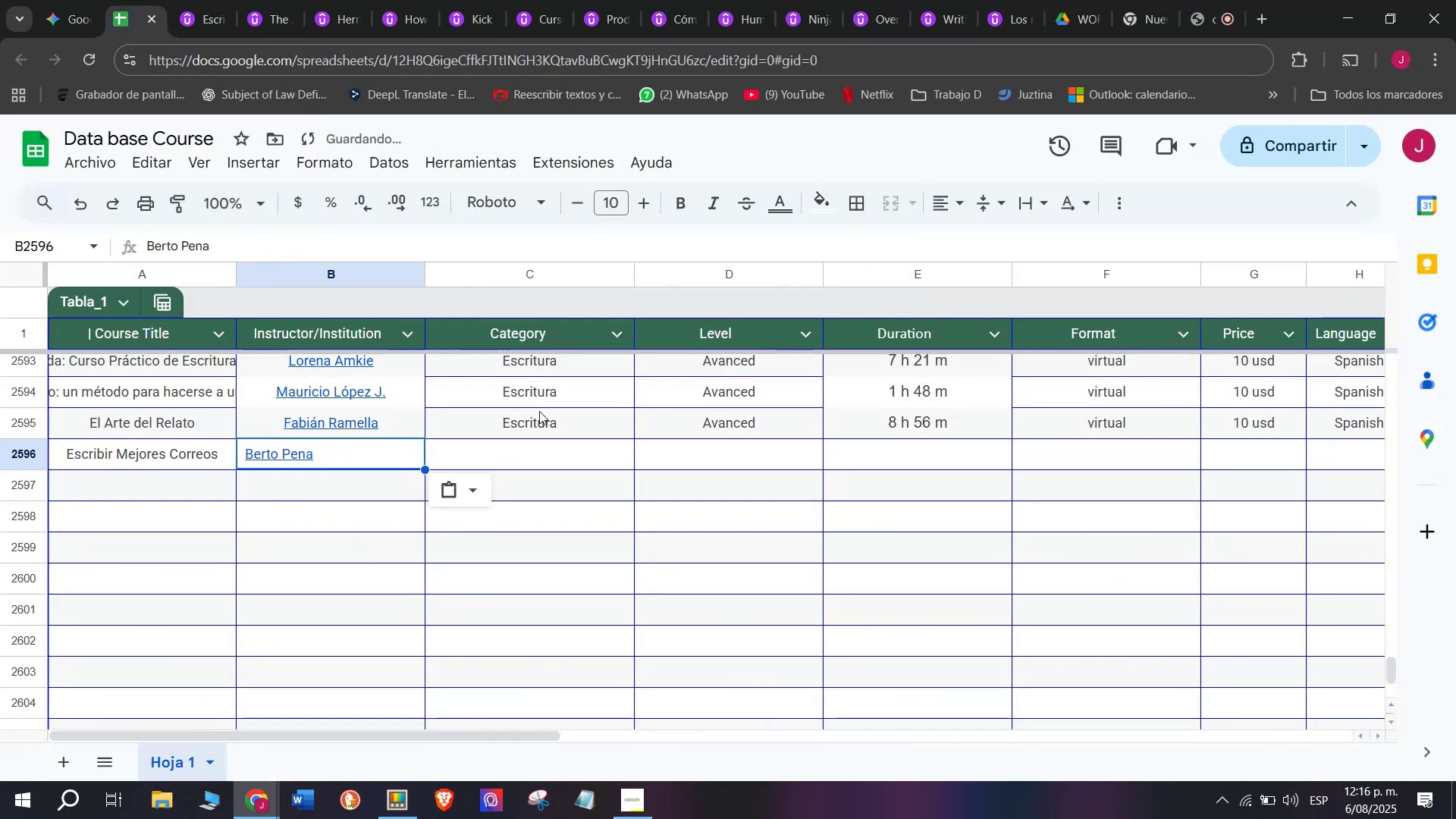 
key(Z)
 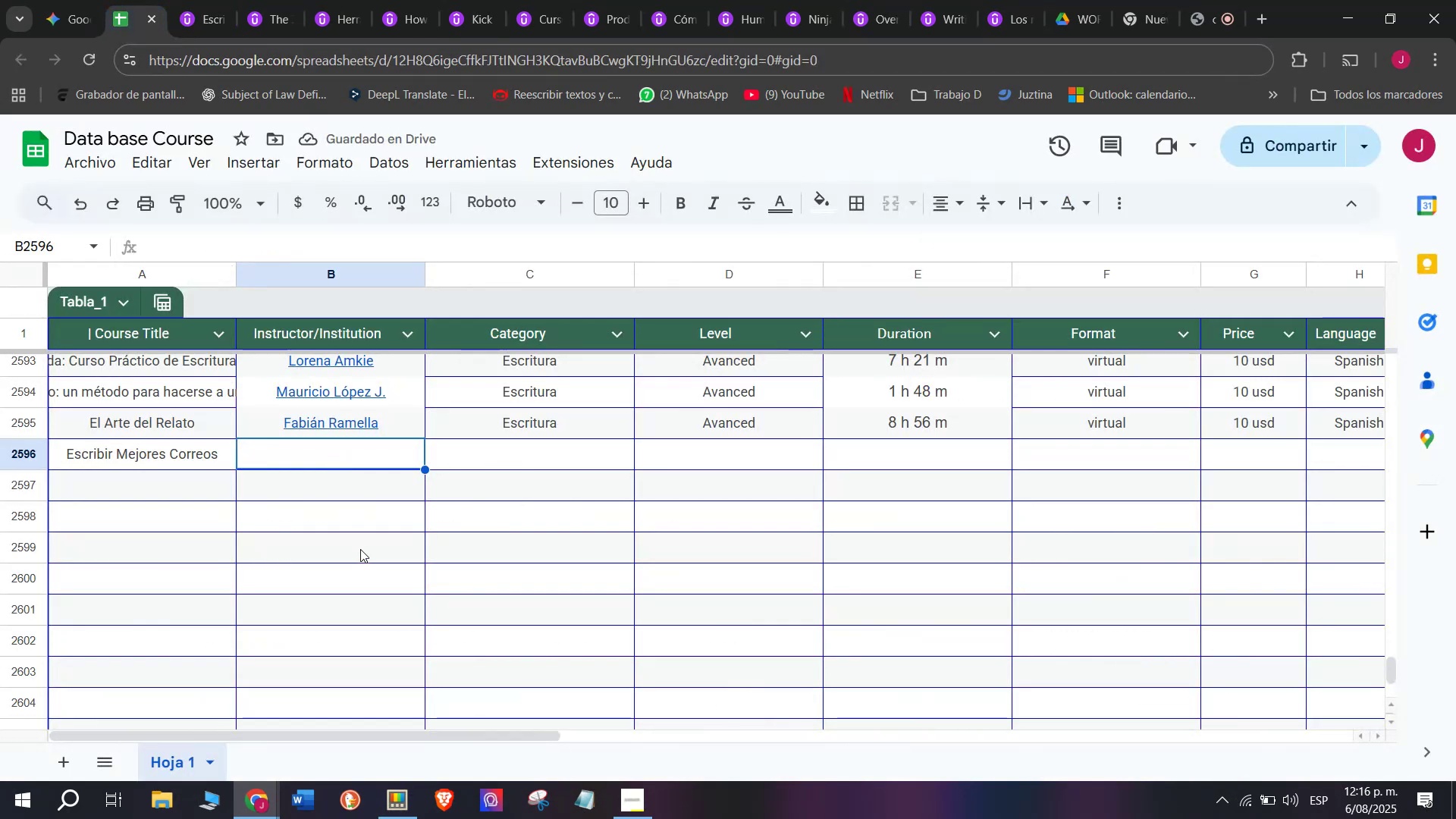 
key(Control+V)
 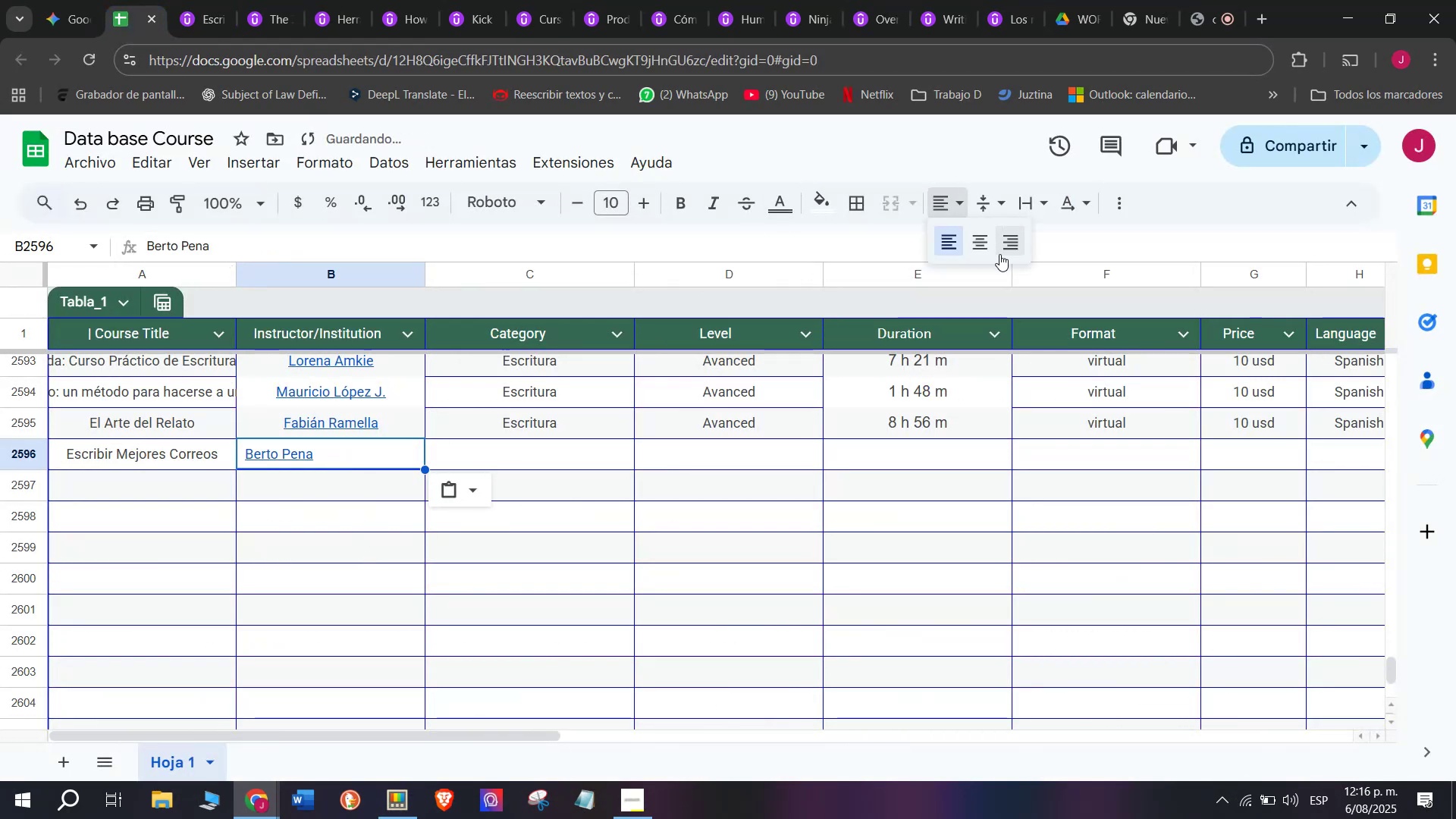 
left_click([992, 249])
 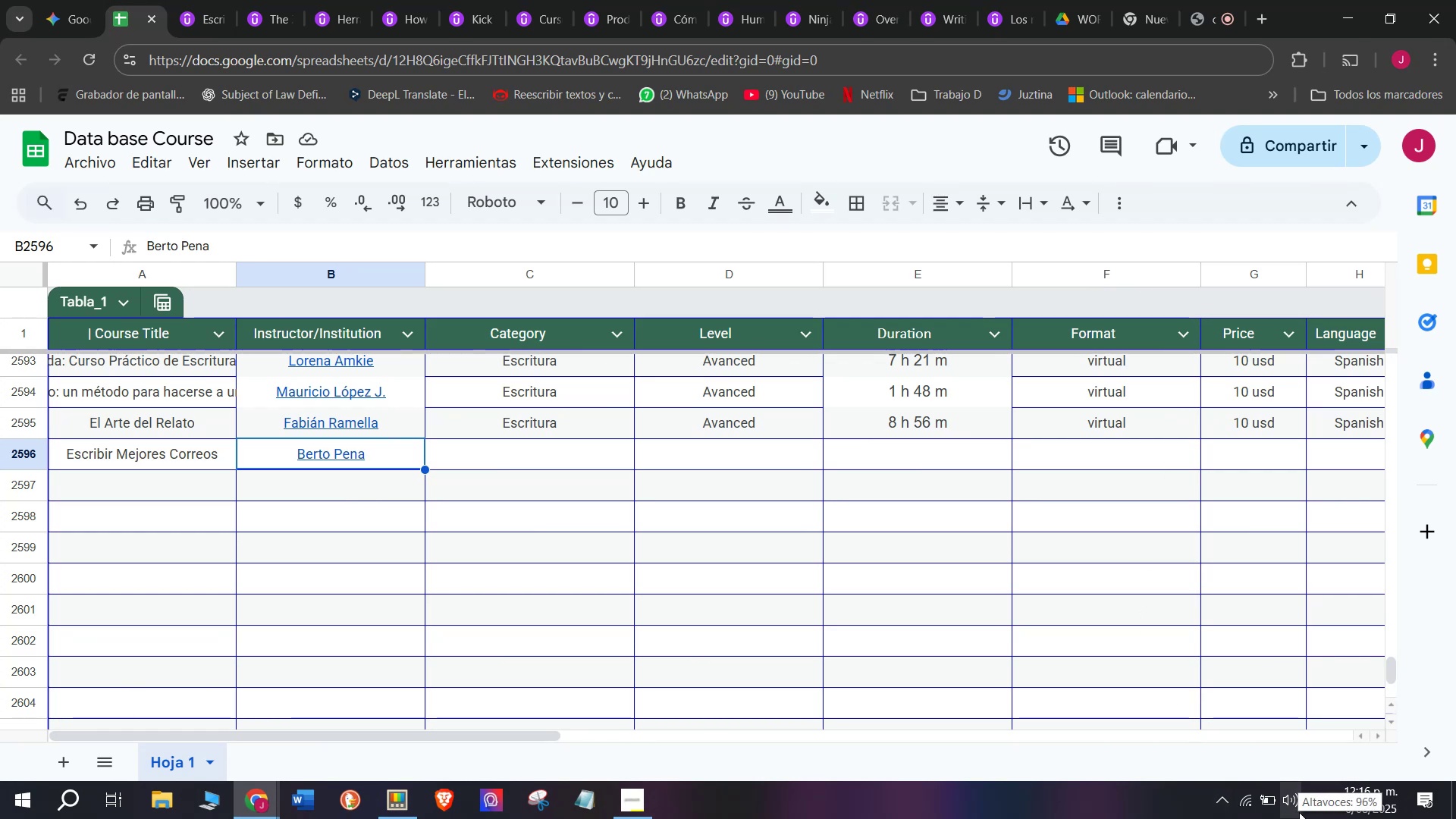 
wait(45.85)
 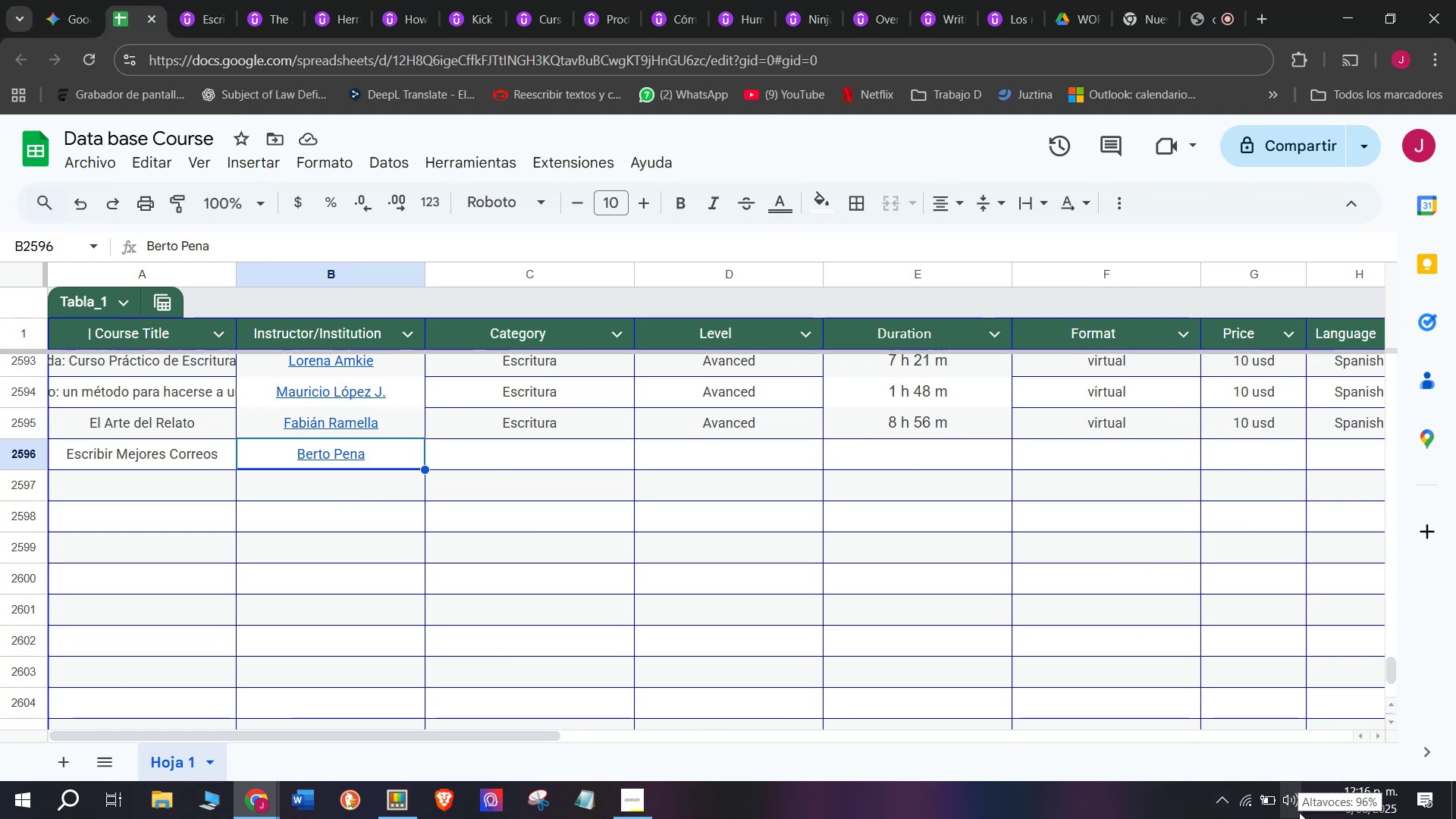 
key(Break)
 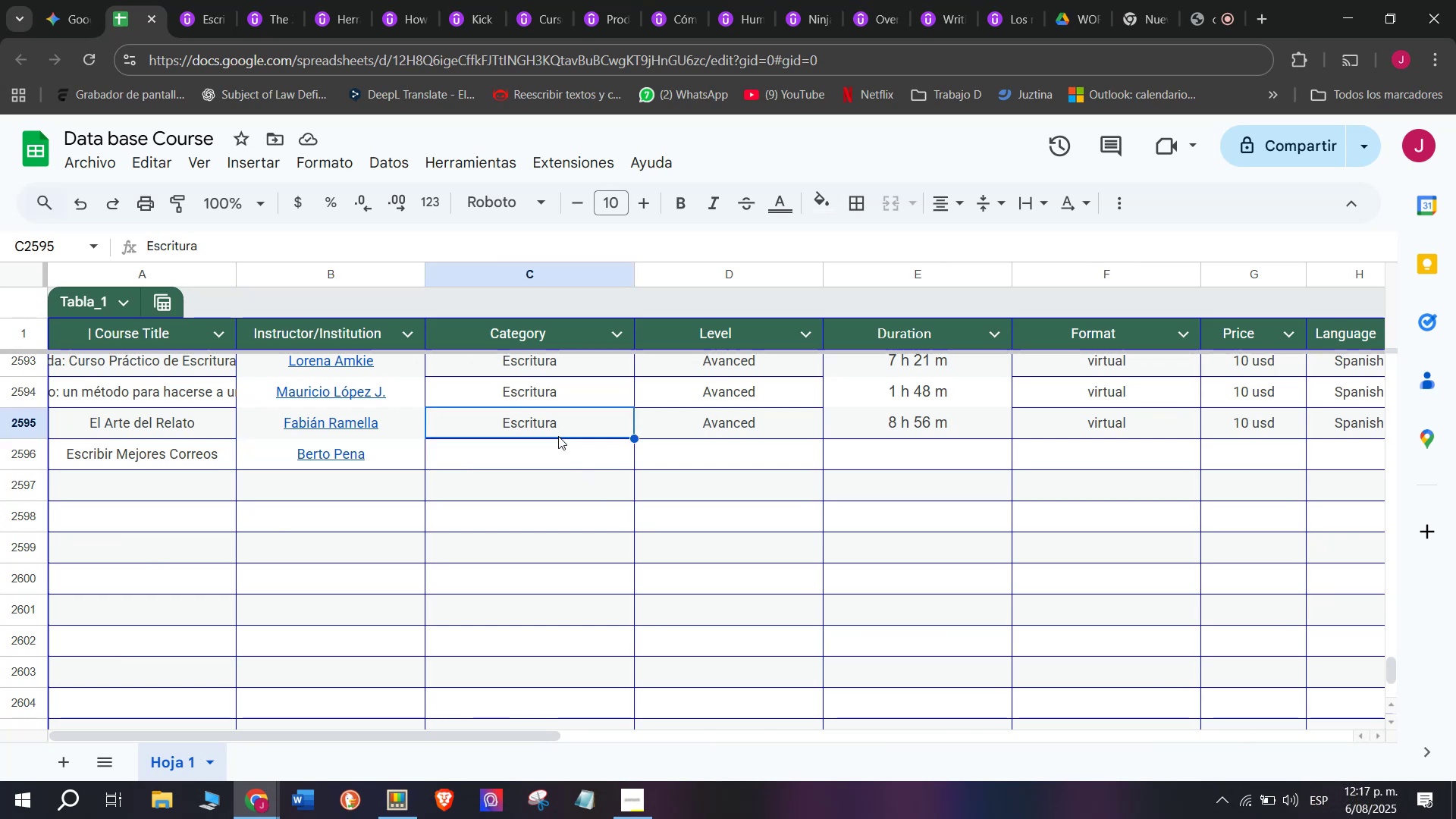 
key(Control+ControlLeft)
 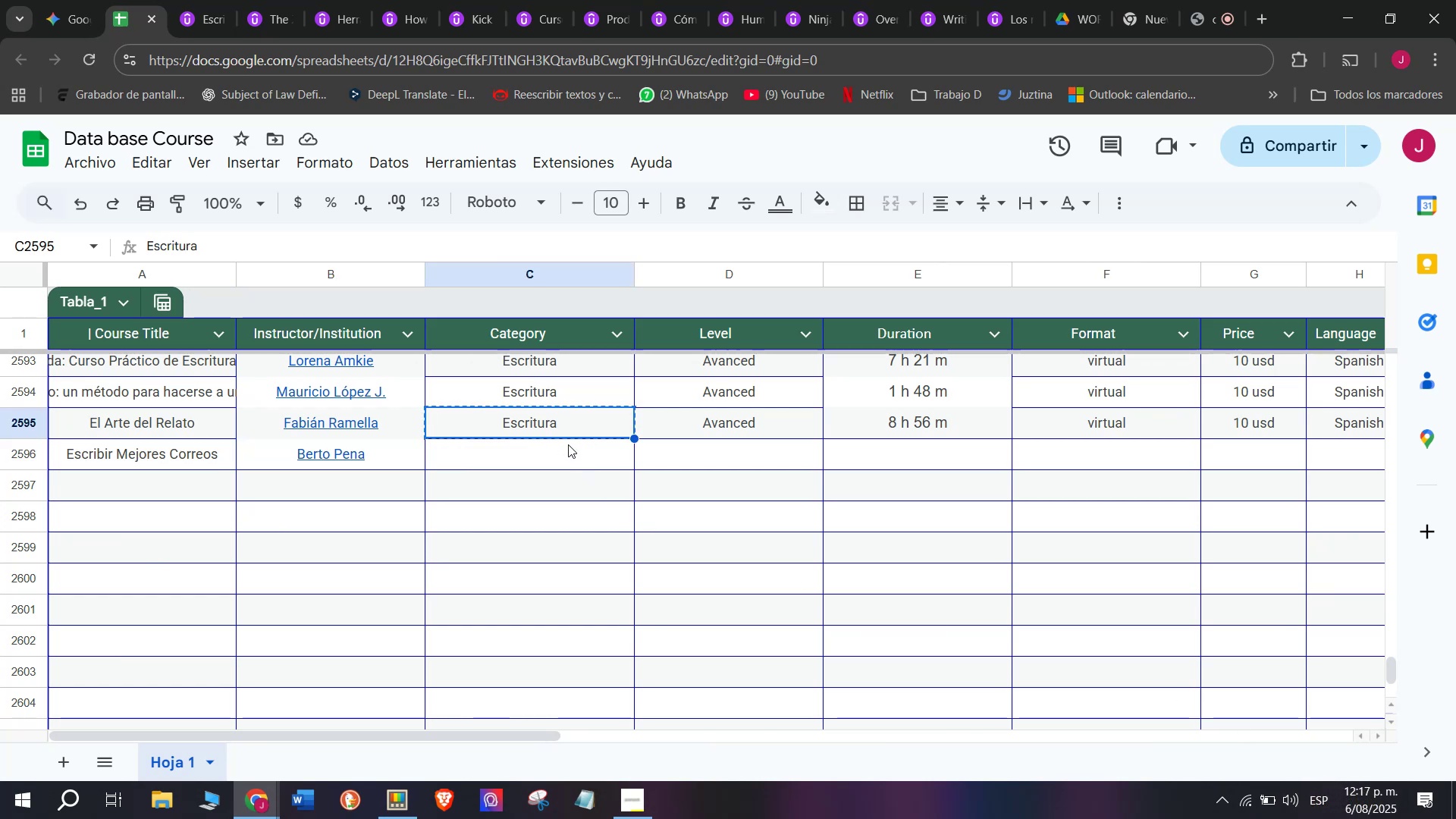 
key(Control+C)
 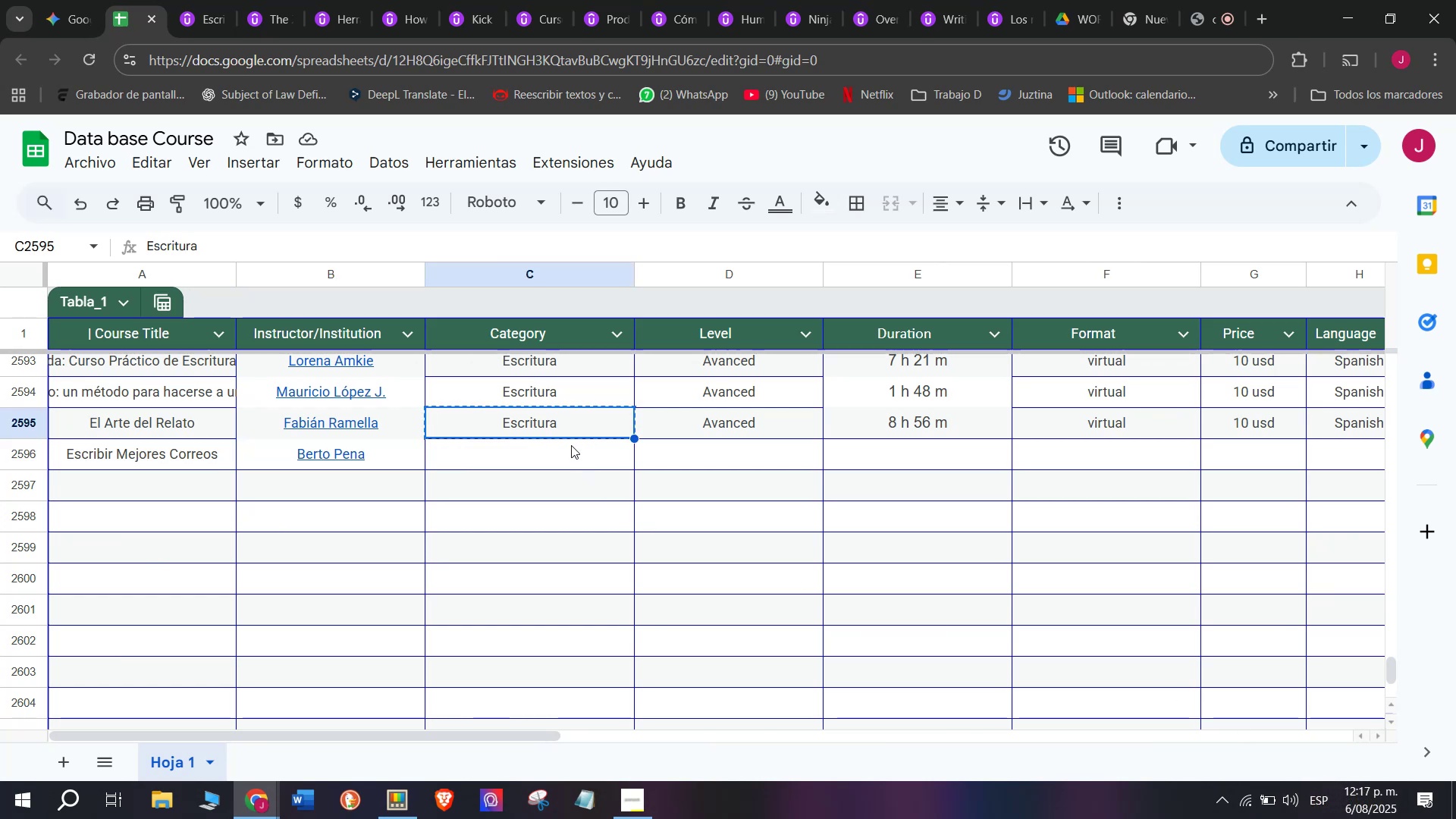 
left_click([575, 447])
 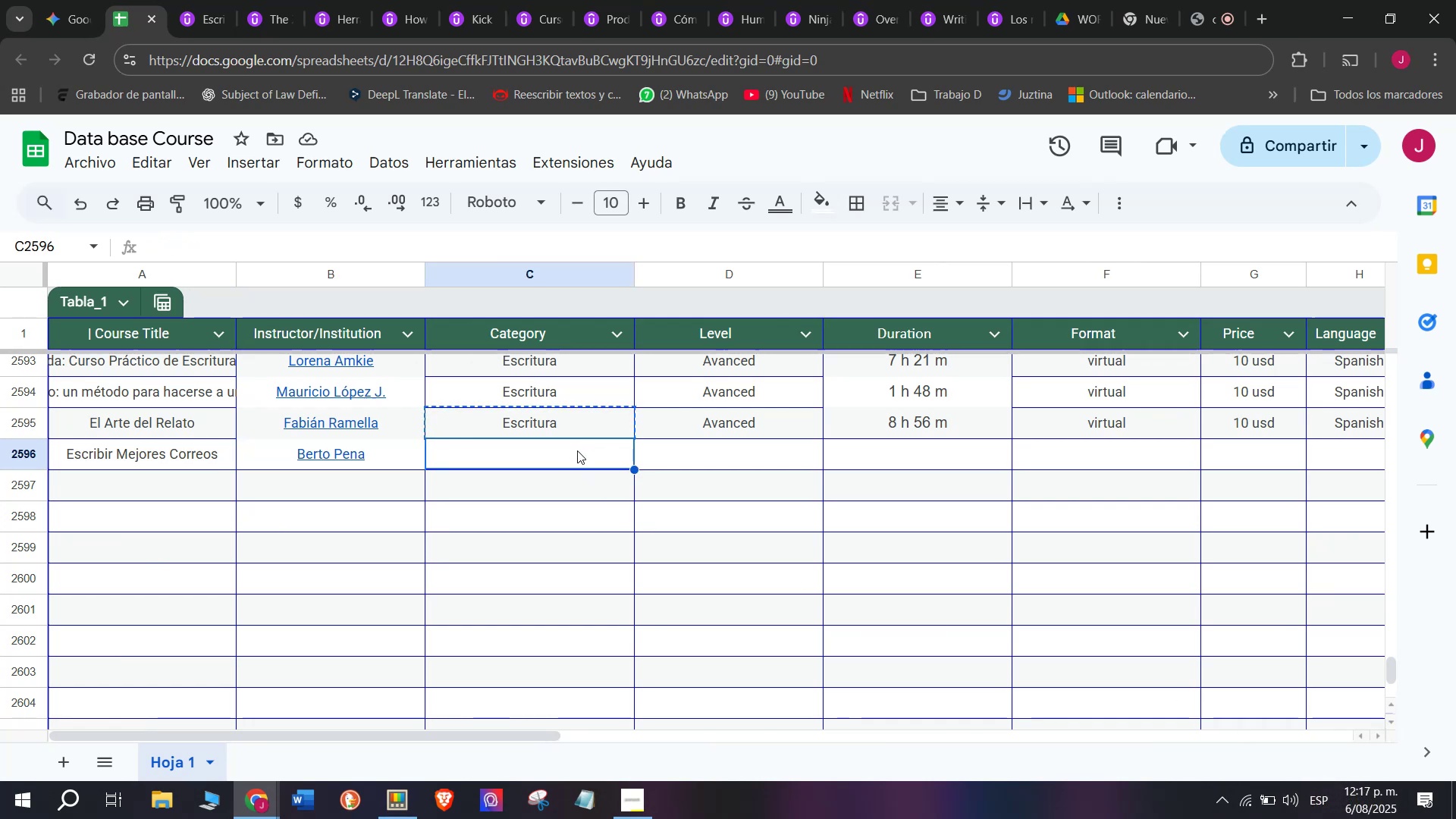 
key(Z)
 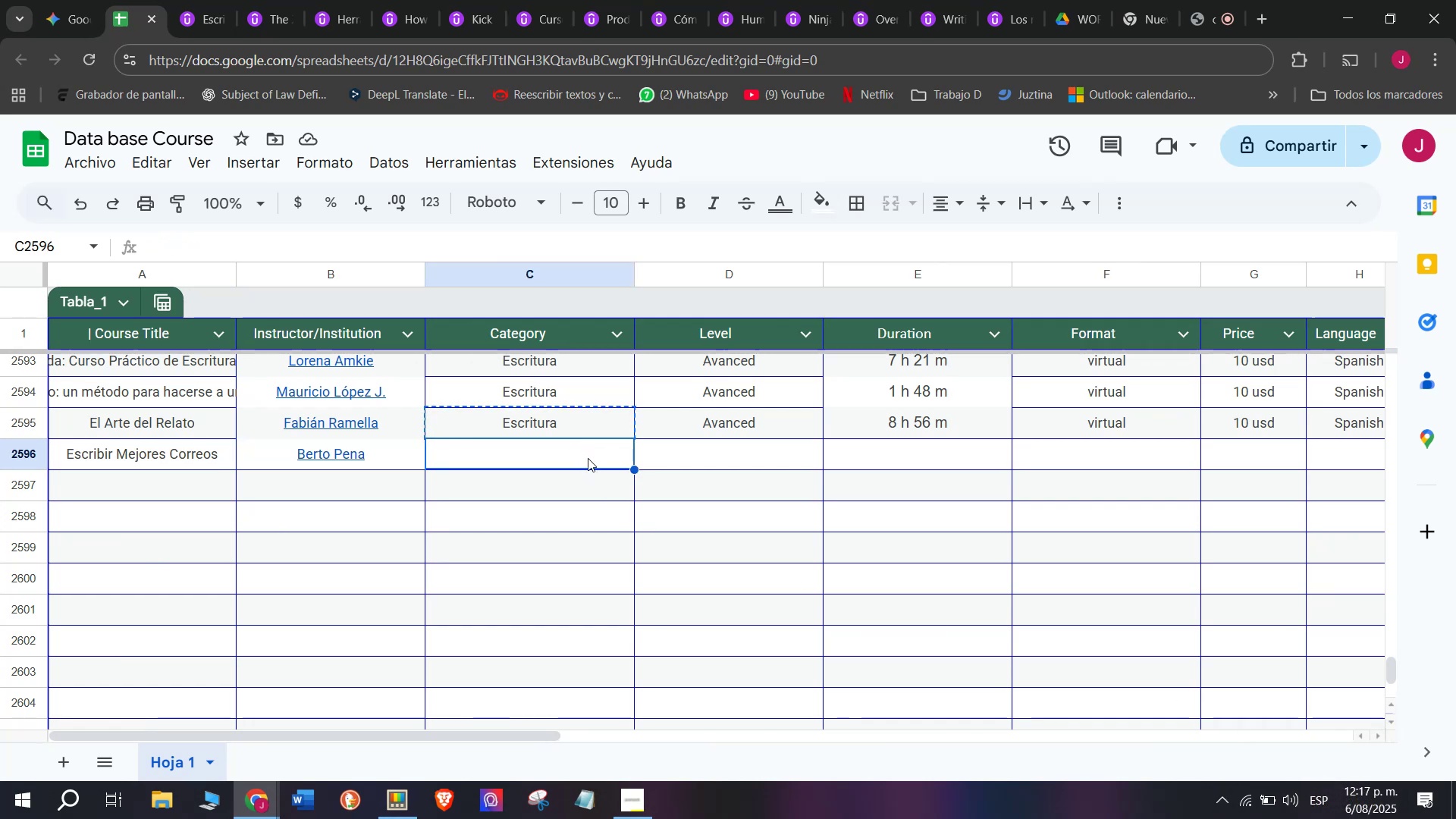 
key(Control+ControlLeft)
 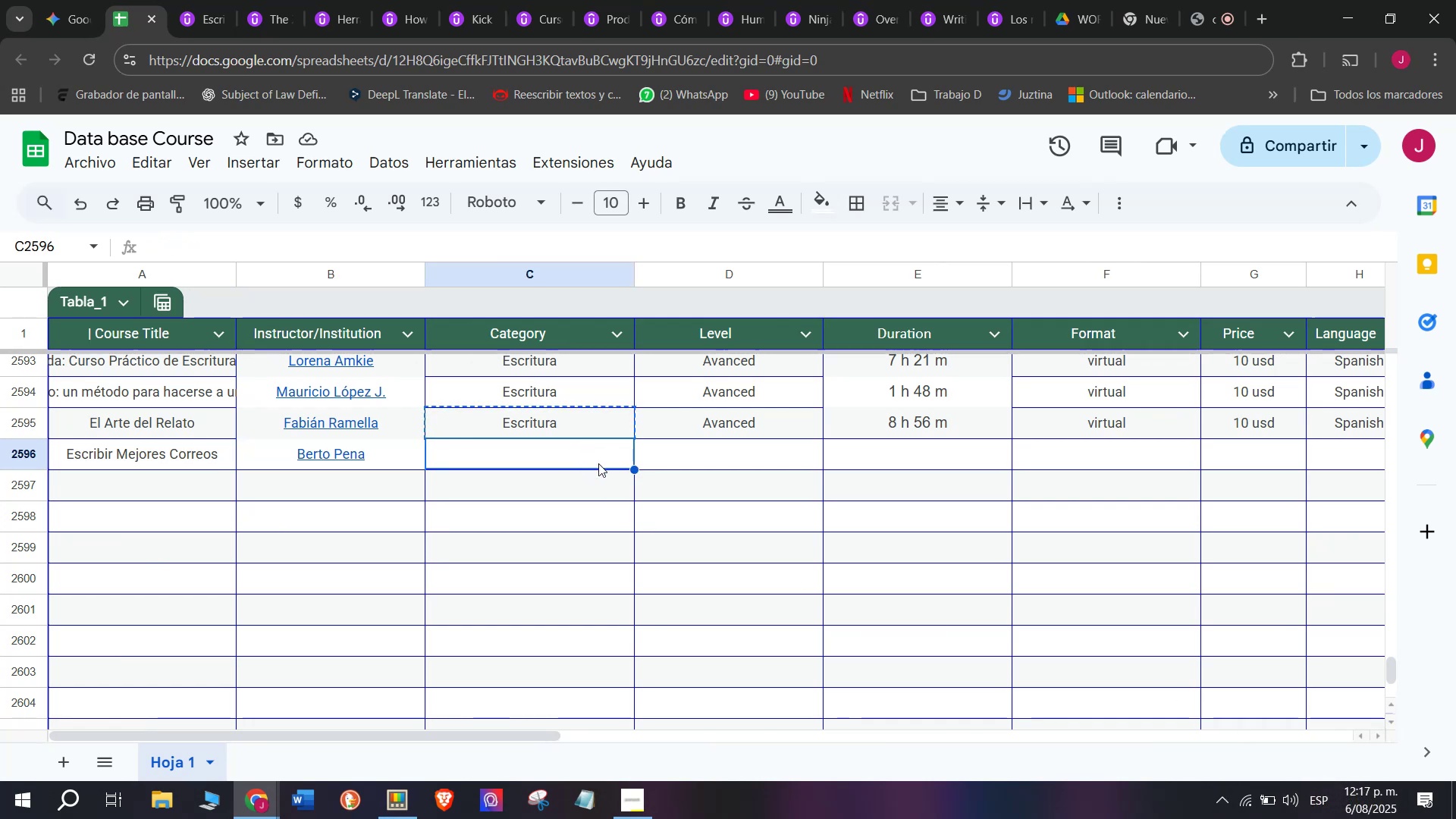 
key(Control+V)
 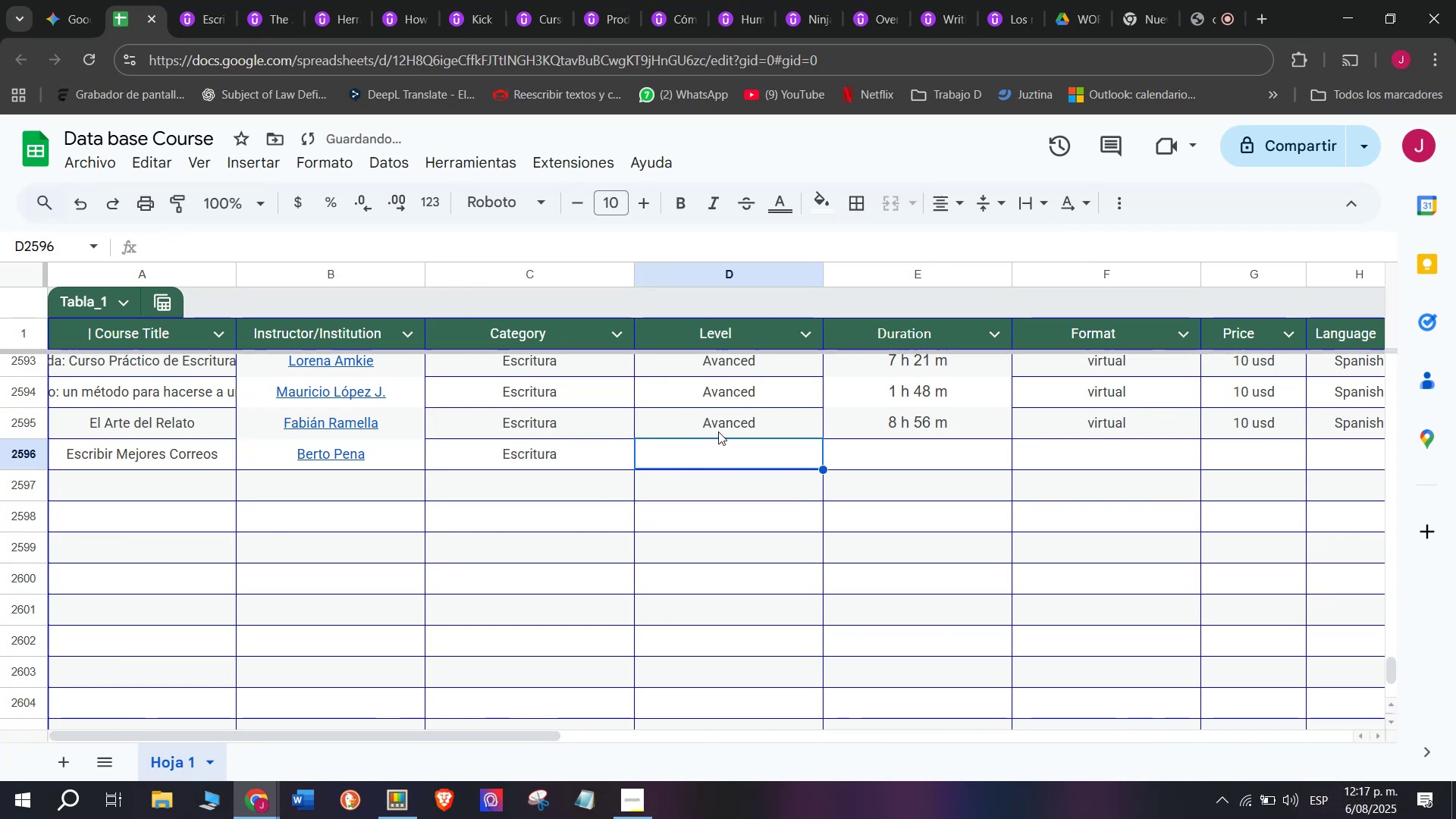 
key(Break)
 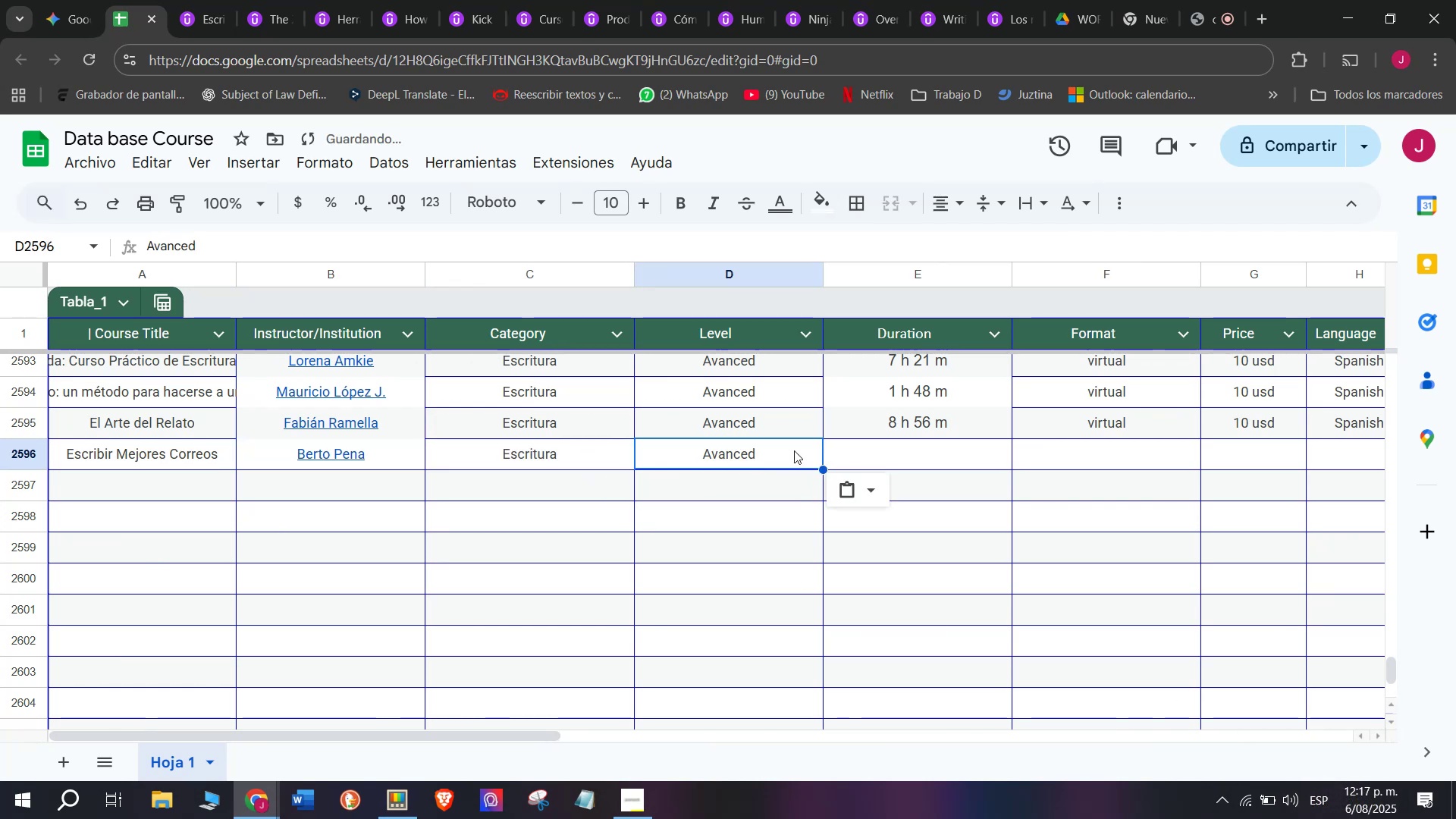 
key(Control+ControlLeft)
 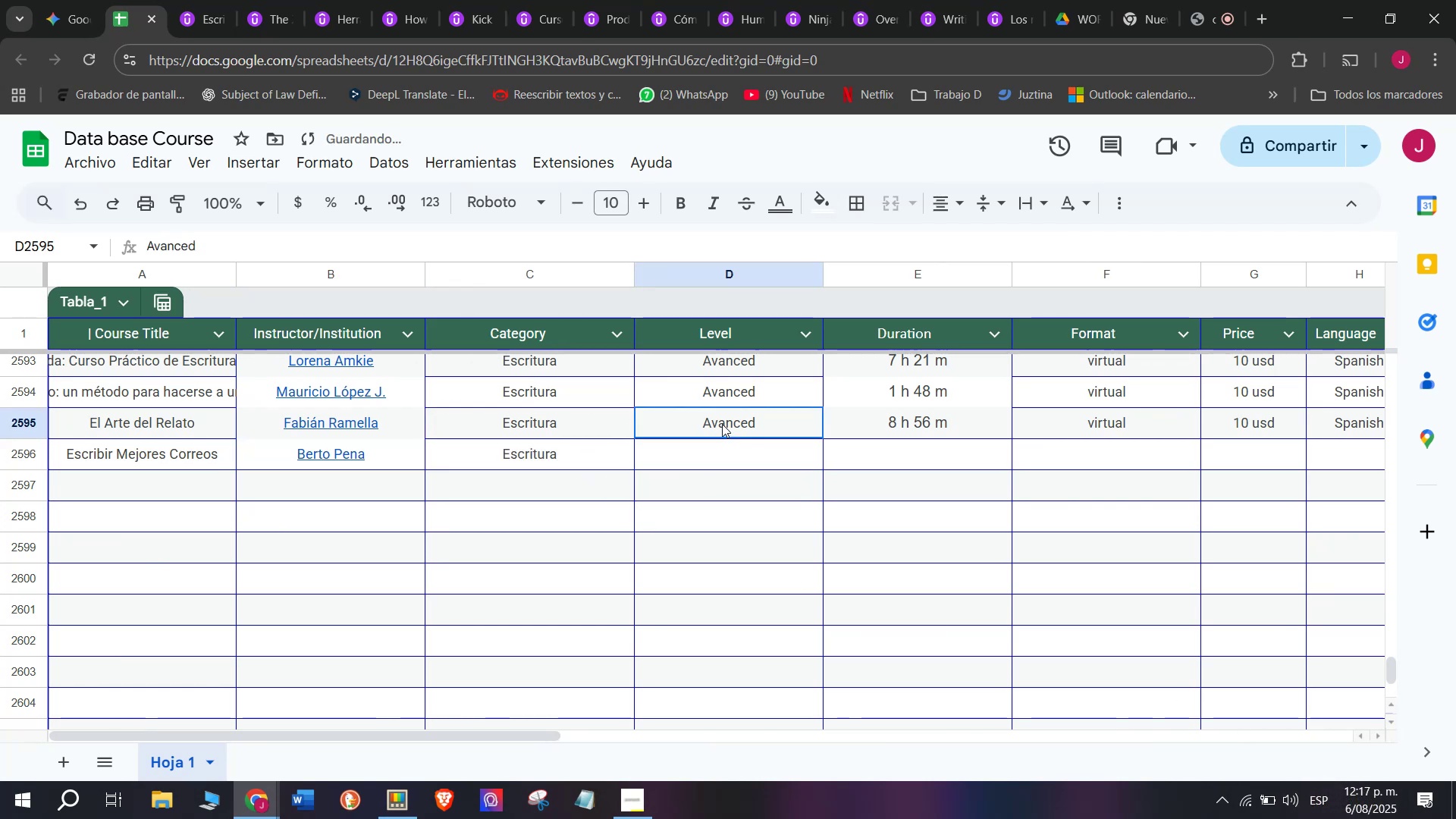 
key(Control+C)
 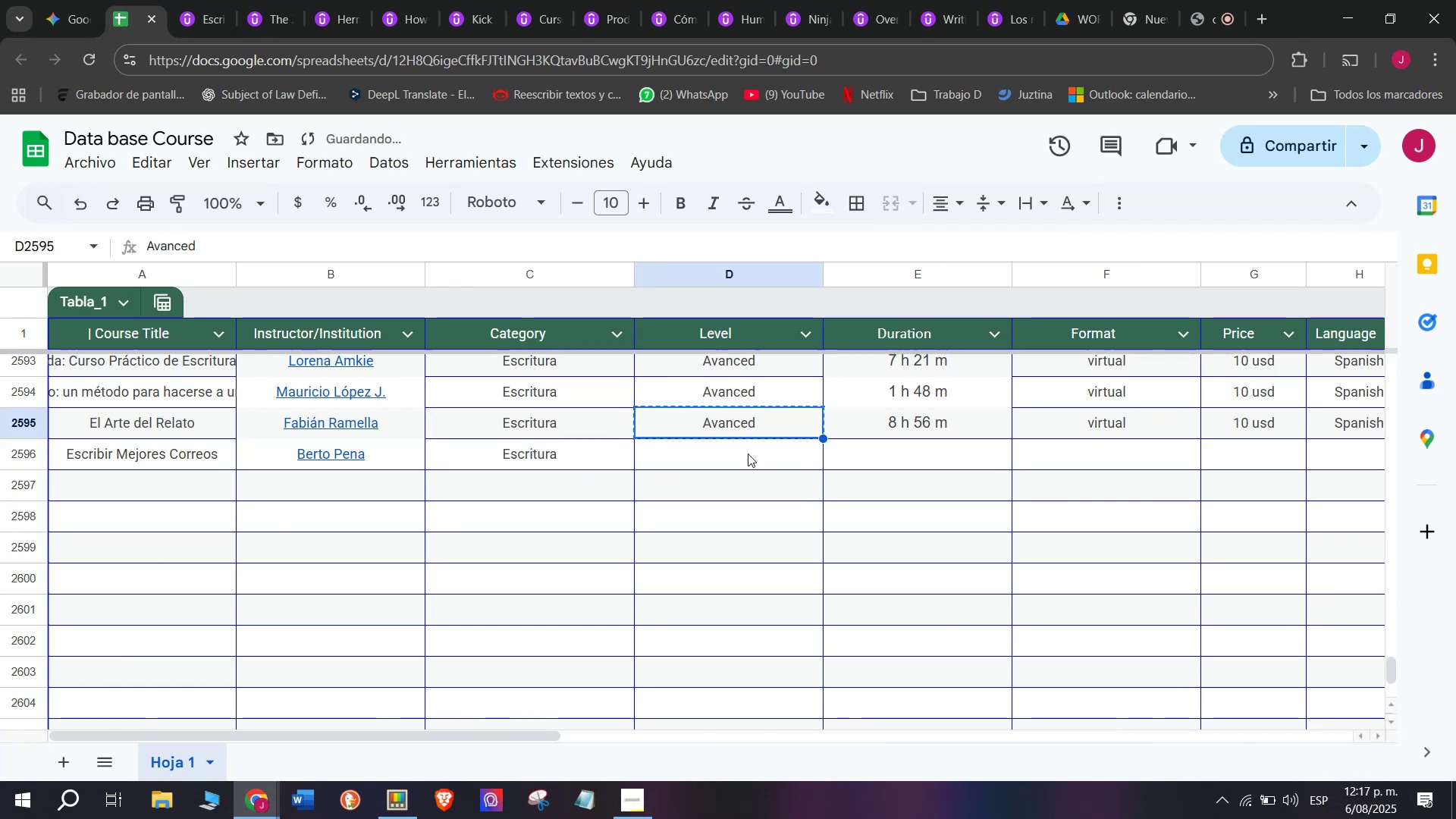 
key(Control+ControlLeft)
 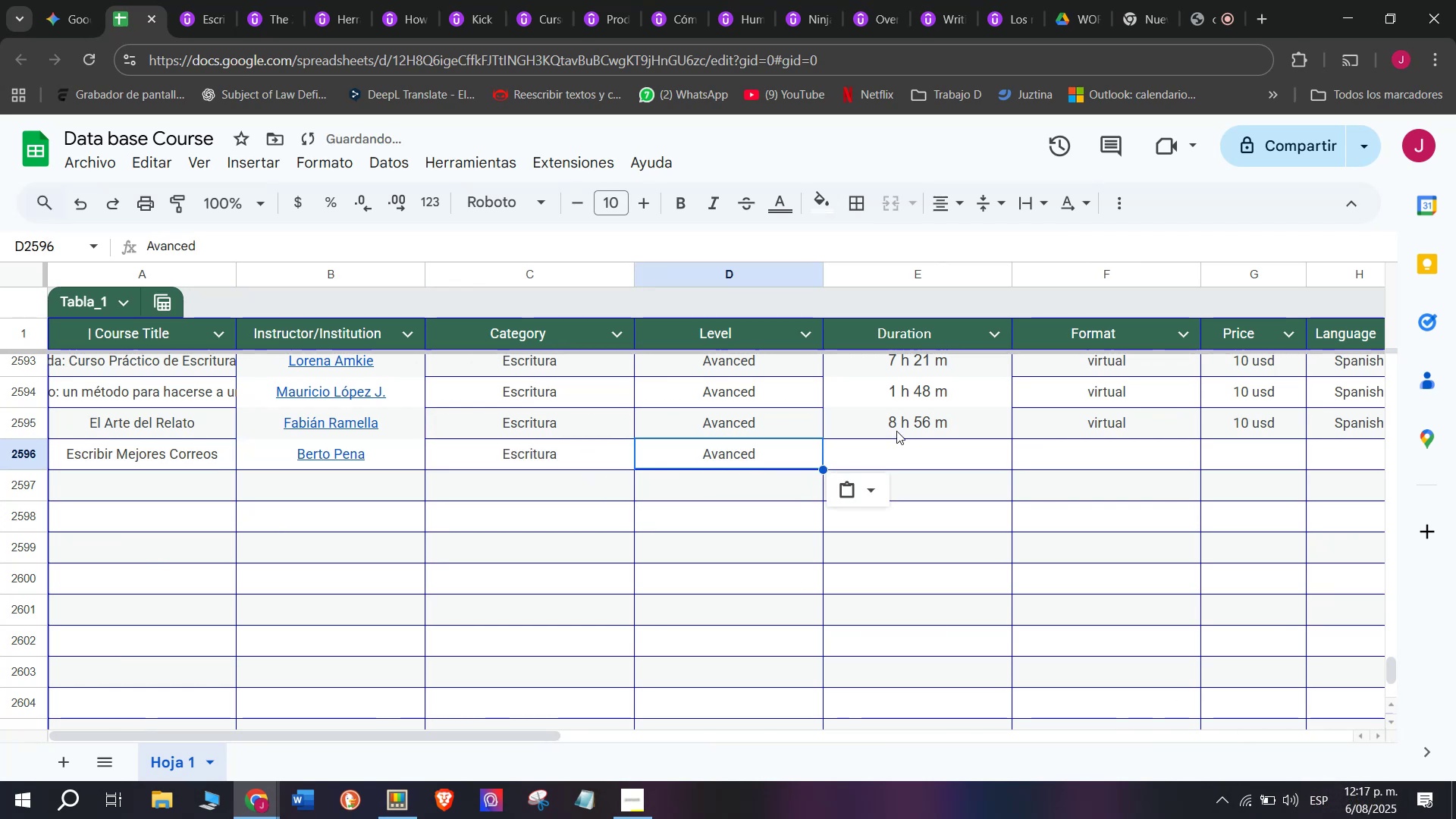 
key(Z)
 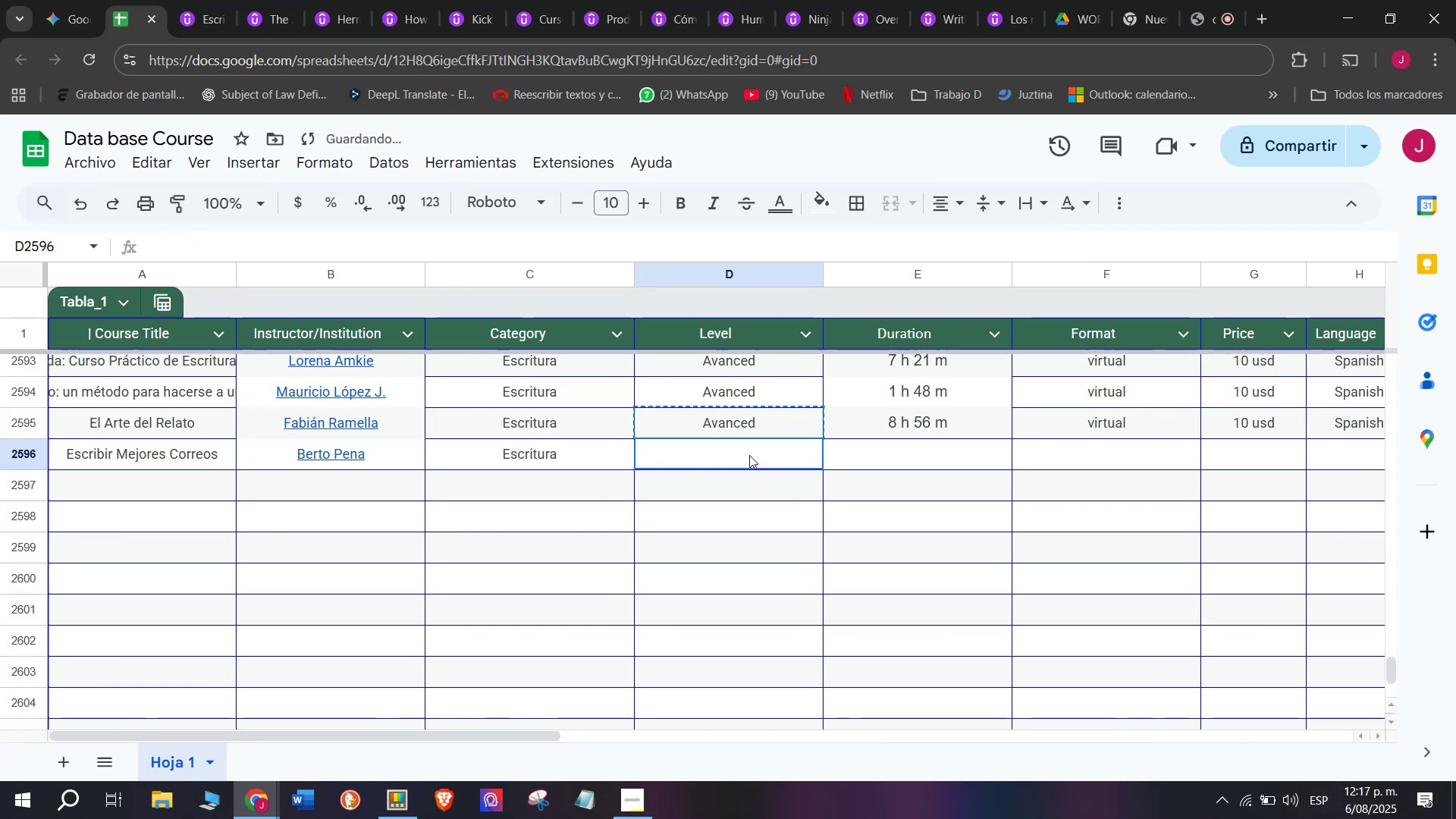 
key(Control+V)
 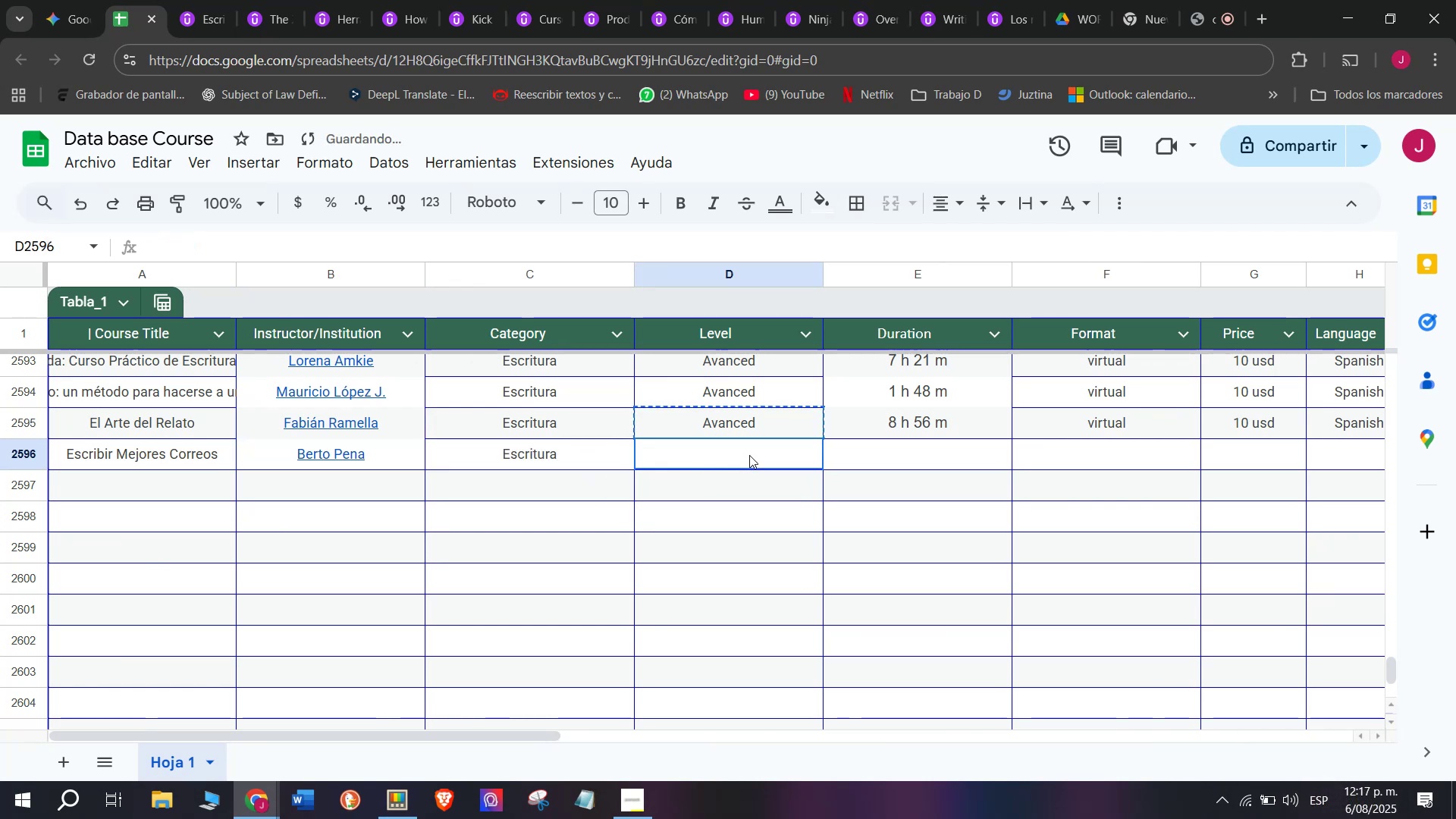 
triple_click([749, 455])
 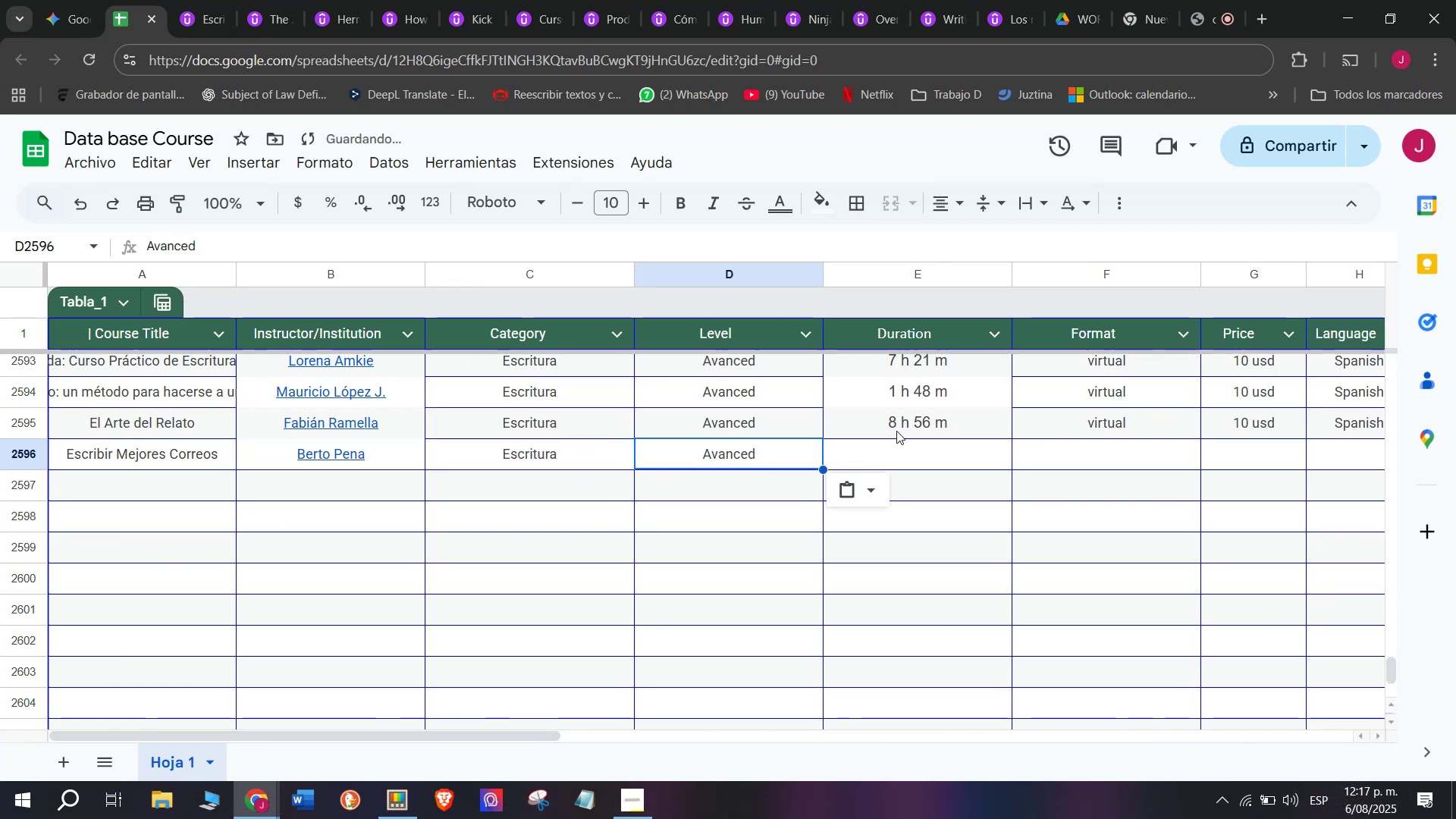 
key(Break)
 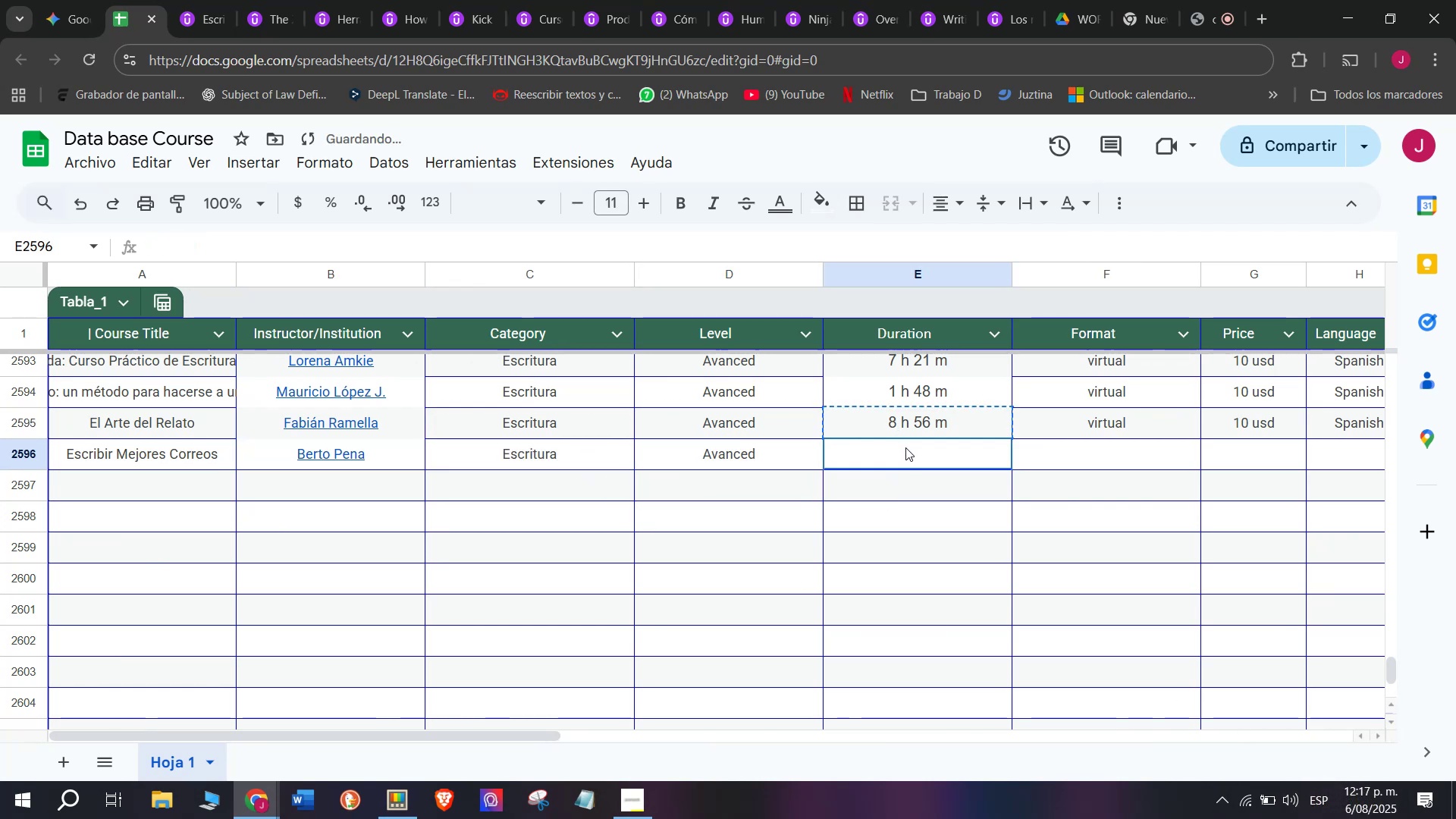 
key(Control+ControlLeft)
 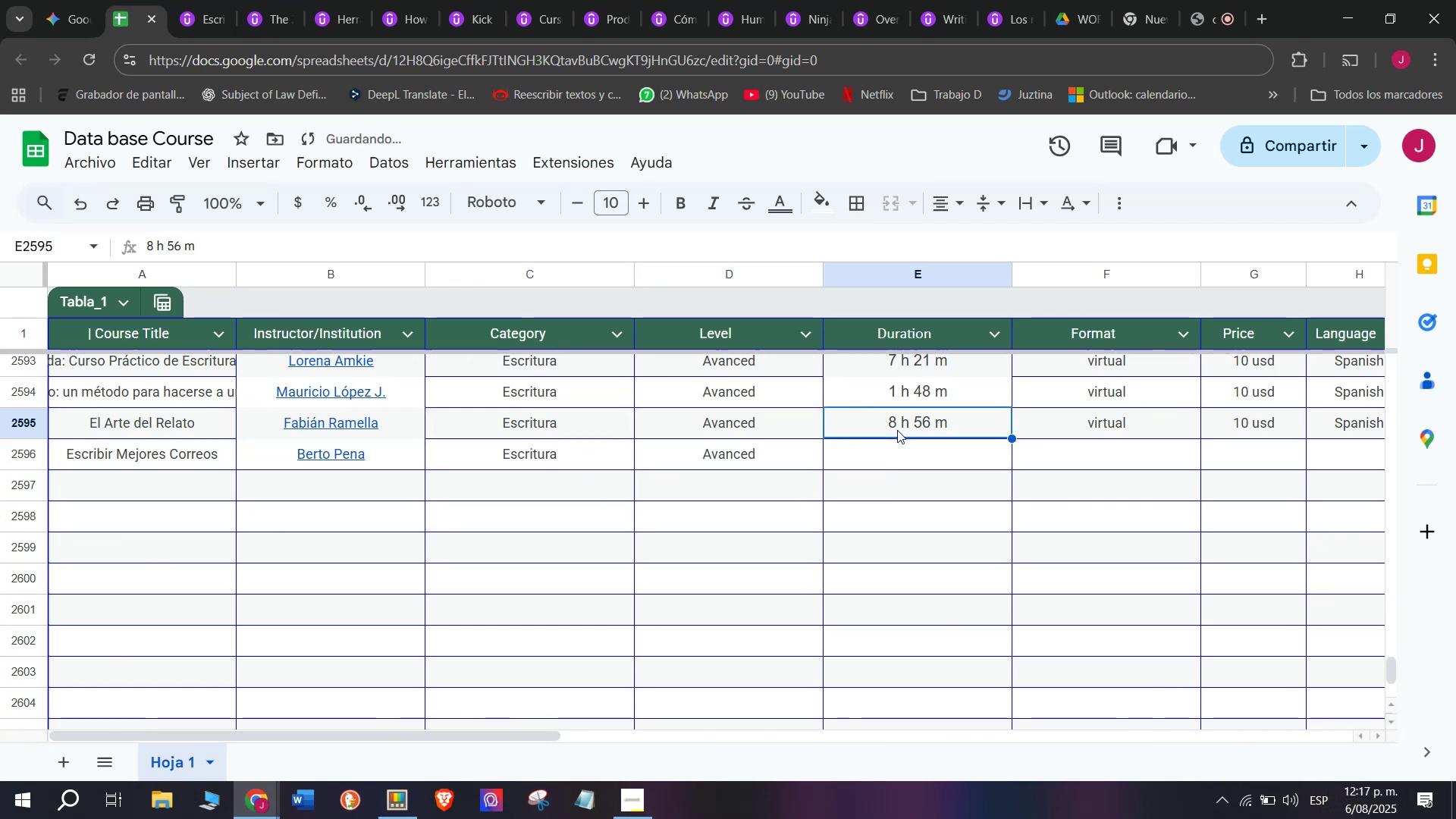 
key(Control+C)
 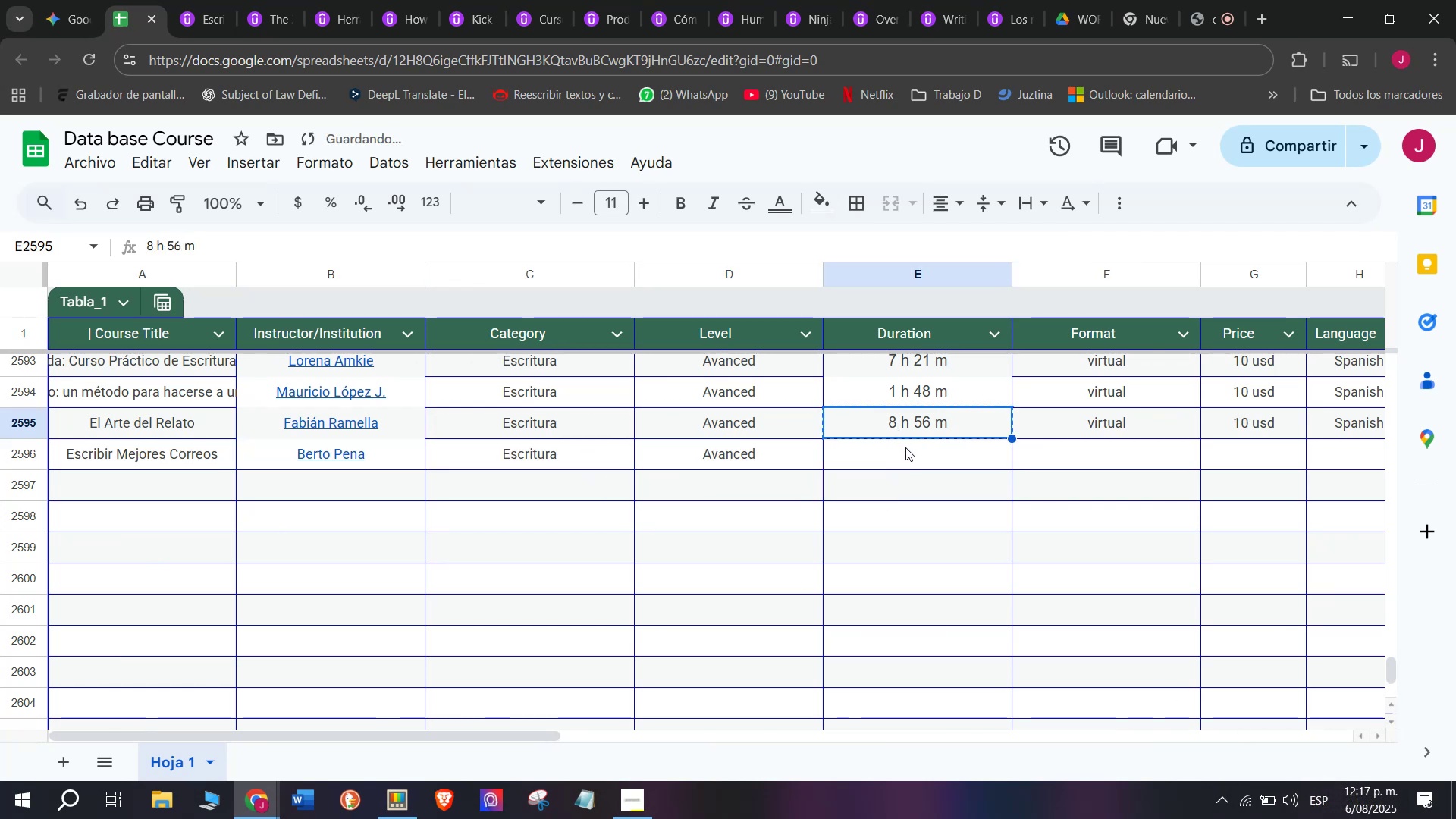 
key(Z)
 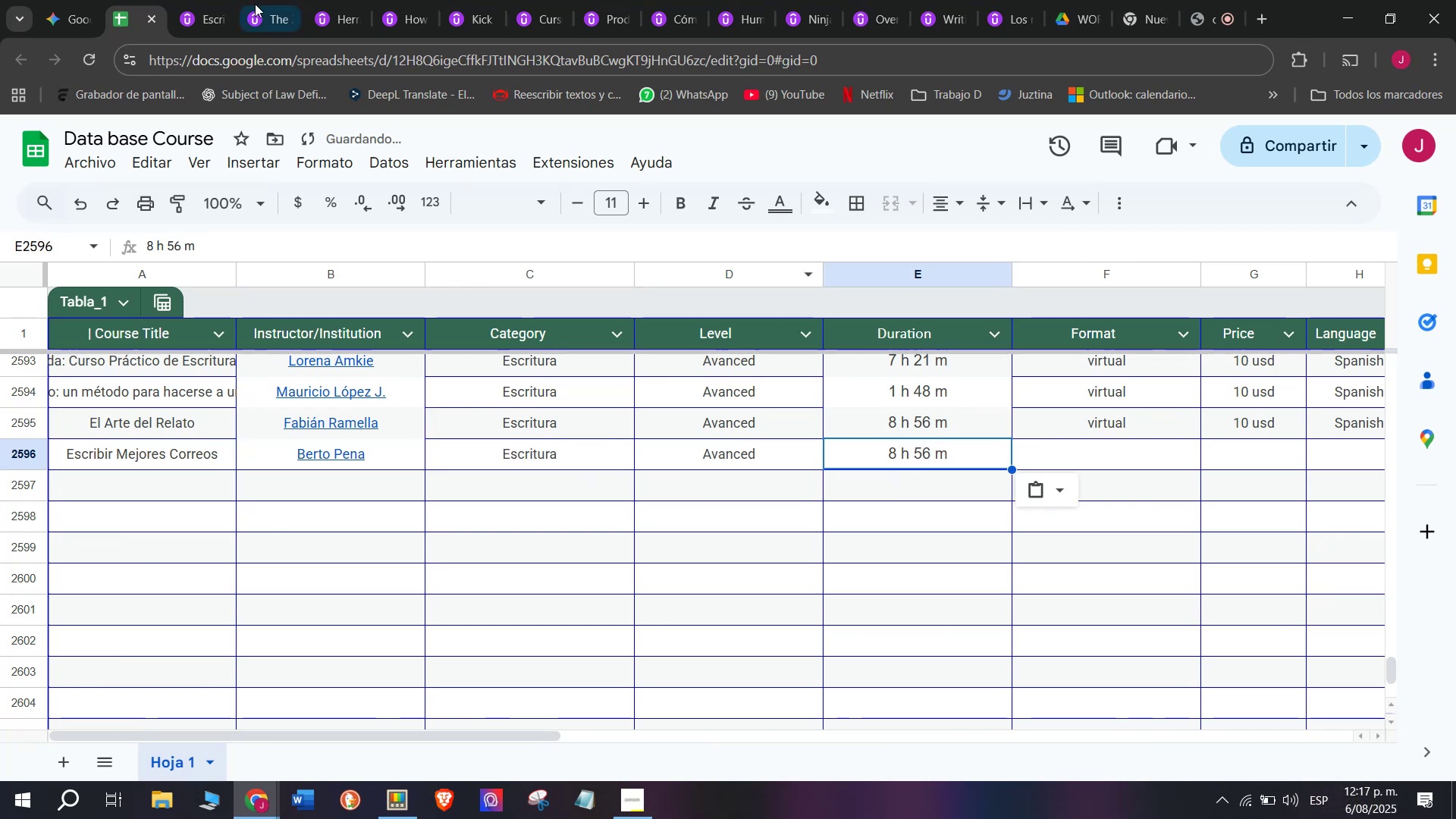 
key(Control+ControlLeft)
 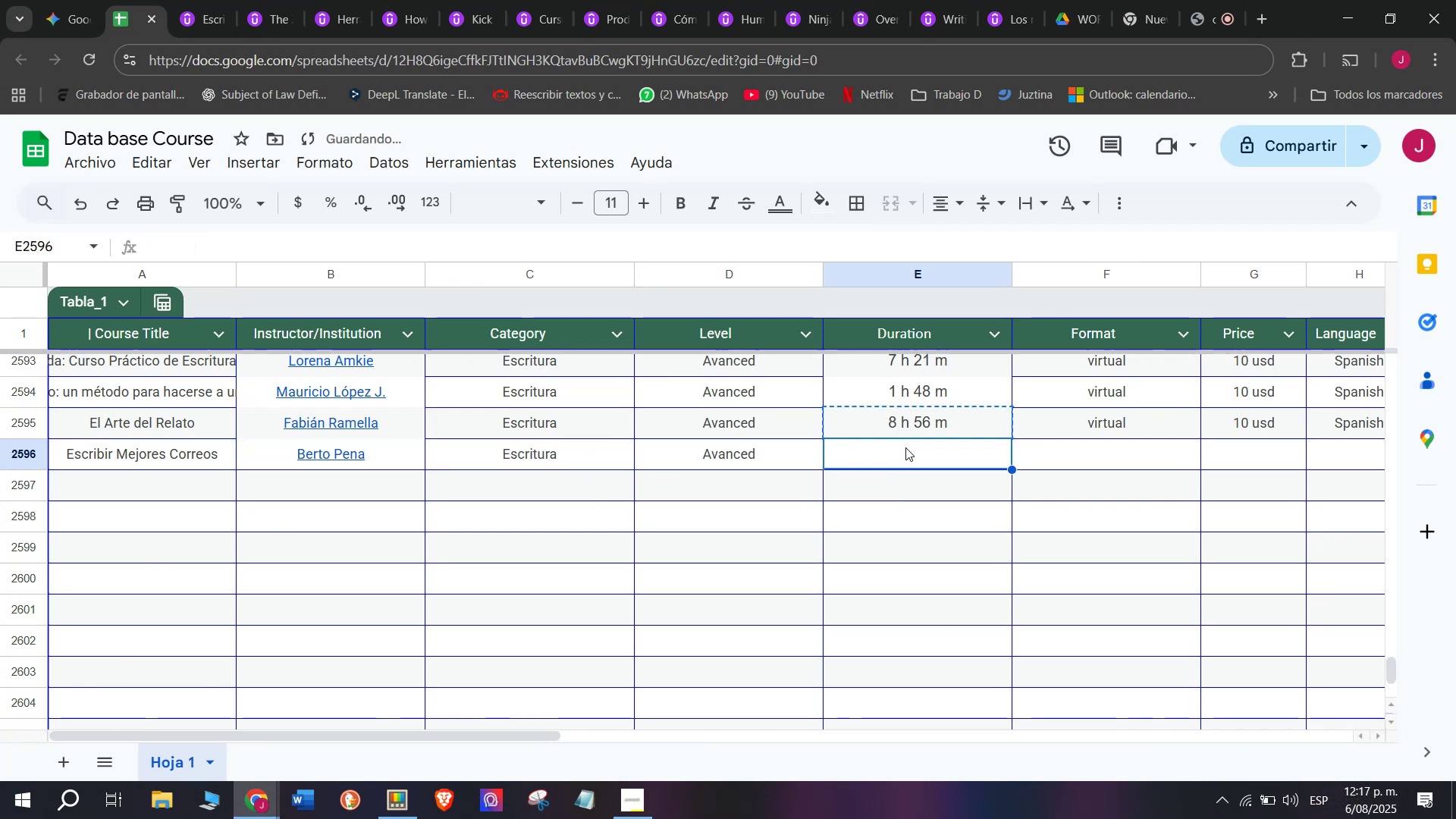 
key(Control+V)
 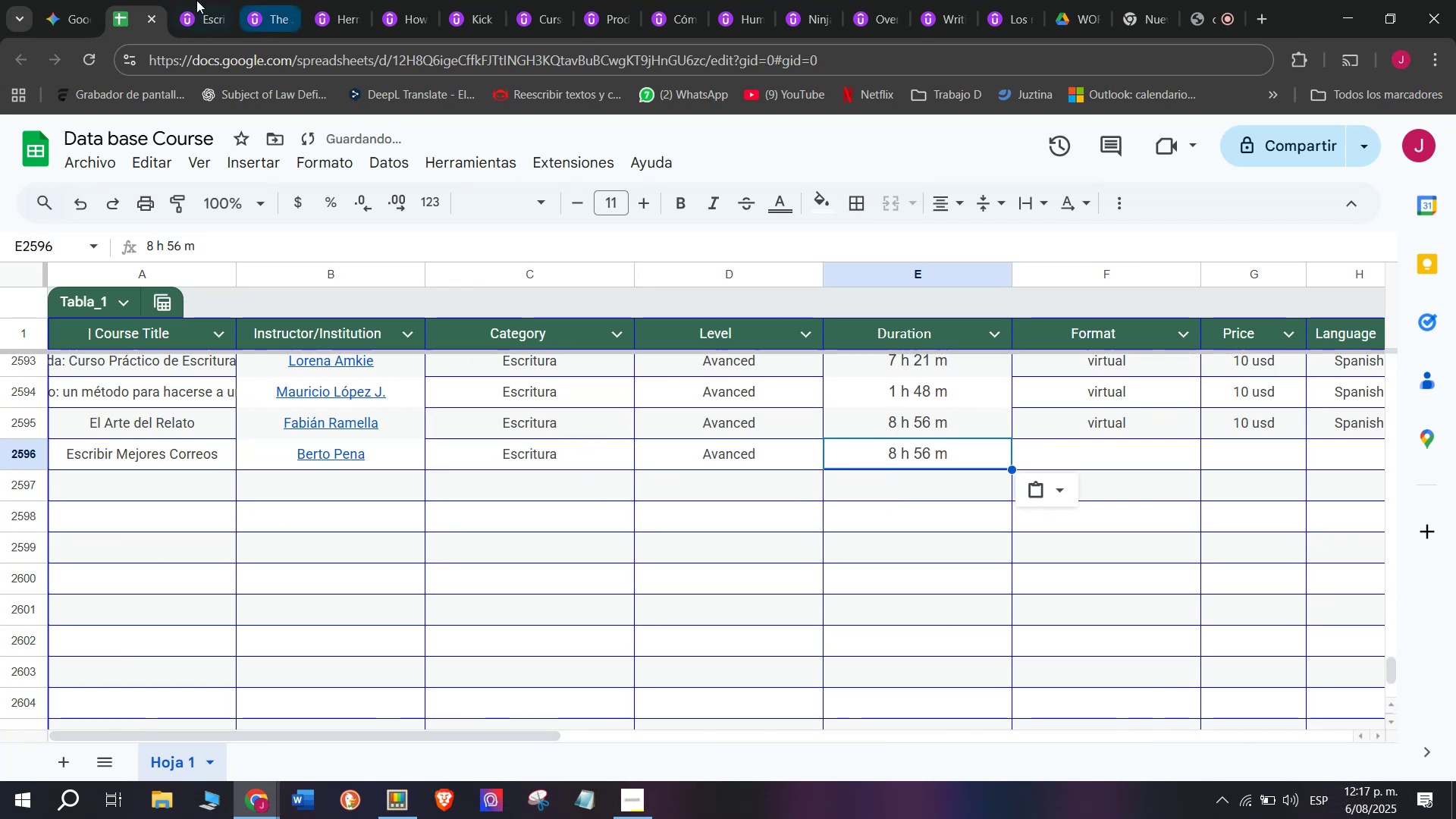 
left_click([192, 0])
 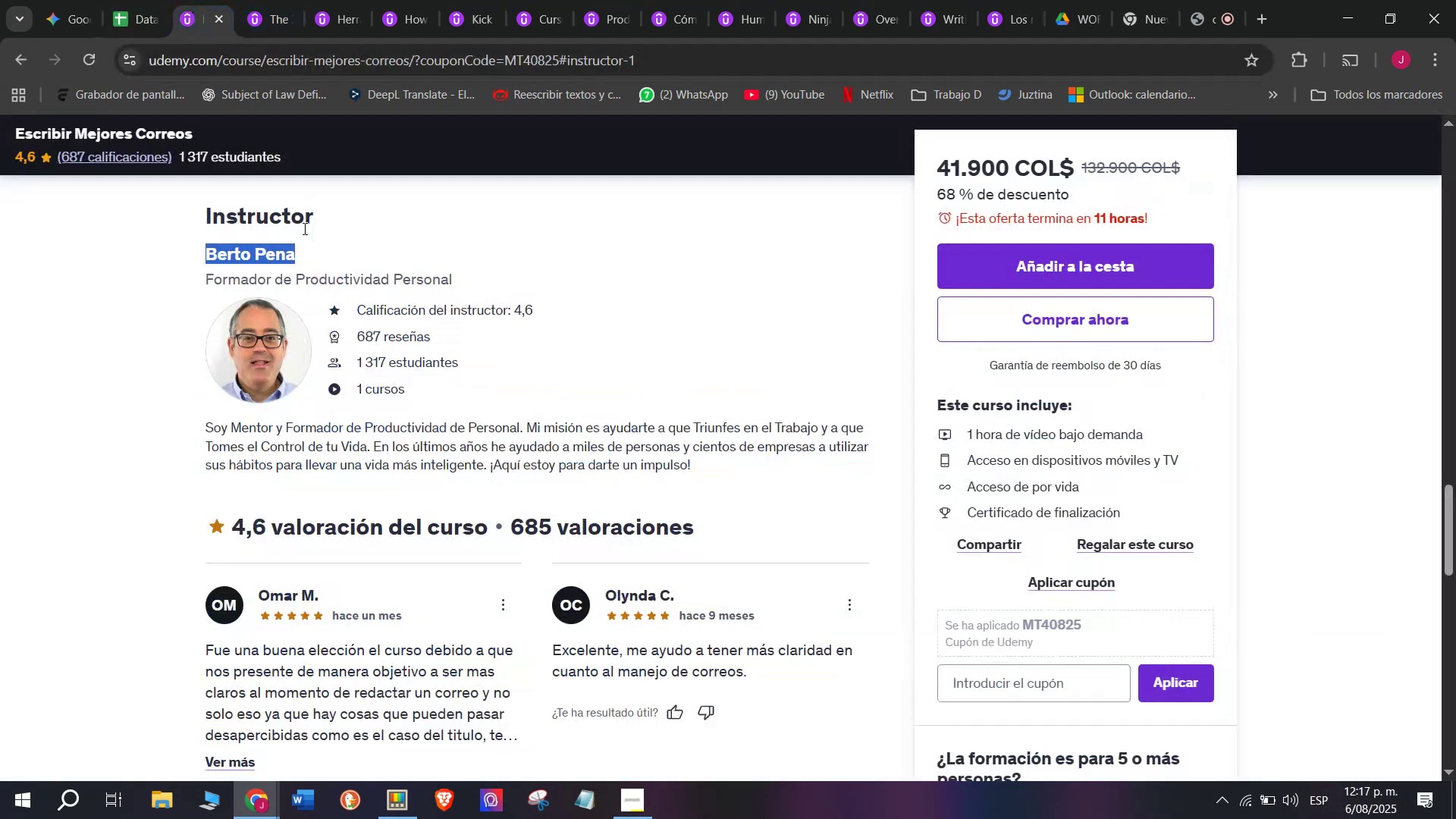 
scroll: coordinate [379, 386], scroll_direction: up, amount: 12.0
 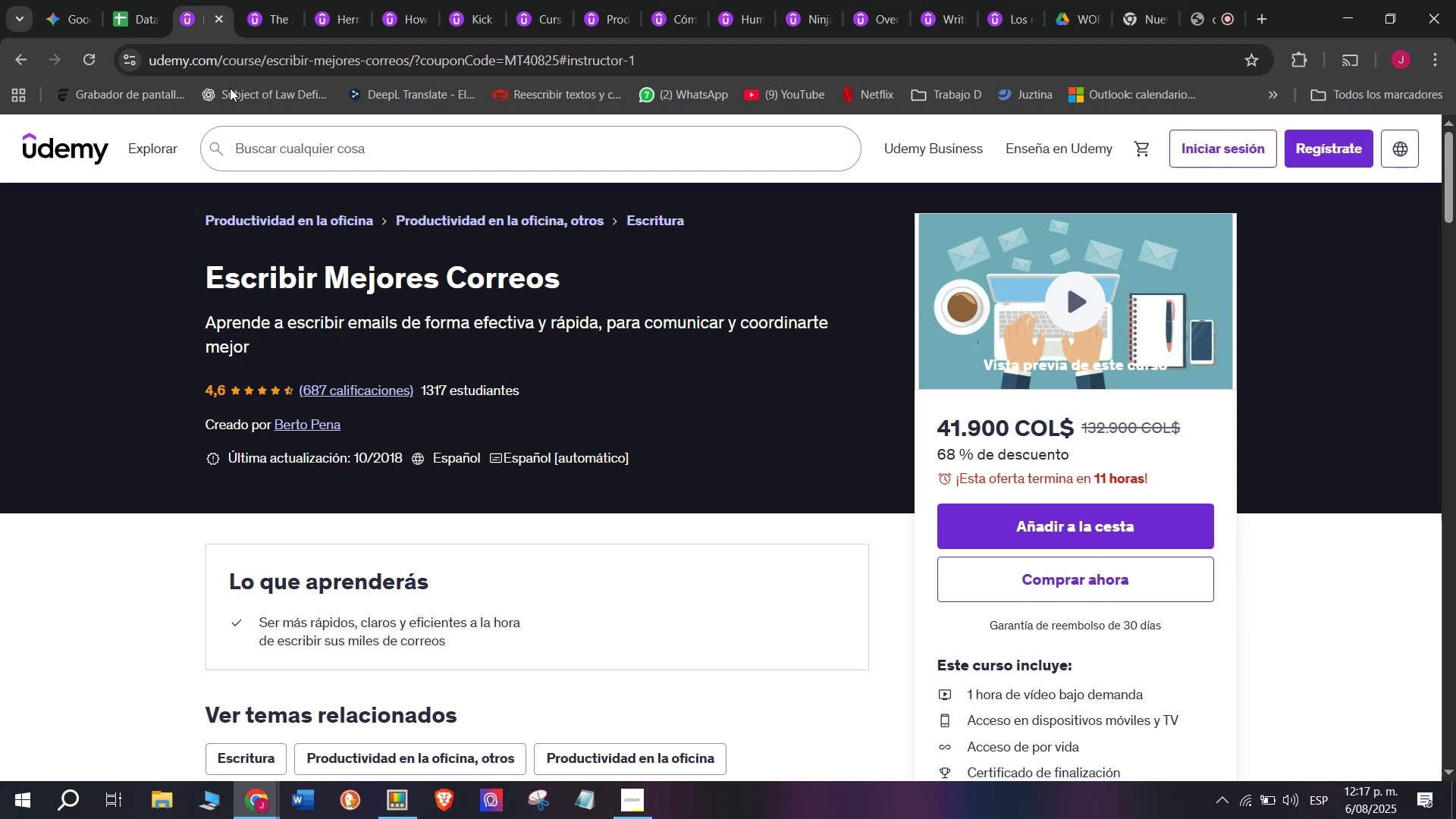 
left_click([160, 0])
 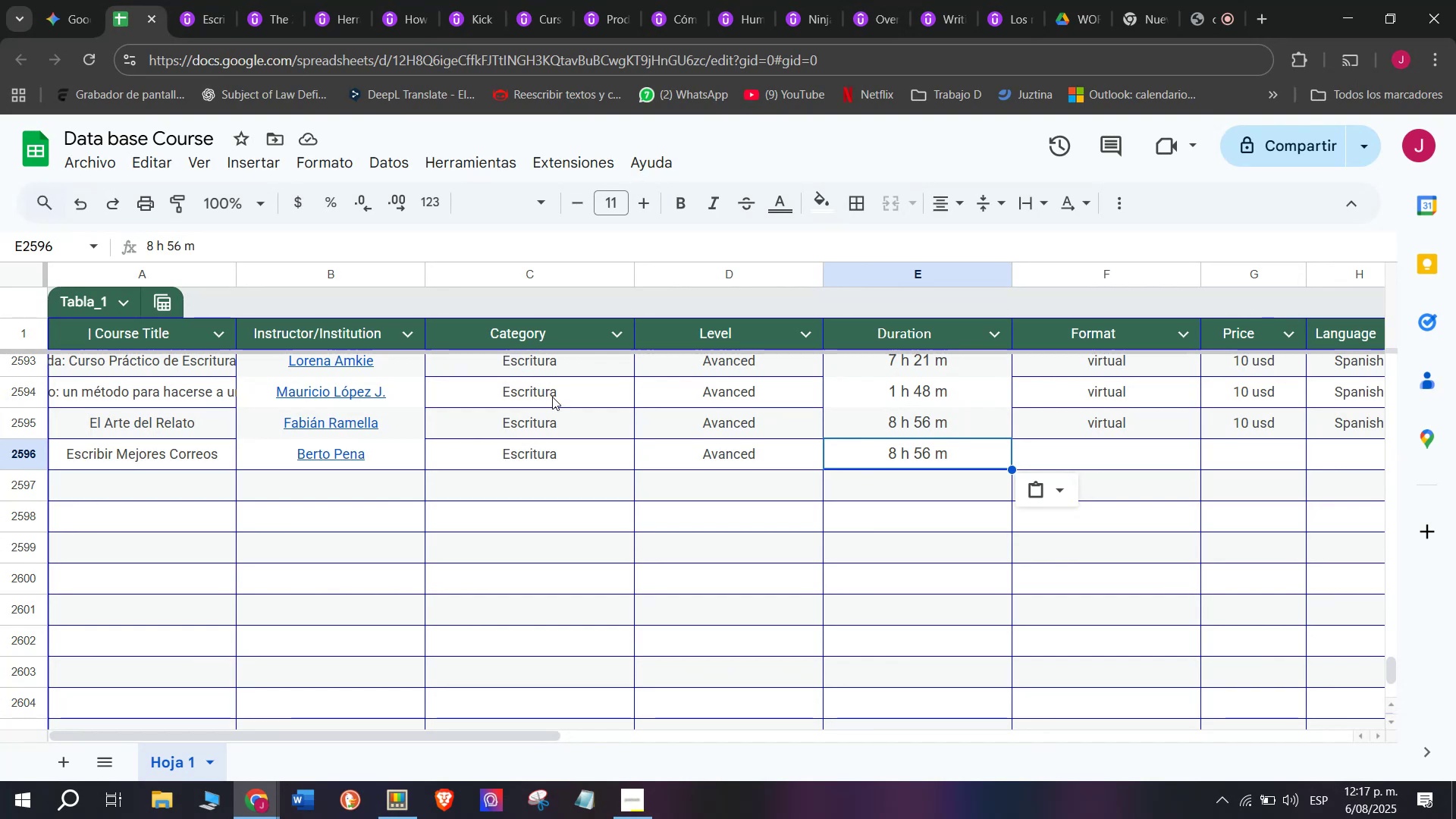 
wait(19.49)
 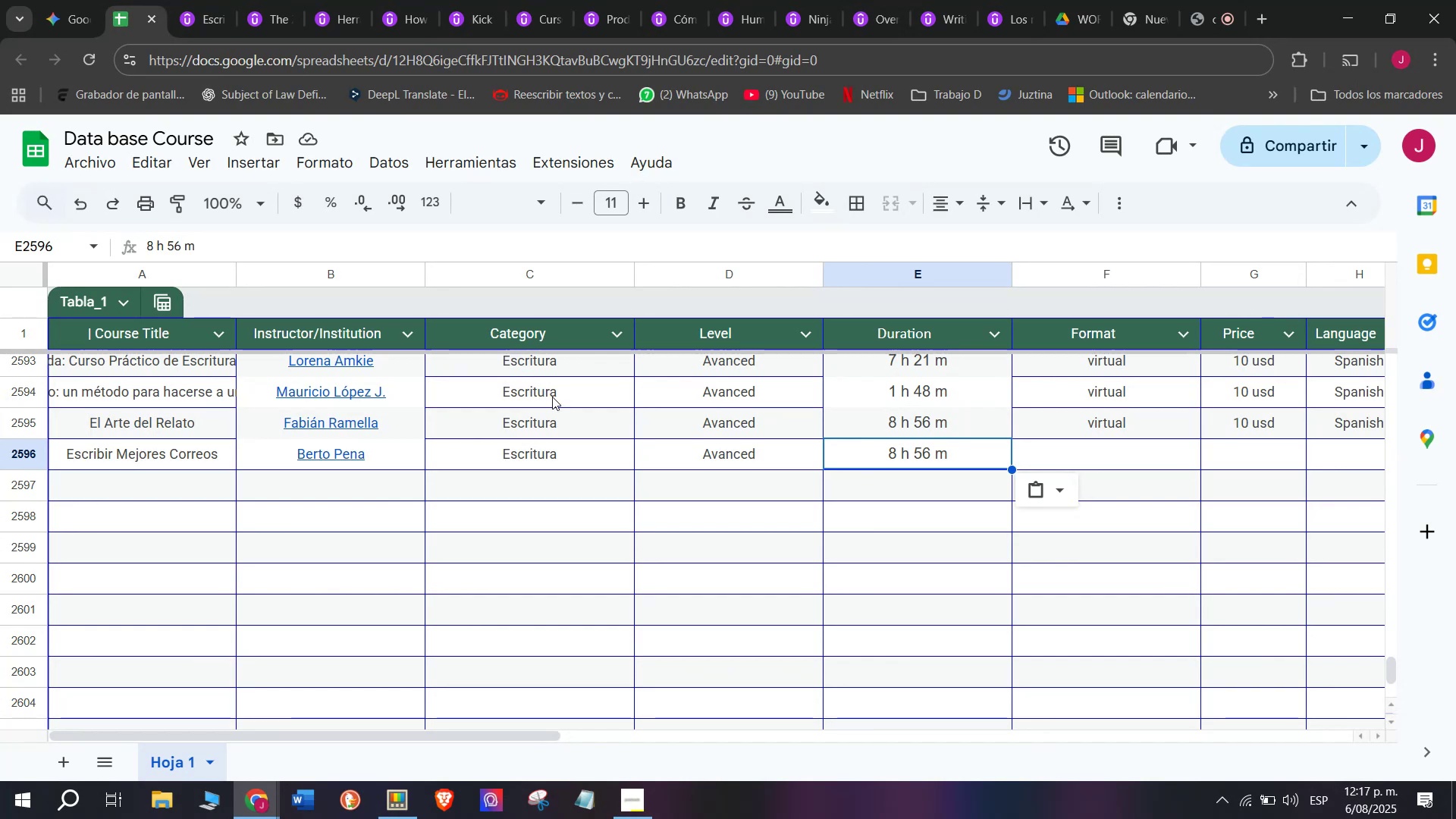 
scroll: coordinate [349, 543], scroll_direction: down, amount: 2.0
 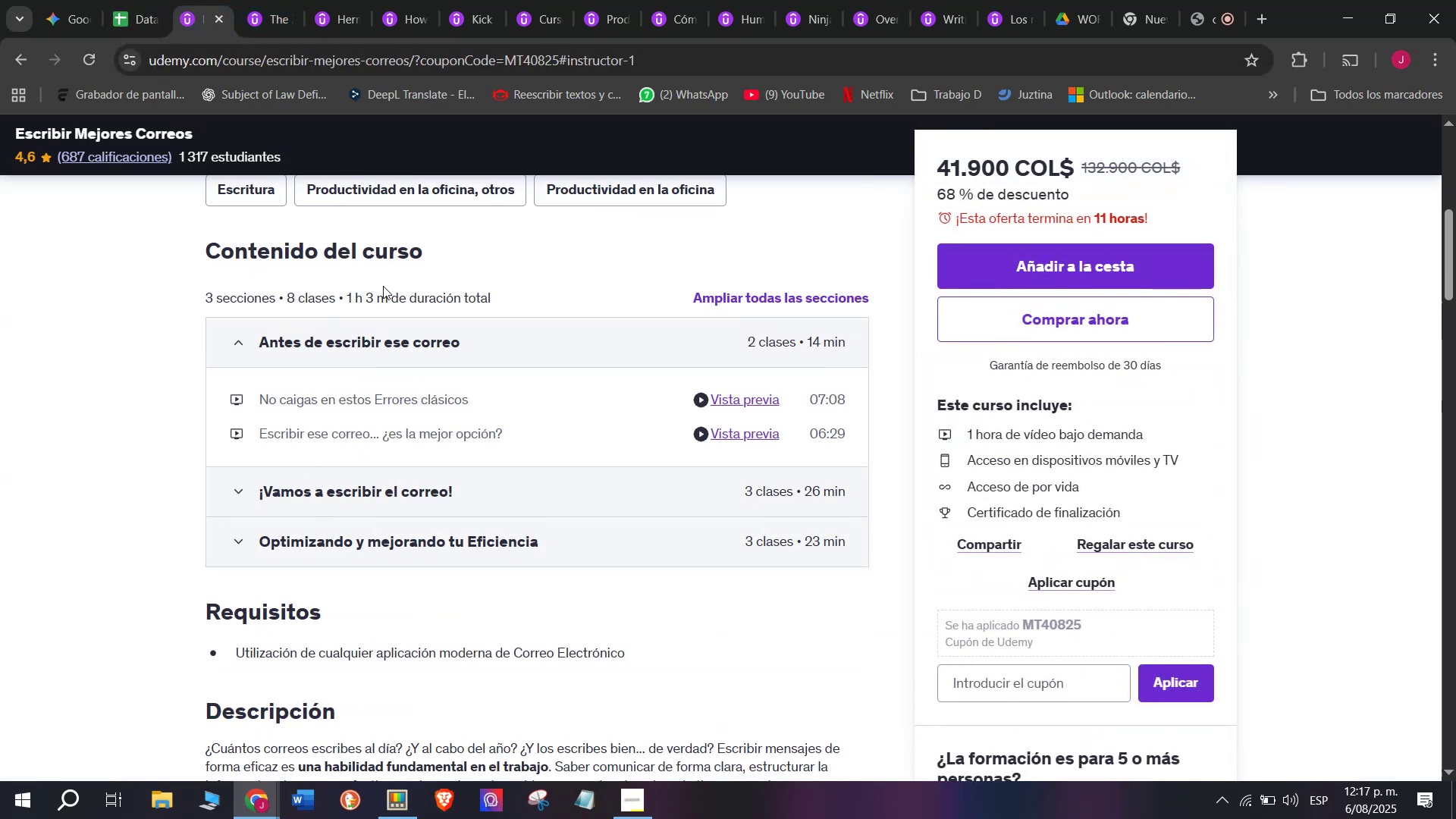 
left_click_drag(start_coordinate=[385, 294], to_coordinate=[348, 300])
 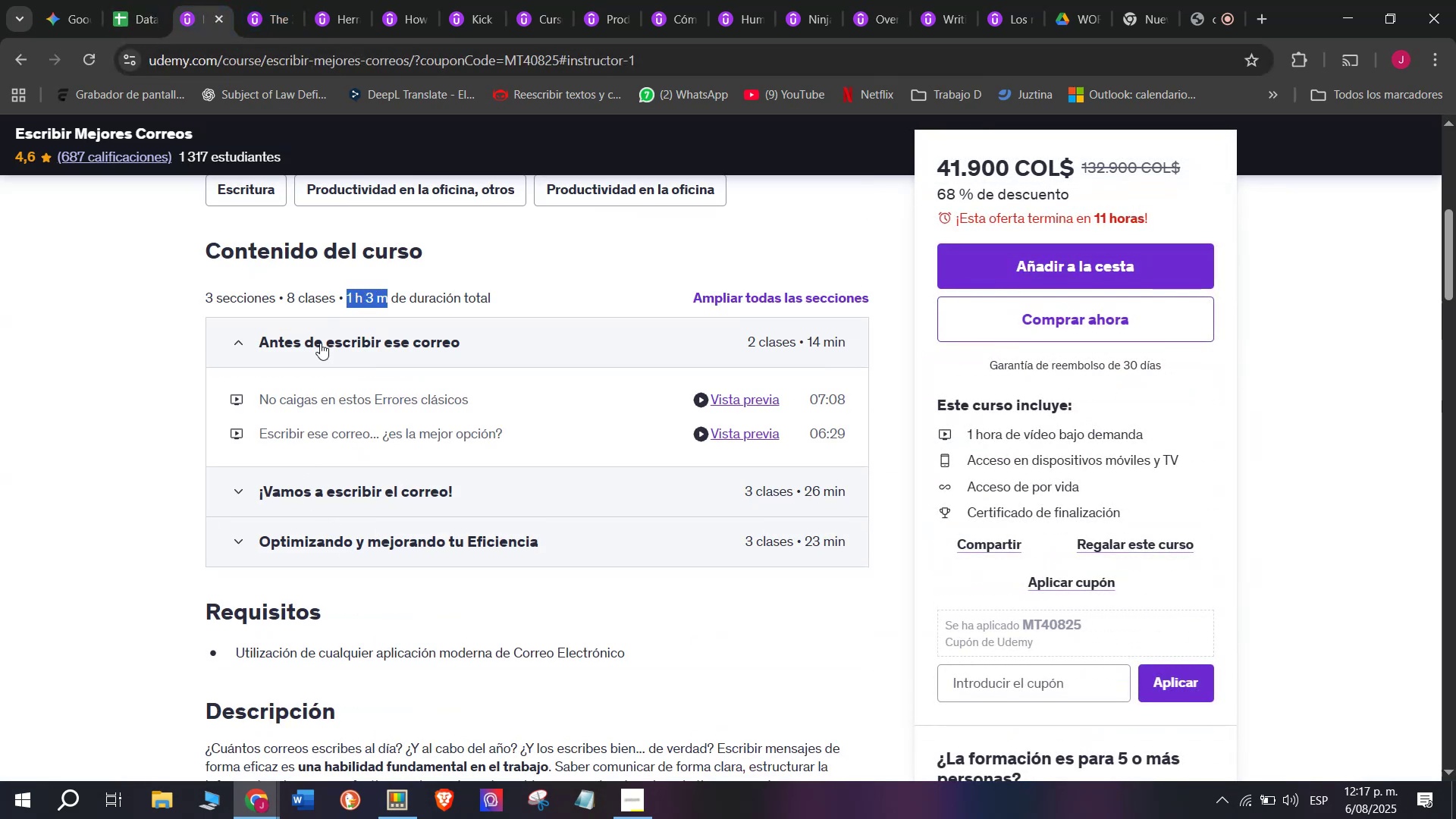 
key(Break)
 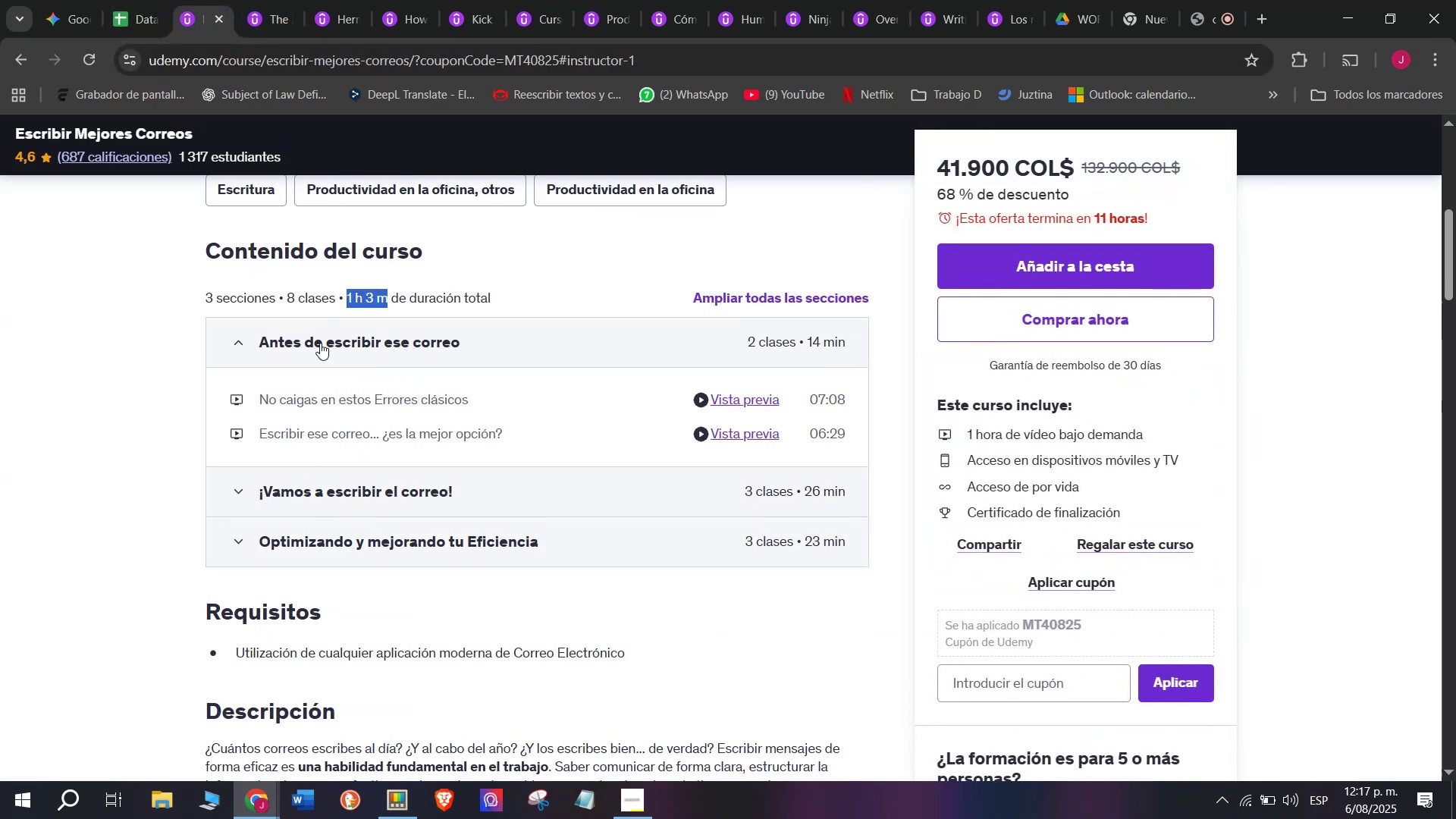 
key(Control+ControlLeft)
 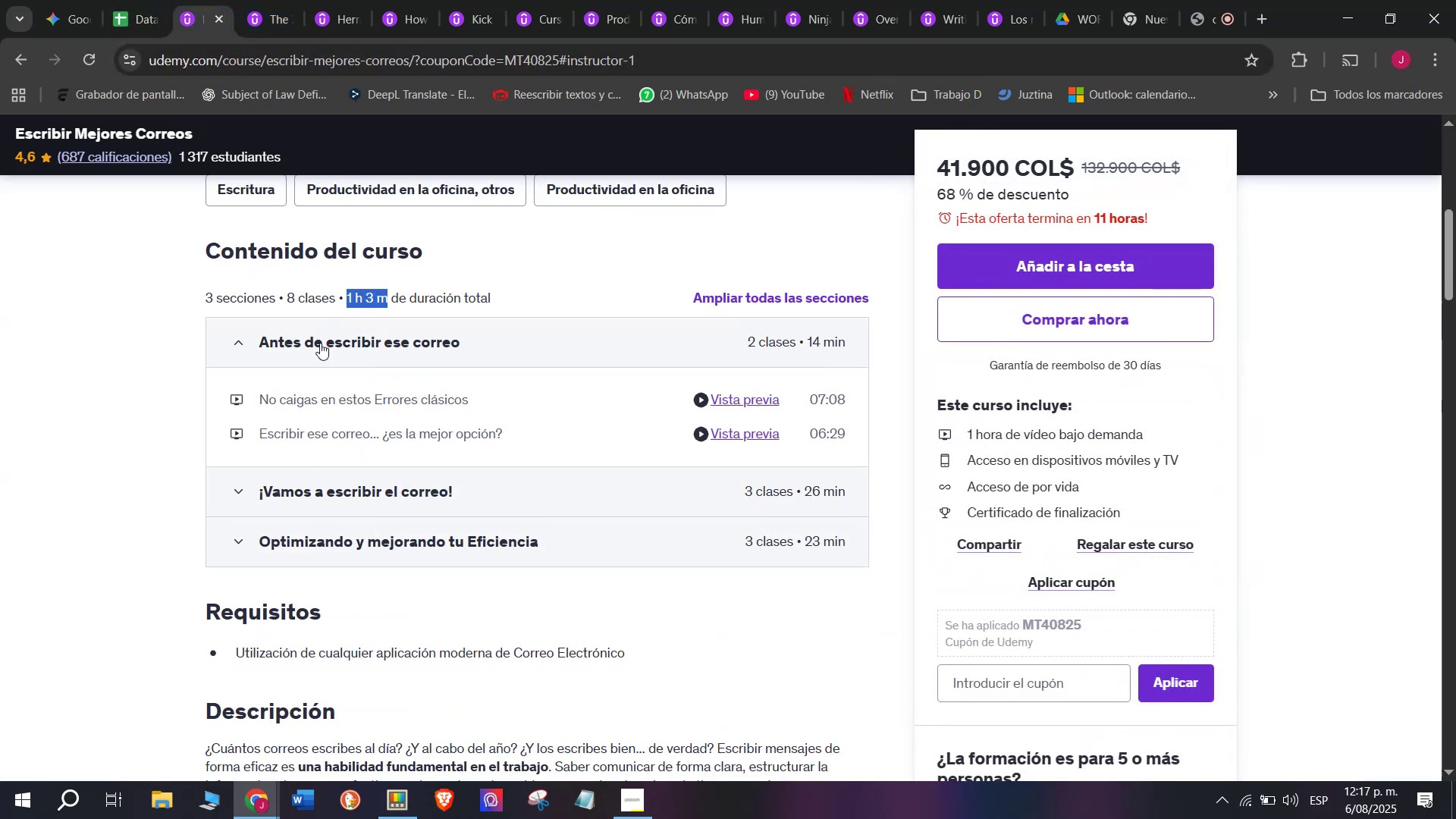 
key(Control+C)
 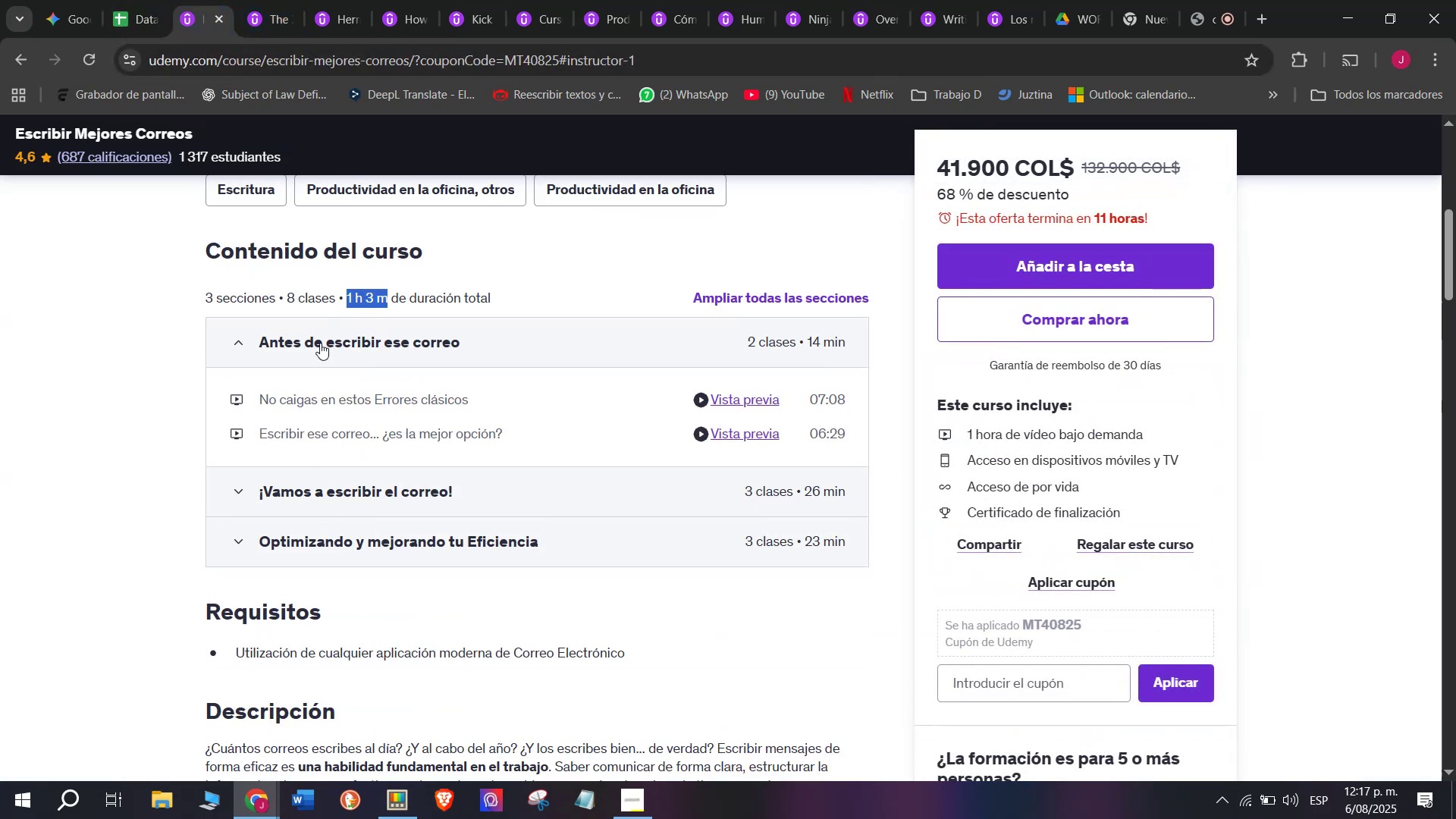 
key(Control+ControlLeft)
 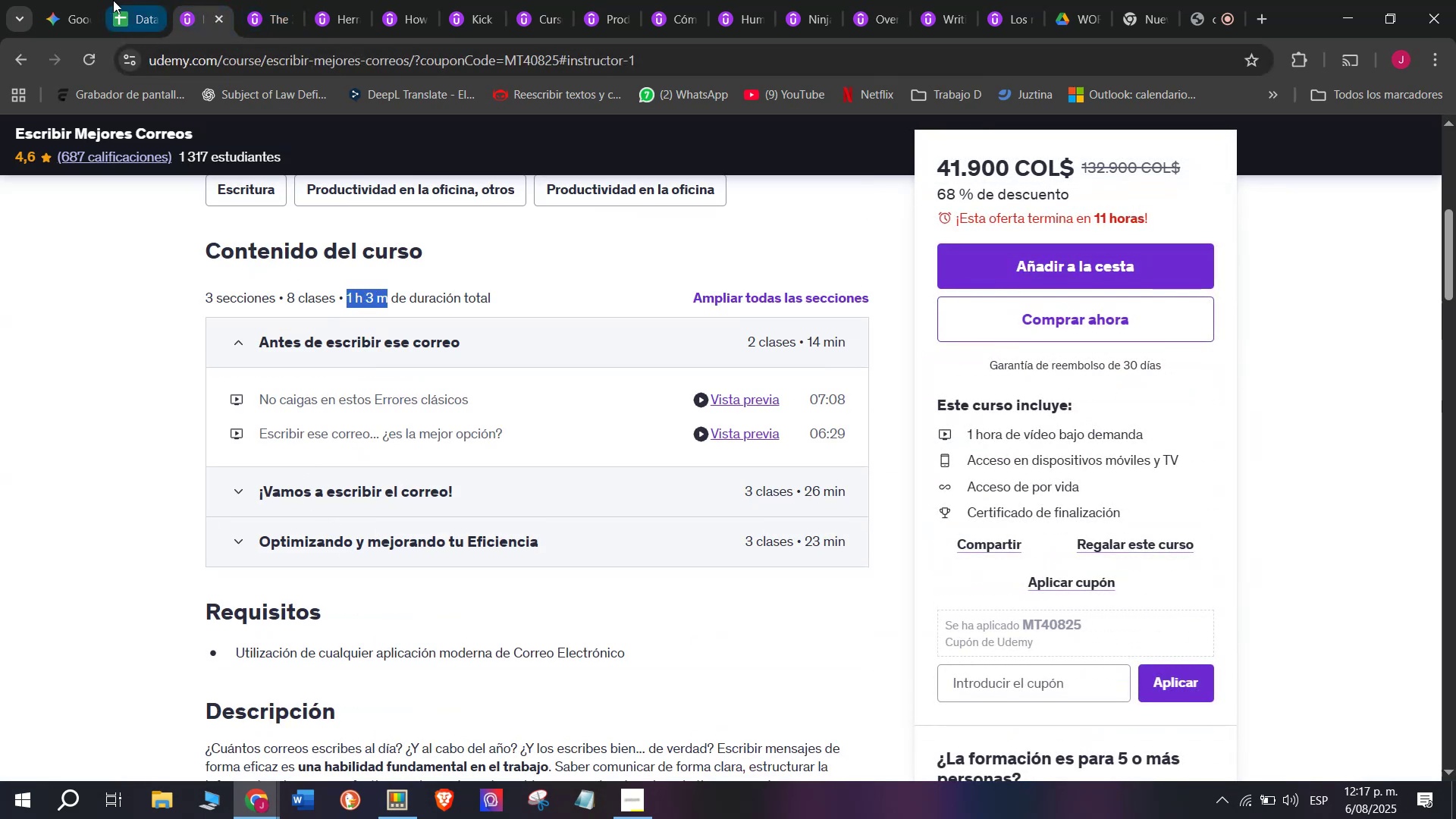 
key(Break)
 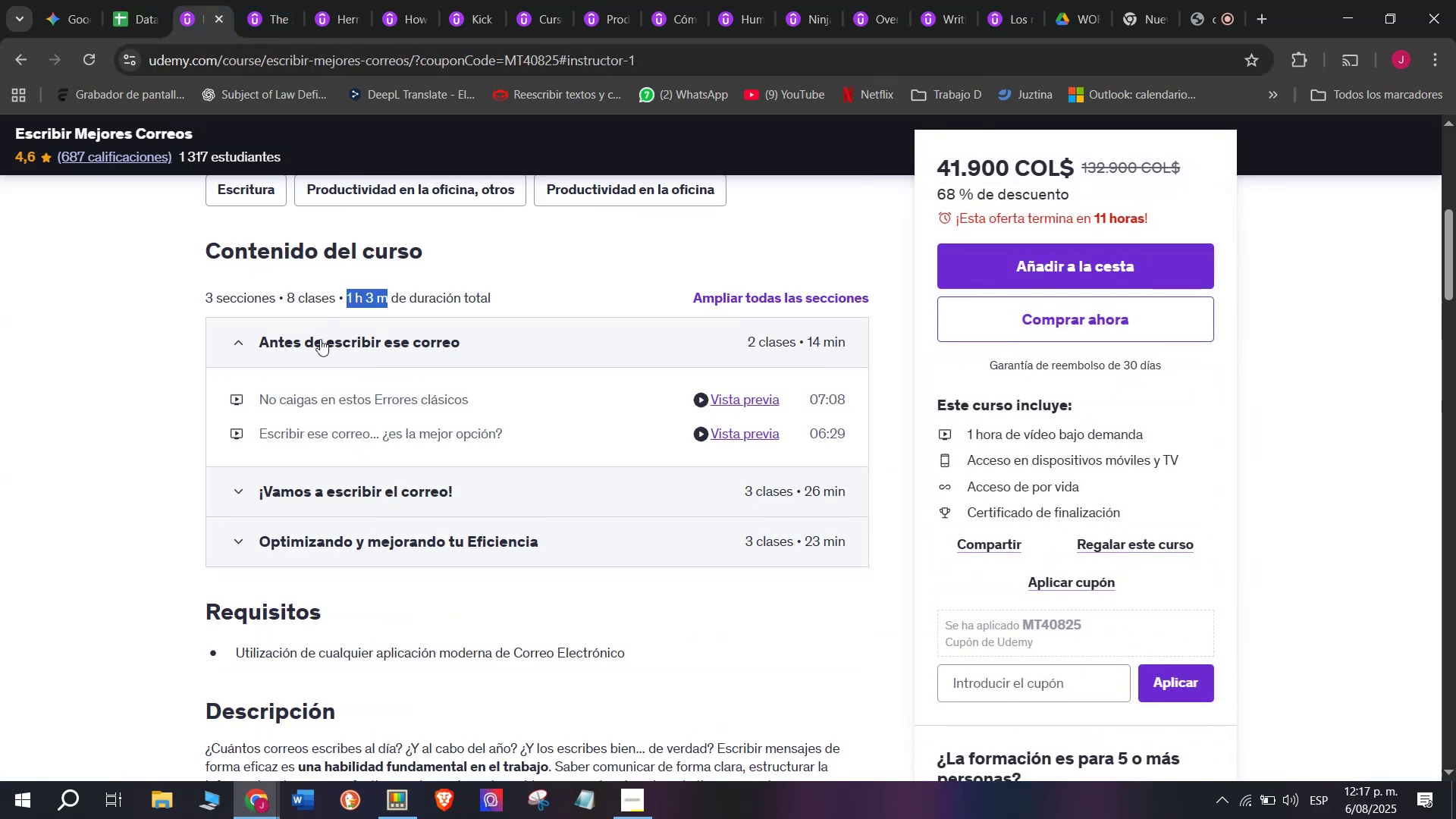 
key(Control+C)
 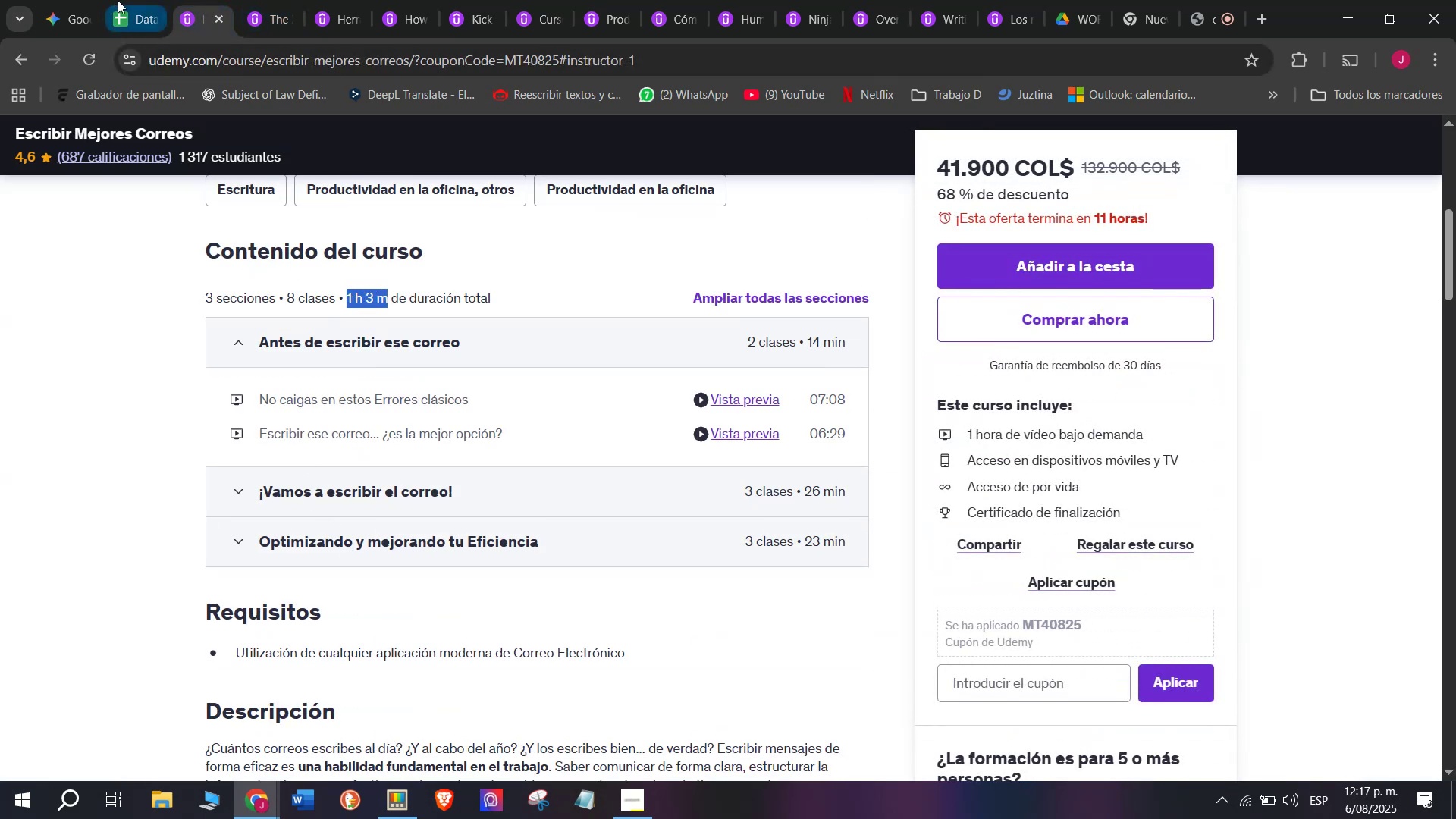 
left_click([119, 0])
 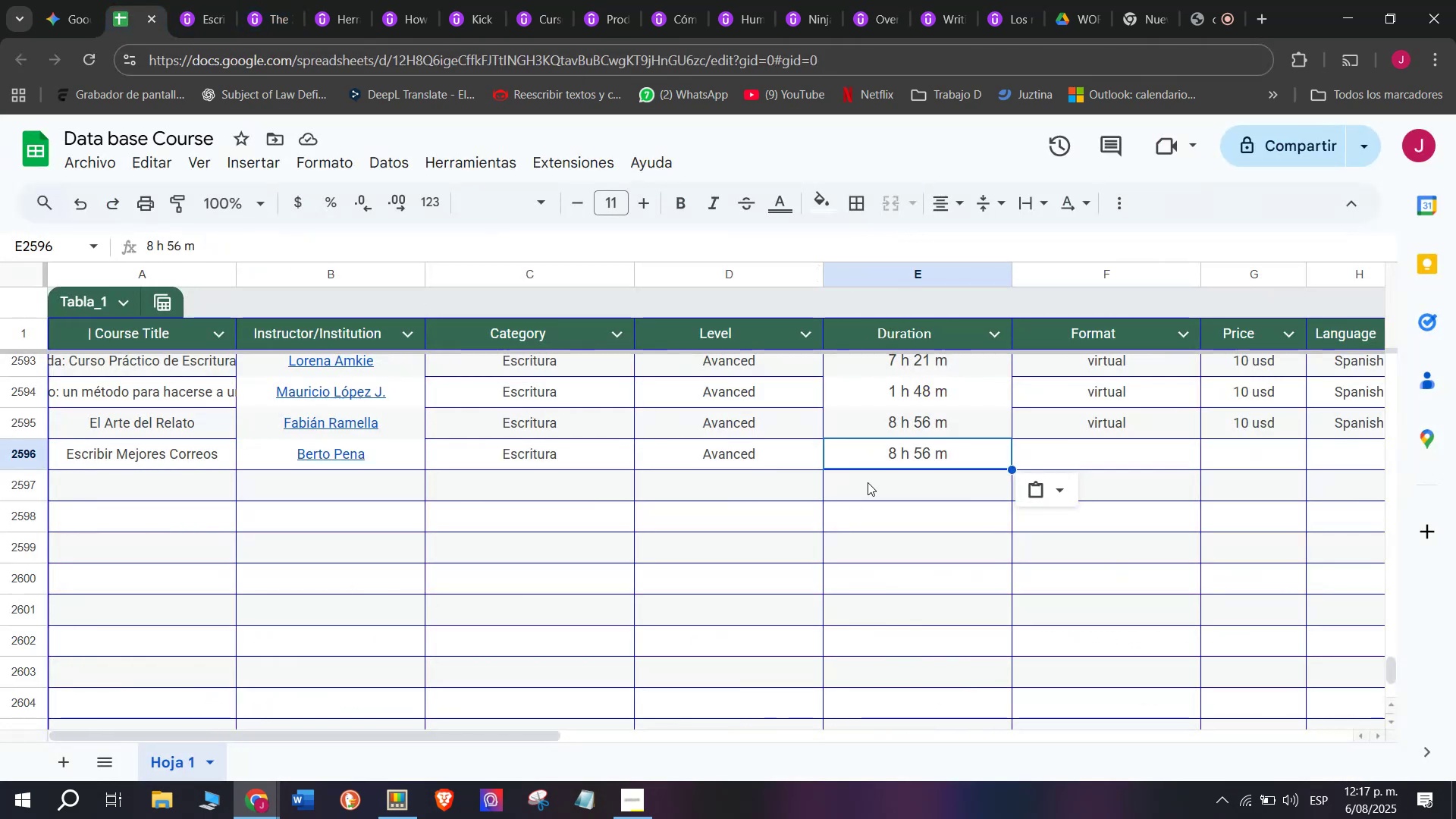 
key(Control+ControlLeft)
 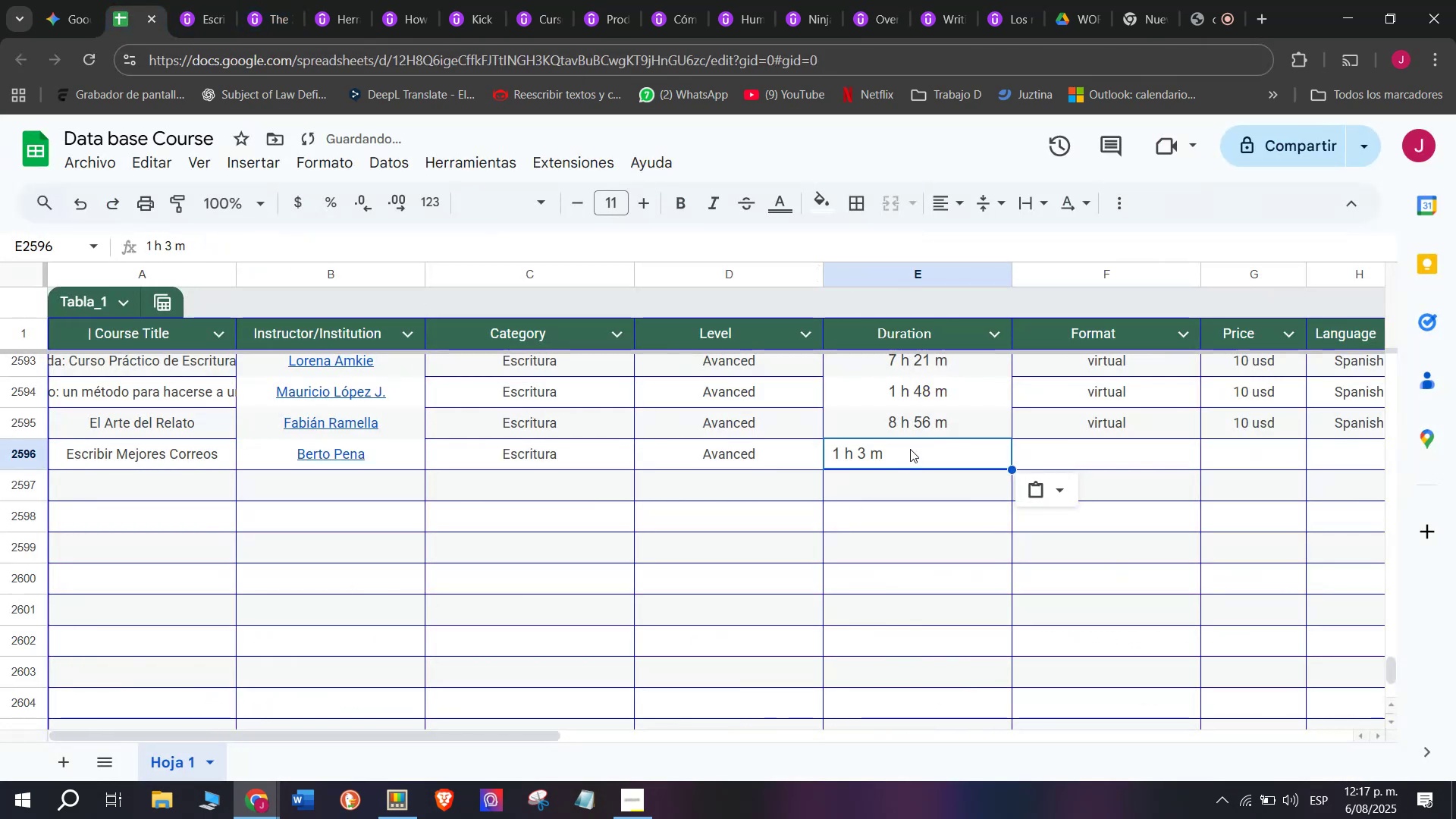 
key(Z)
 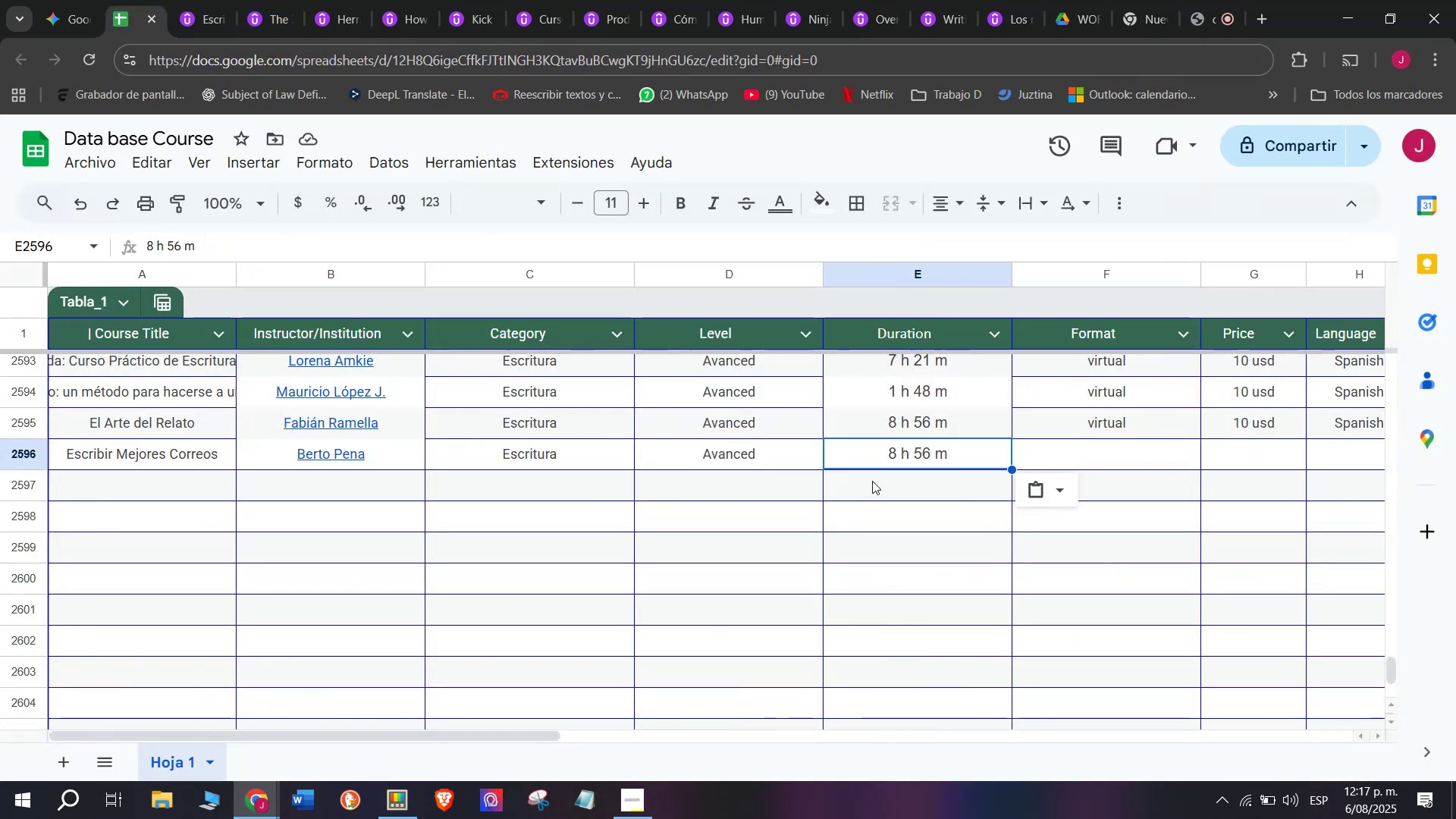 
key(Control+V)
 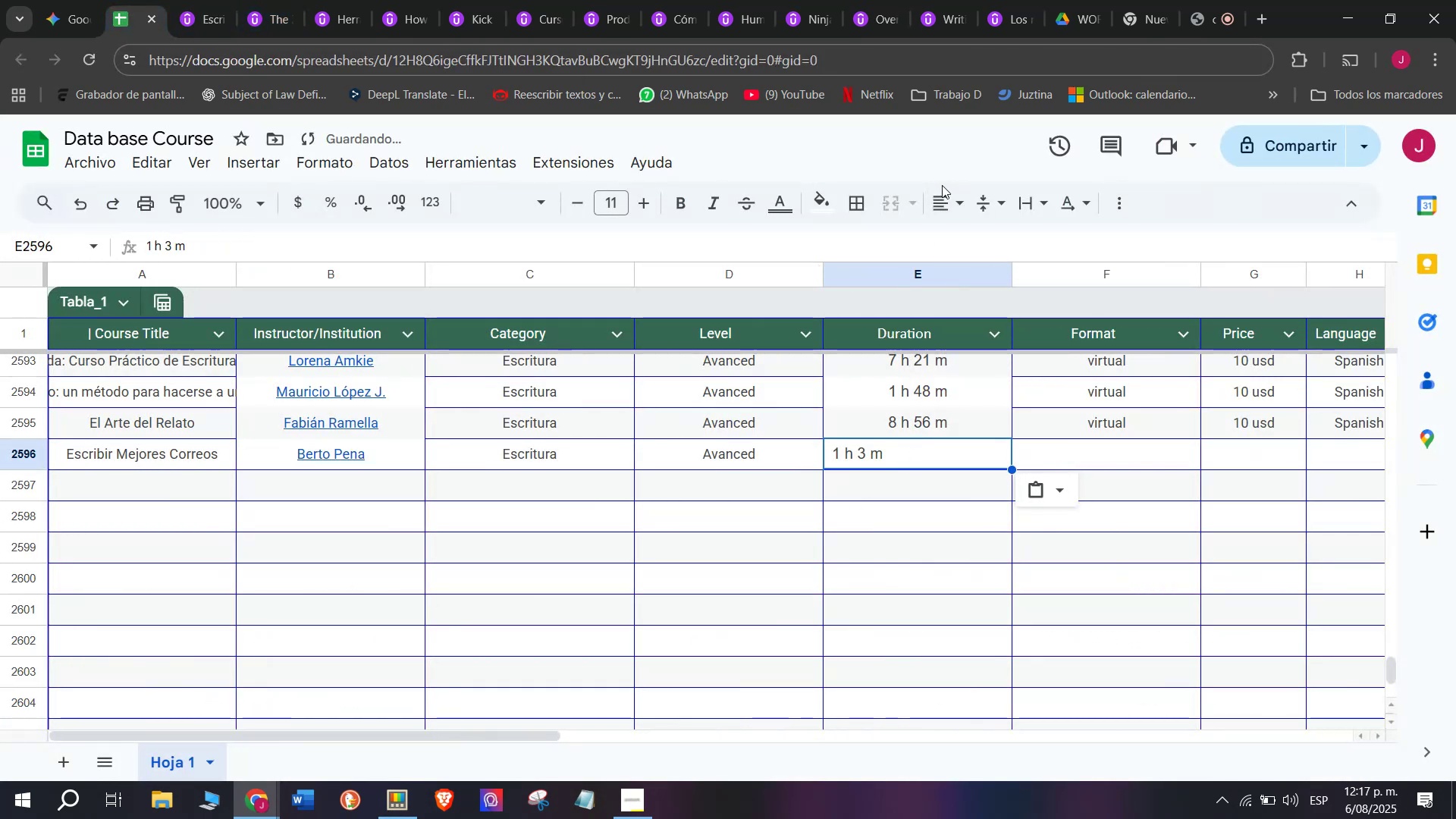 
double_click([954, 202])
 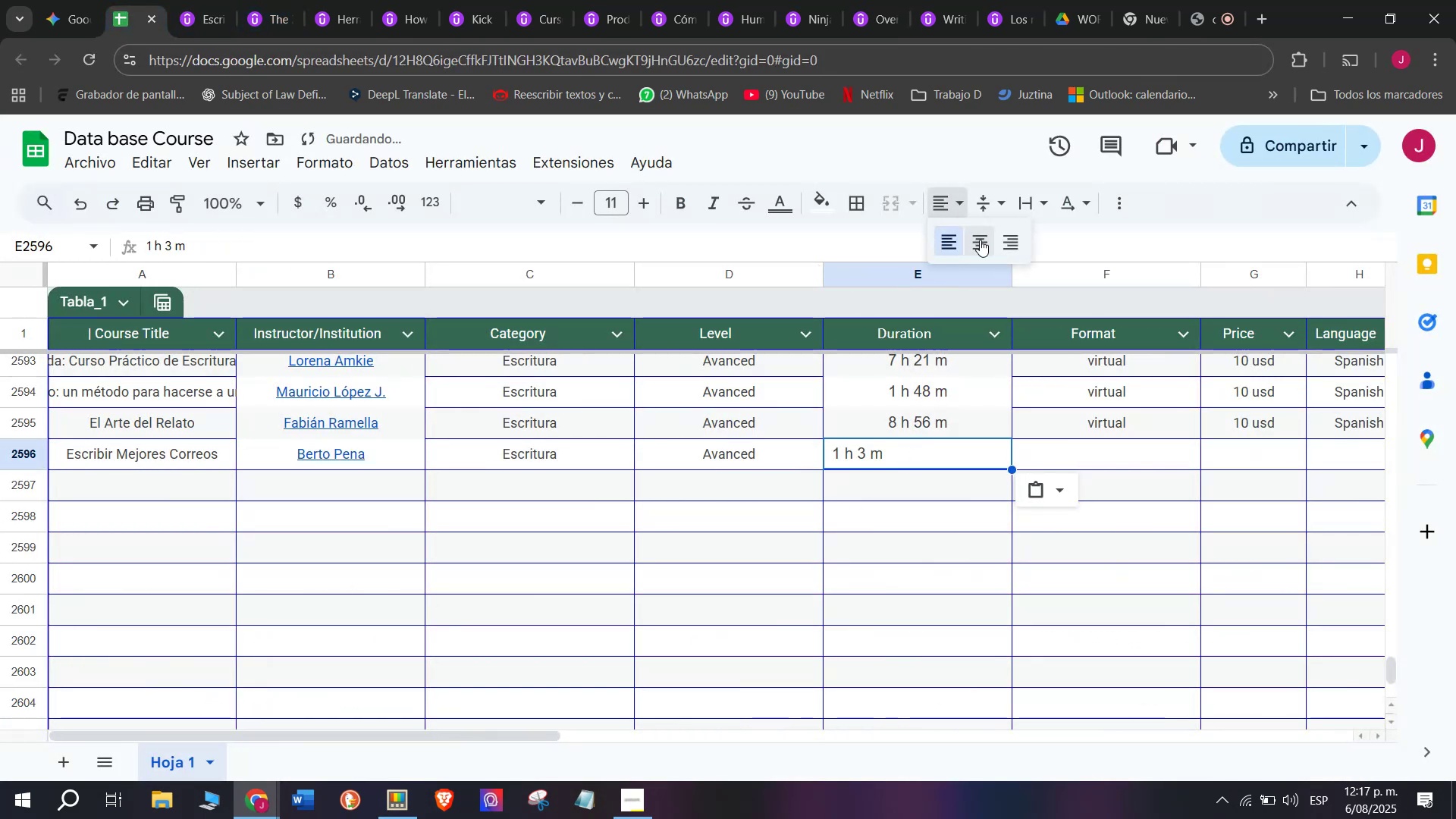 
triple_click([980, 240])
 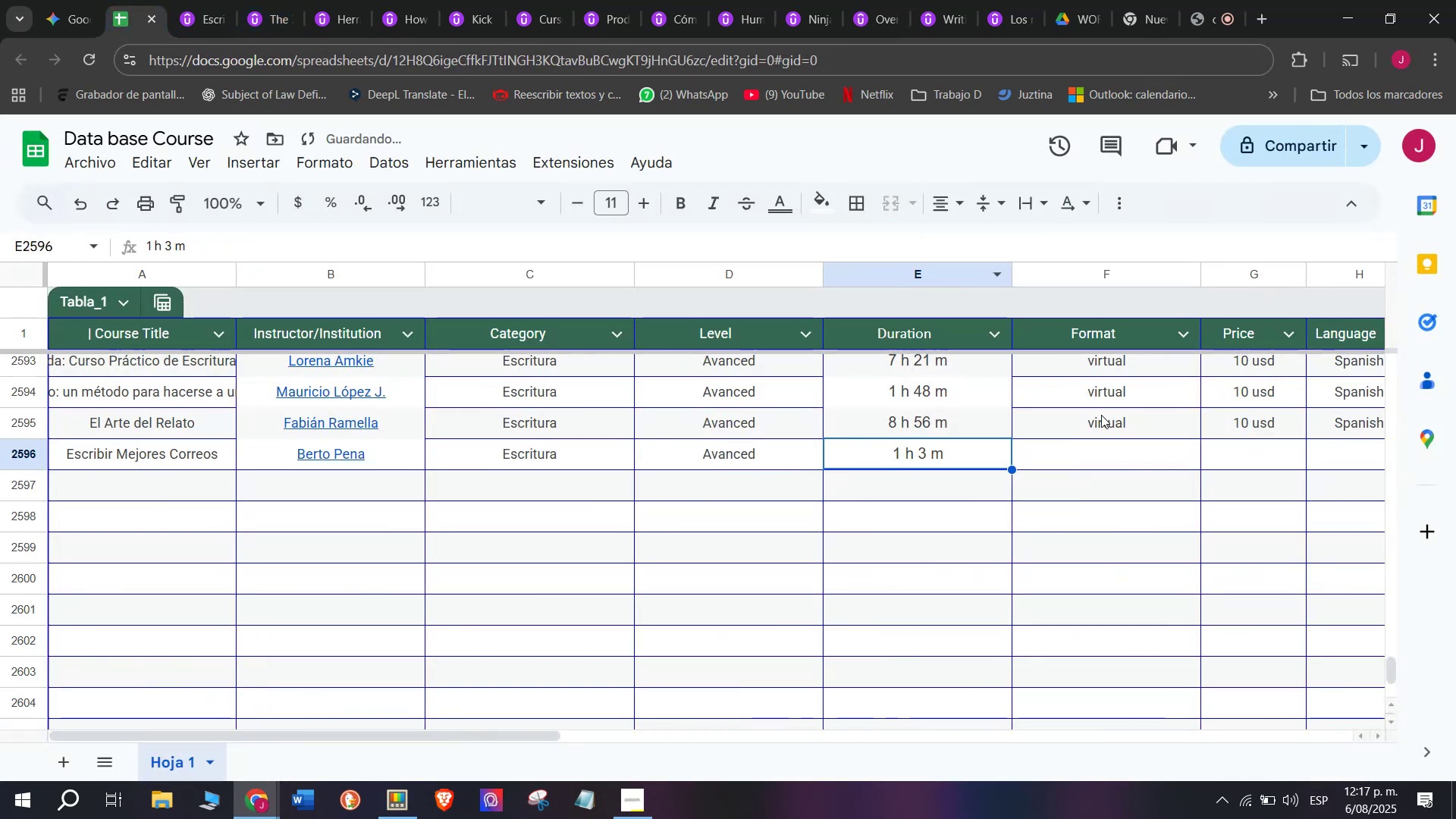 
left_click([1102, 416])
 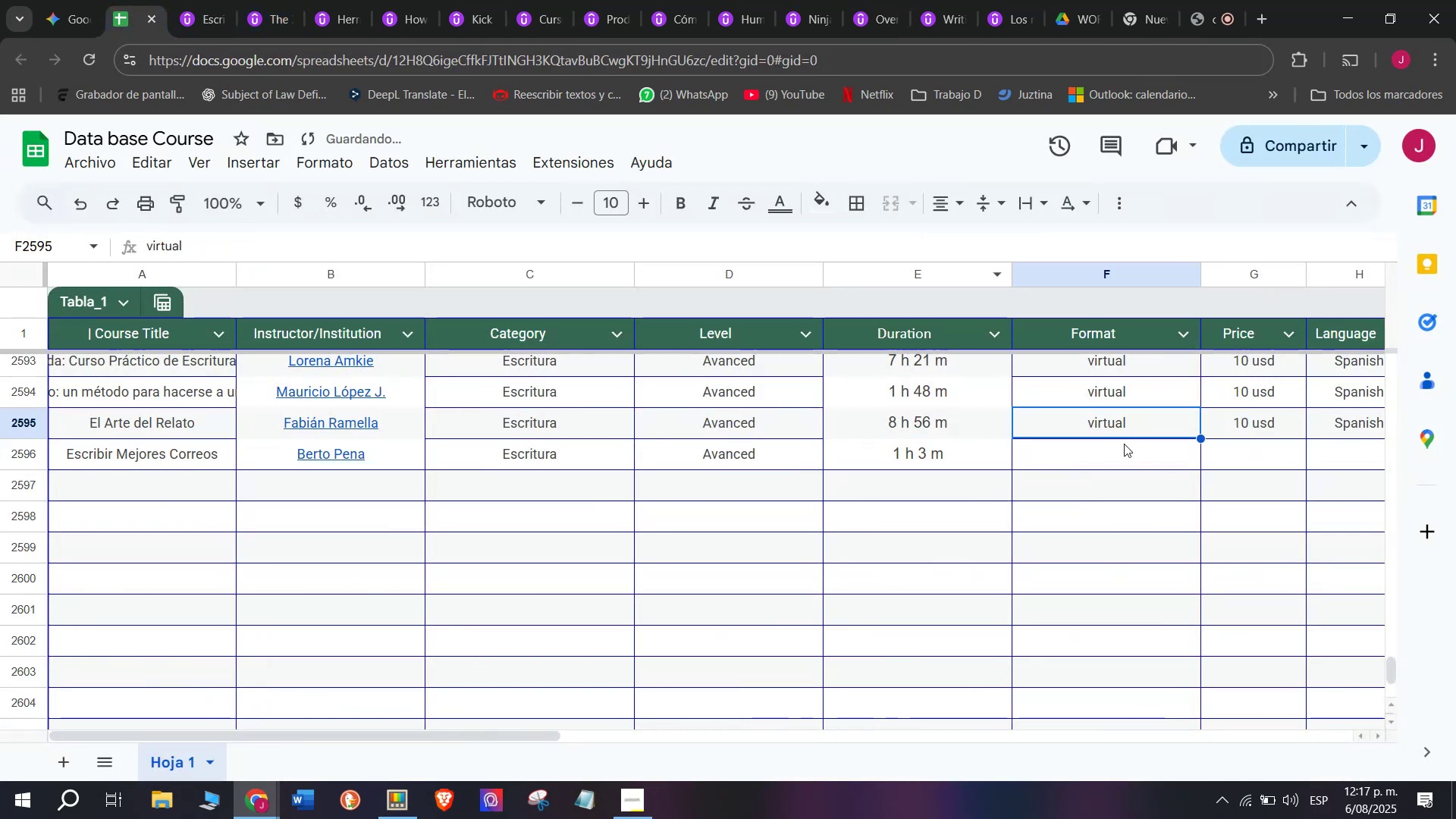 
key(Break)
 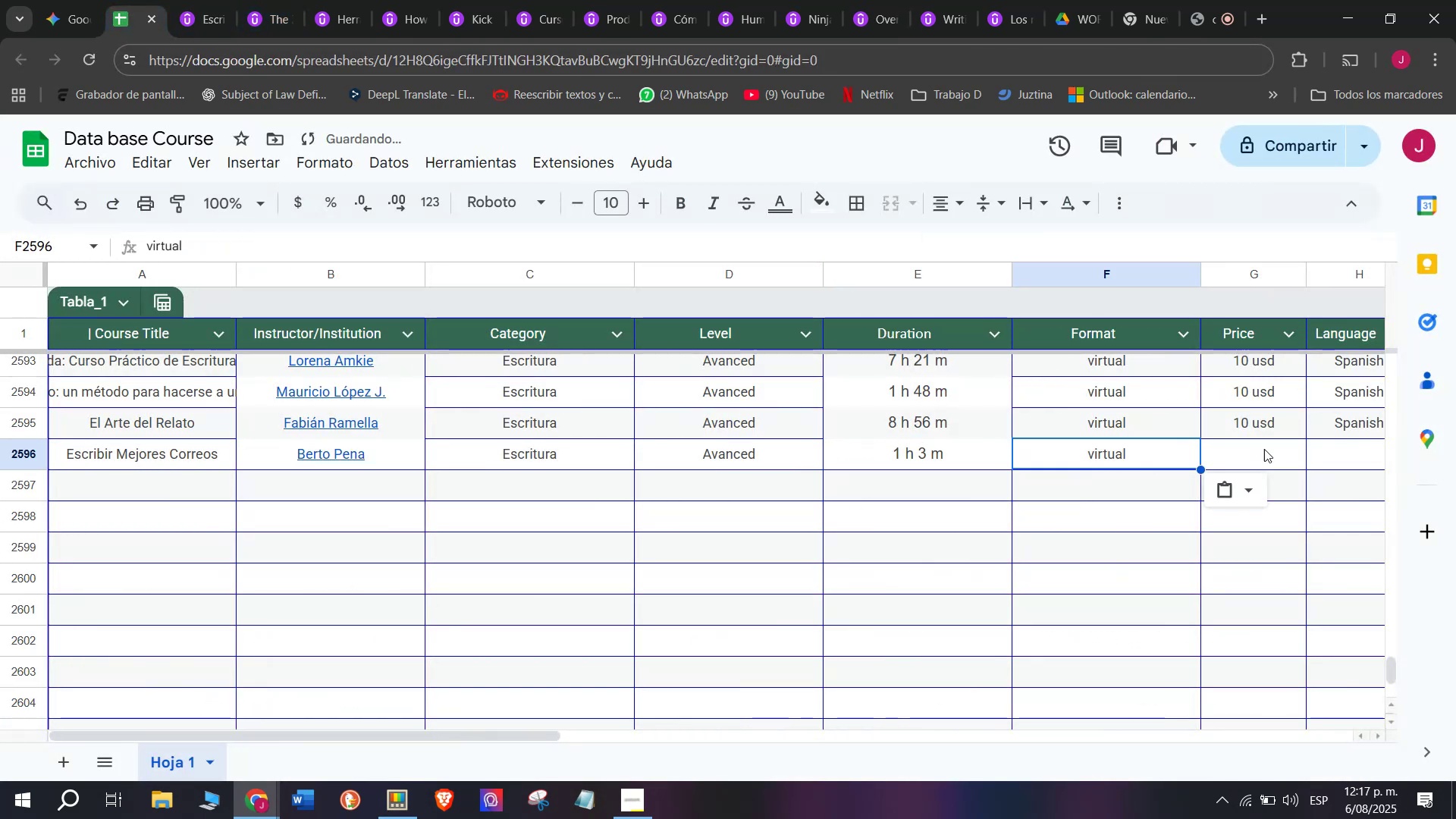 
key(Control+ControlLeft)
 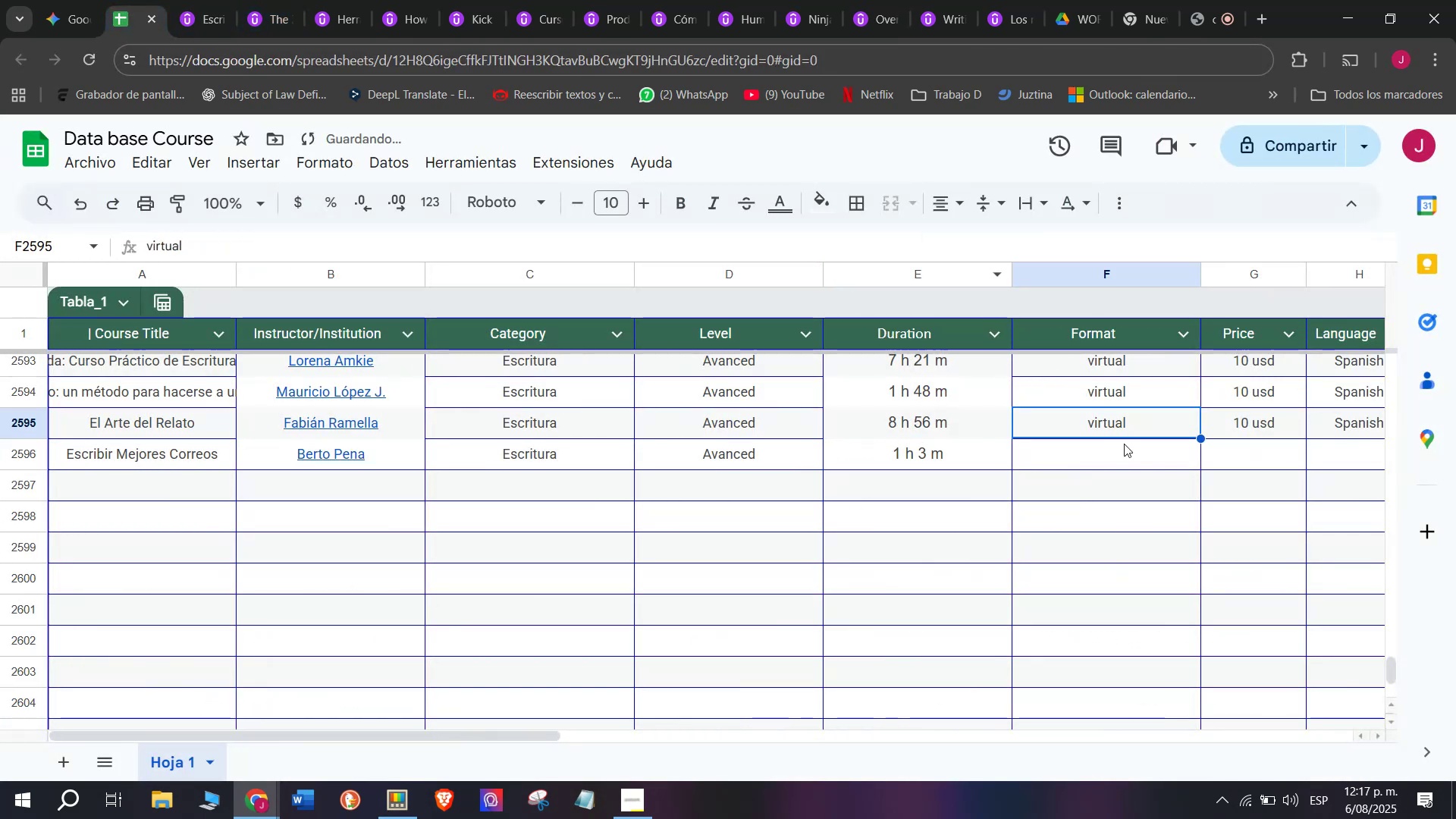 
key(Control+C)
 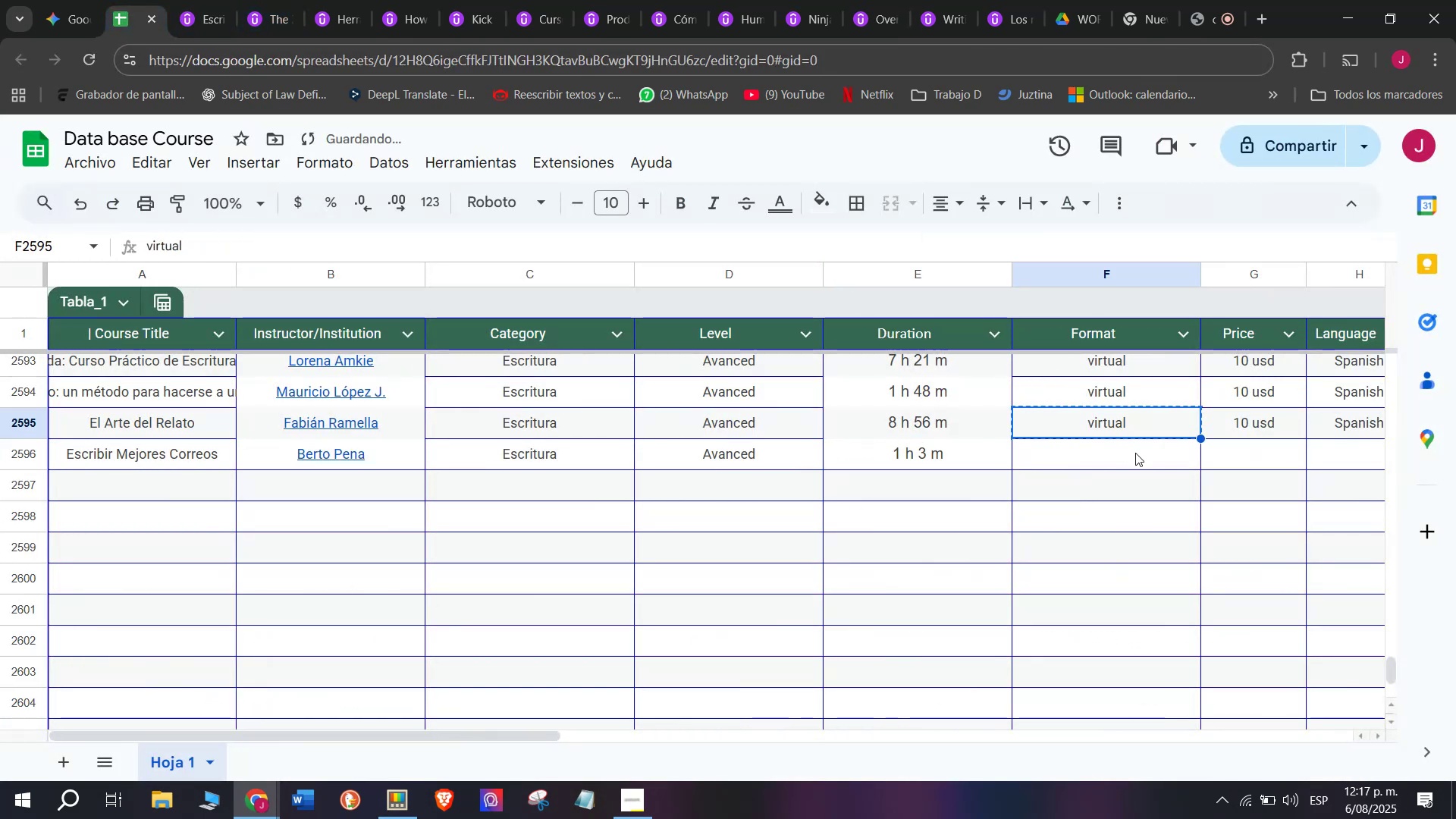 
left_click([1135, 453])
 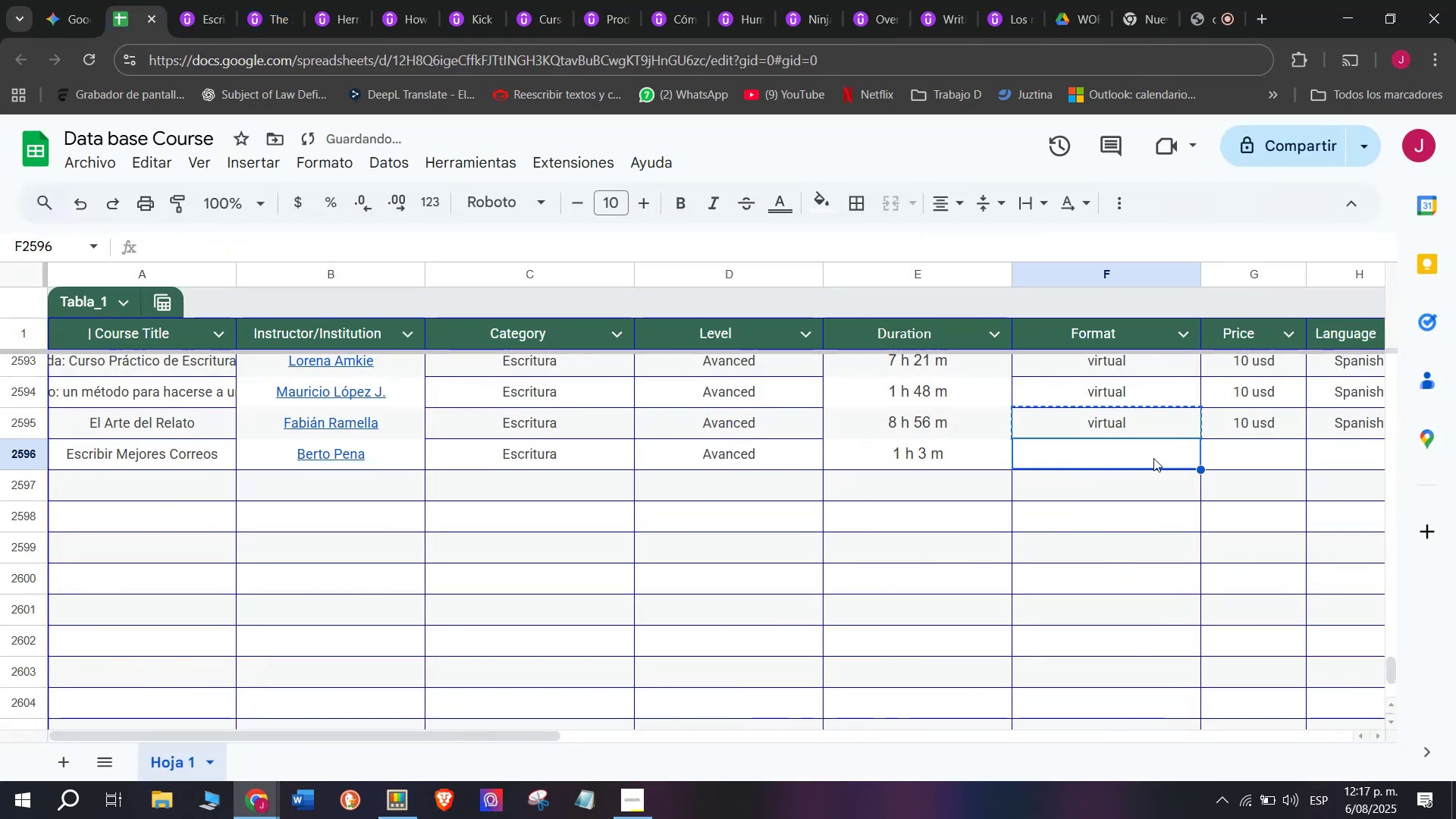 
key(Control+ControlLeft)
 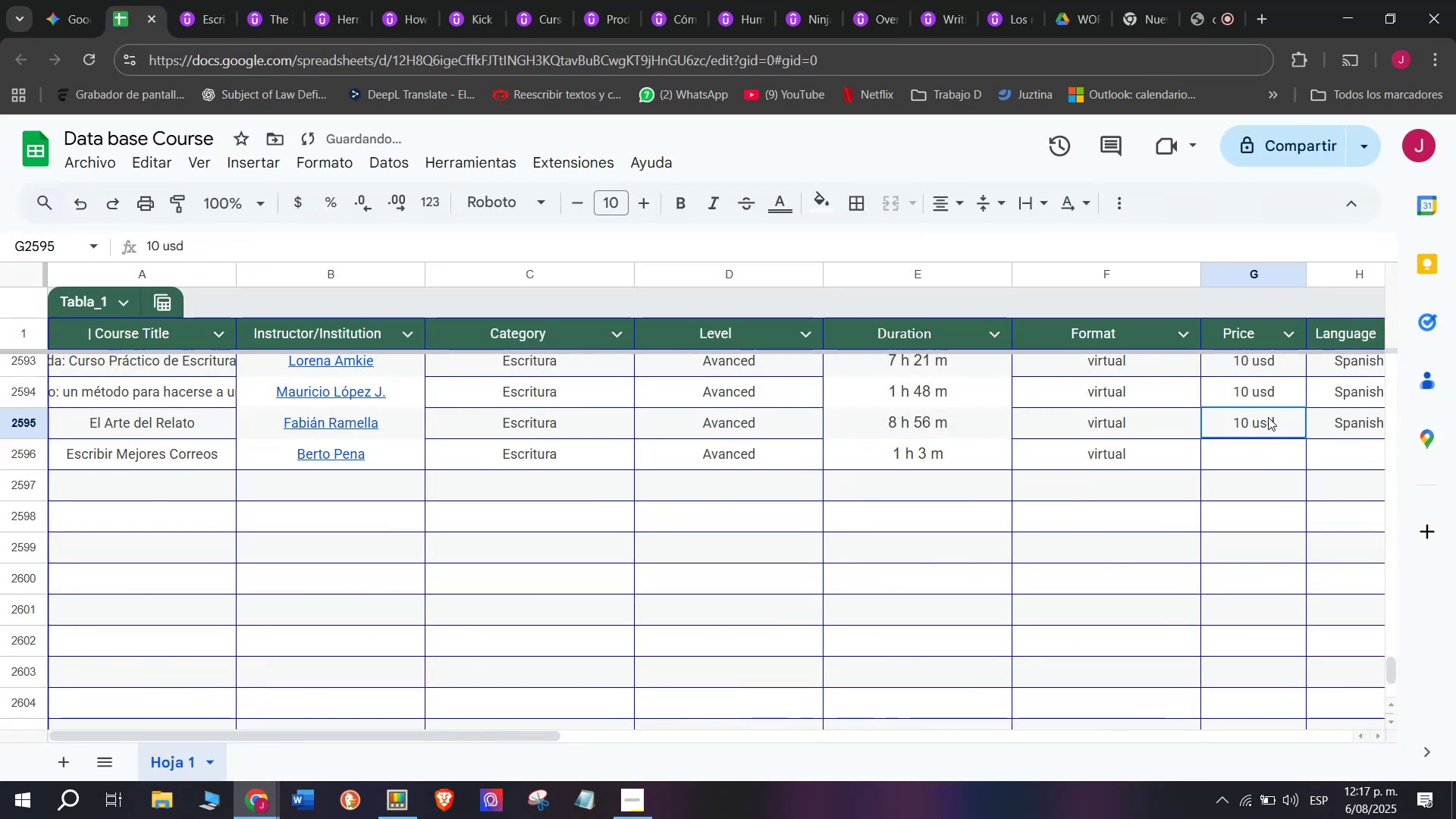 
key(Z)
 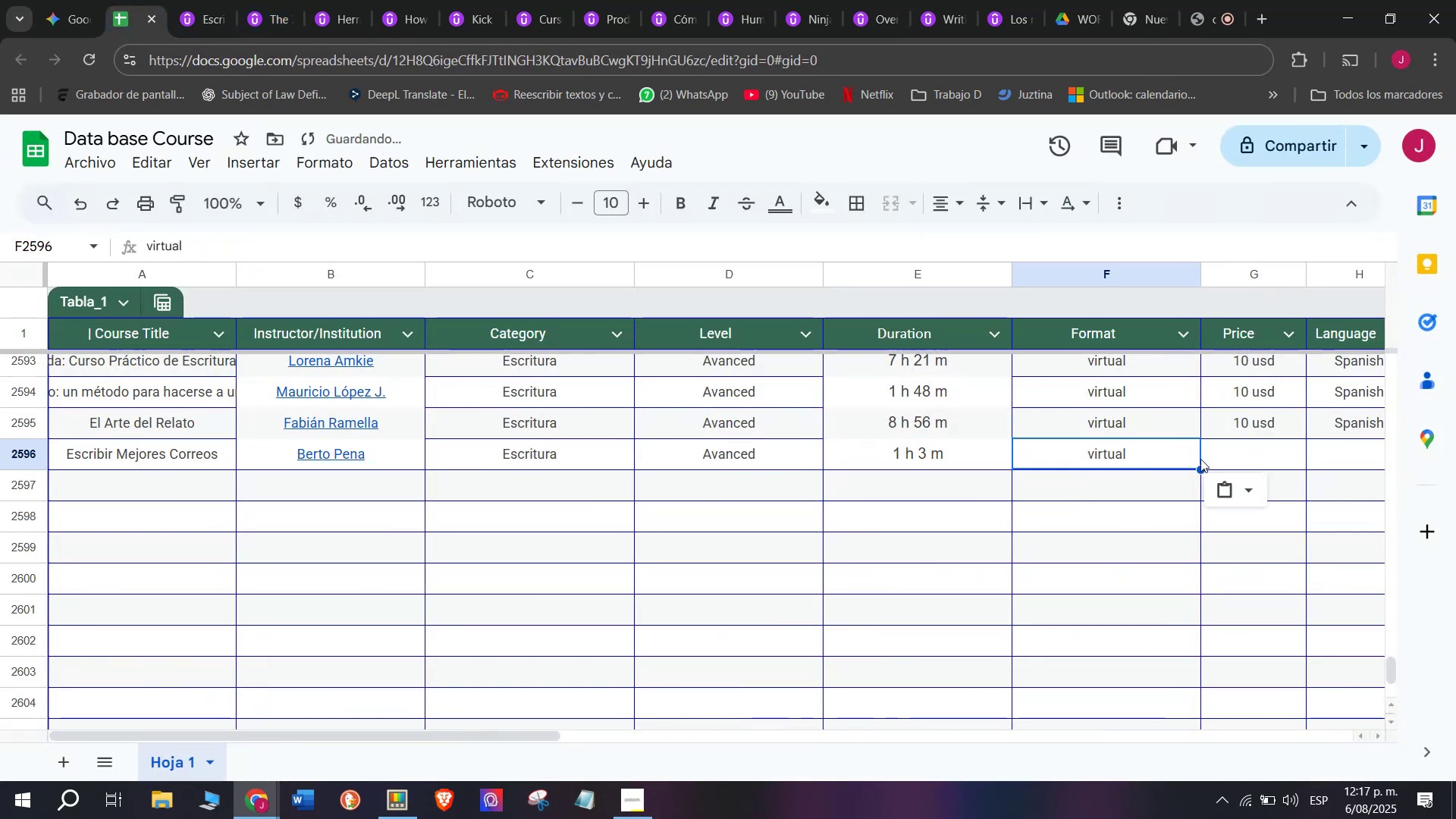 
key(Control+V)
 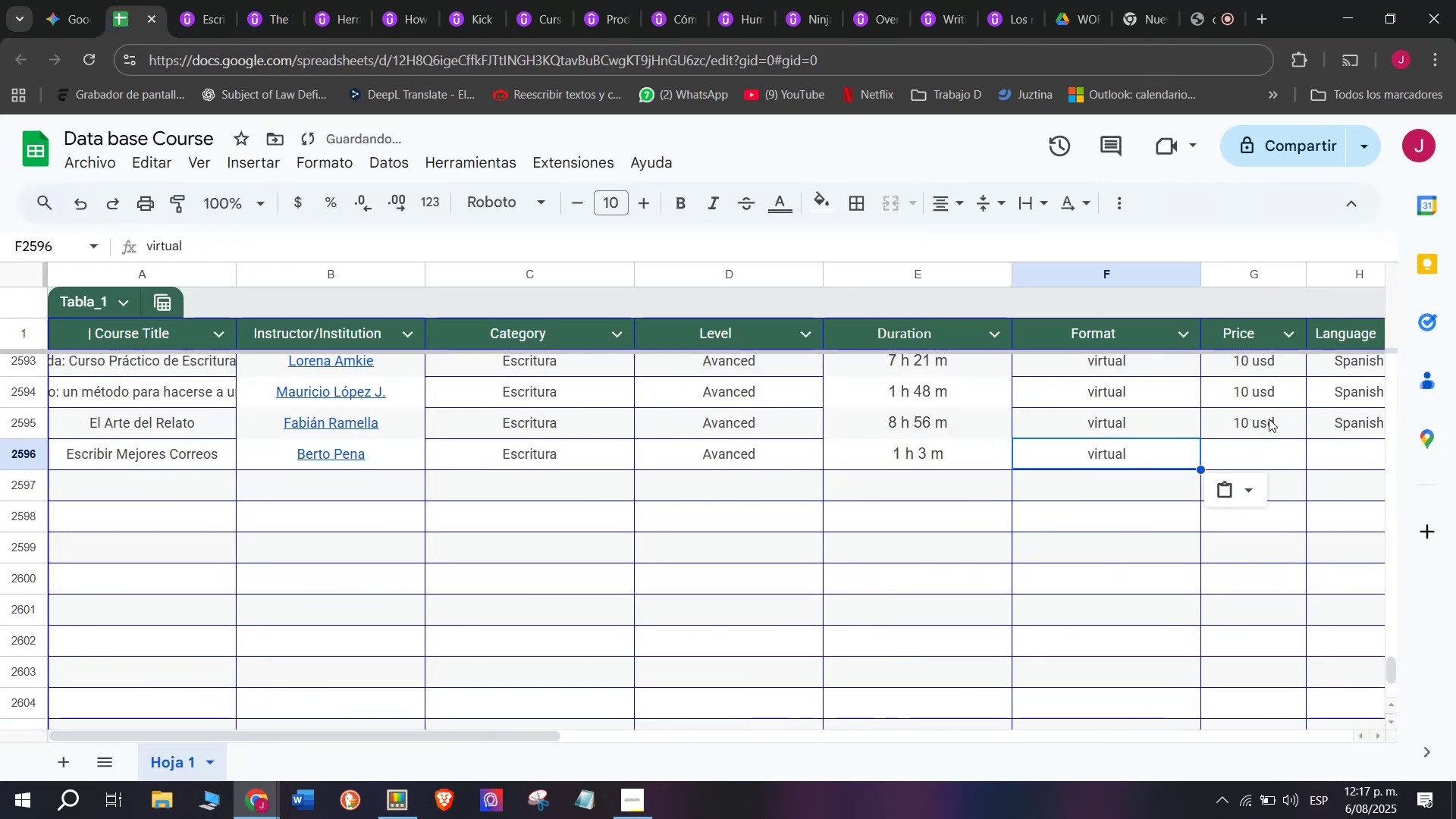 
left_click([1268, 417])
 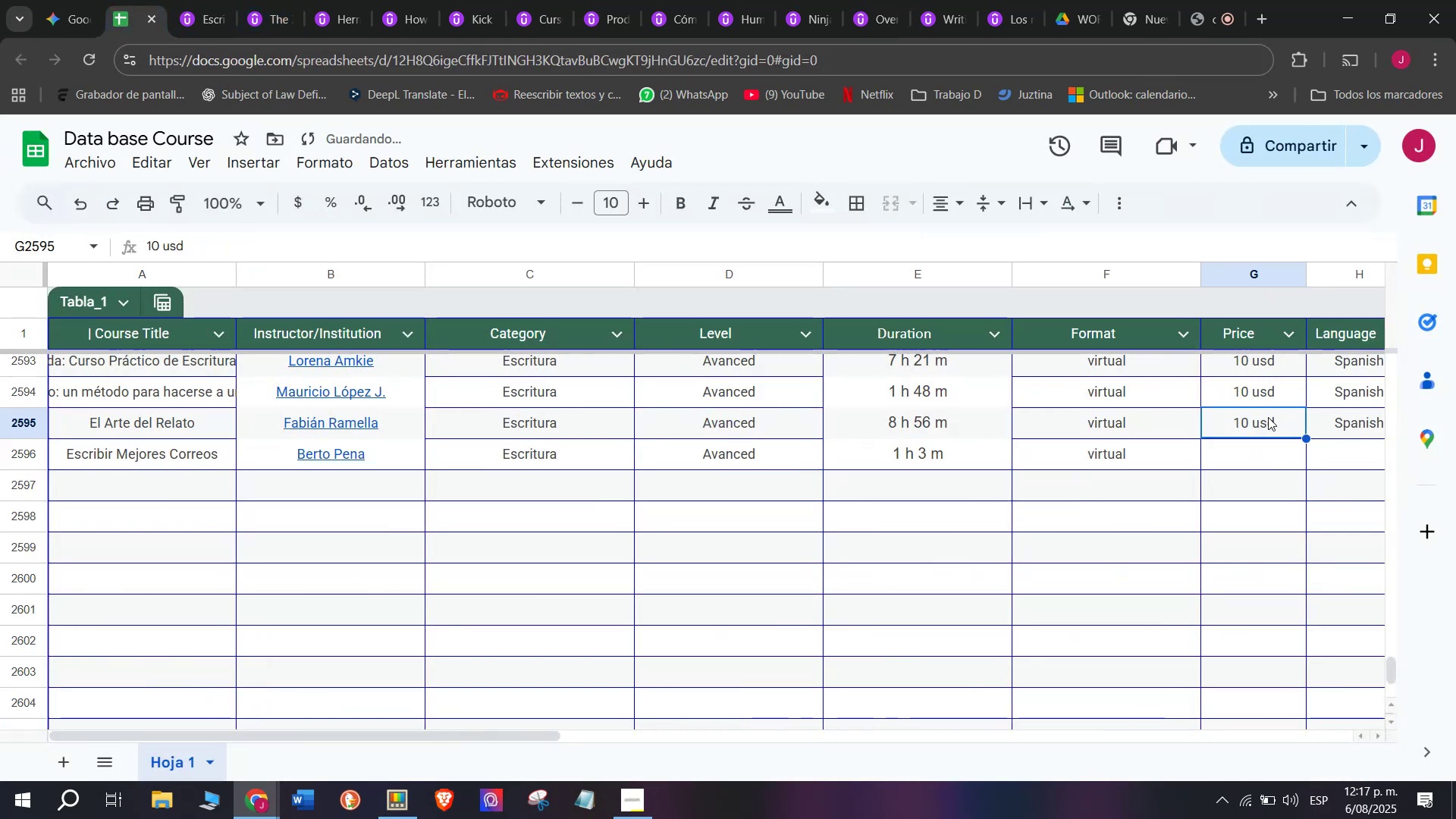 
key(Break)
 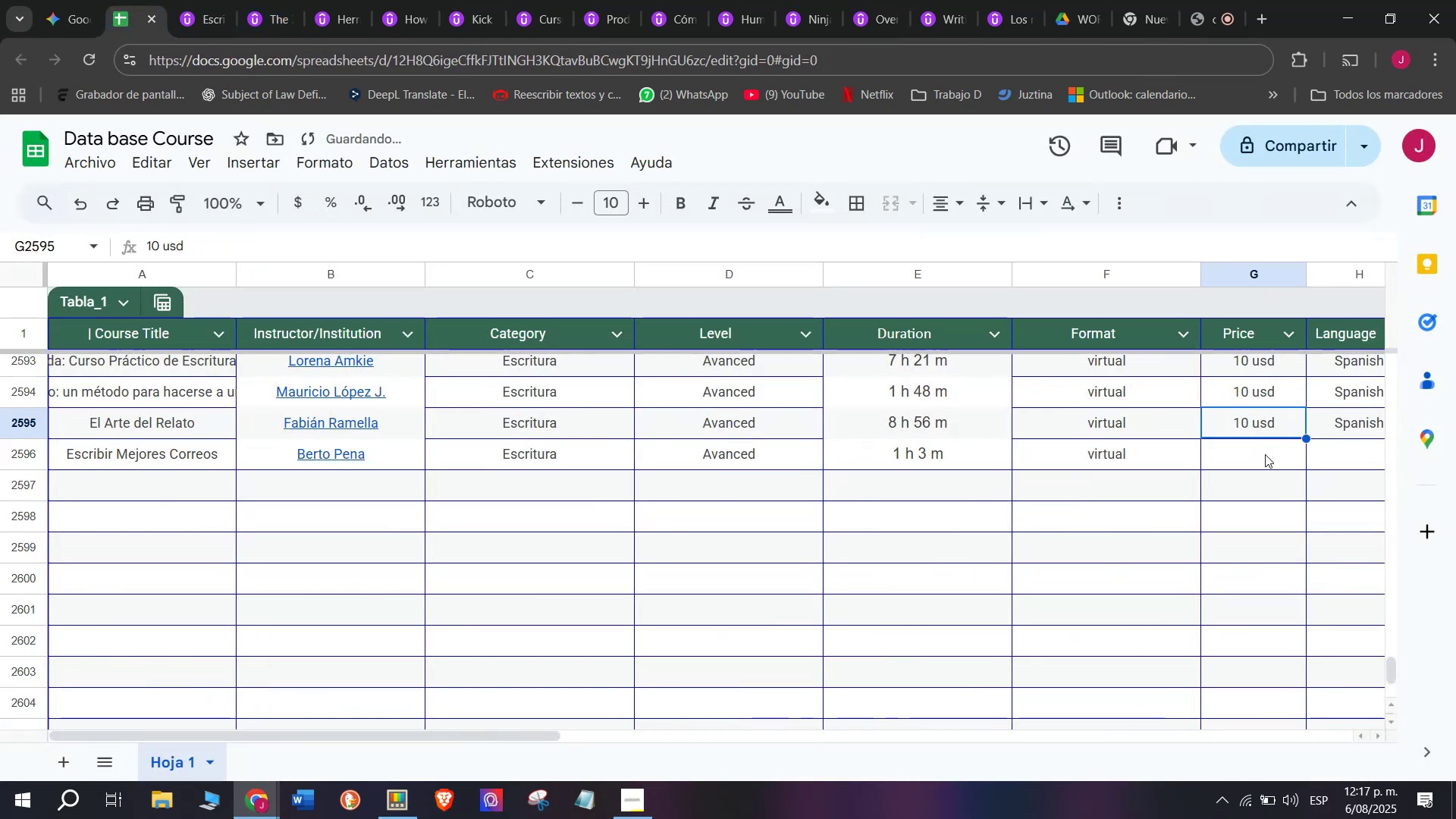 
key(Control+ControlLeft)
 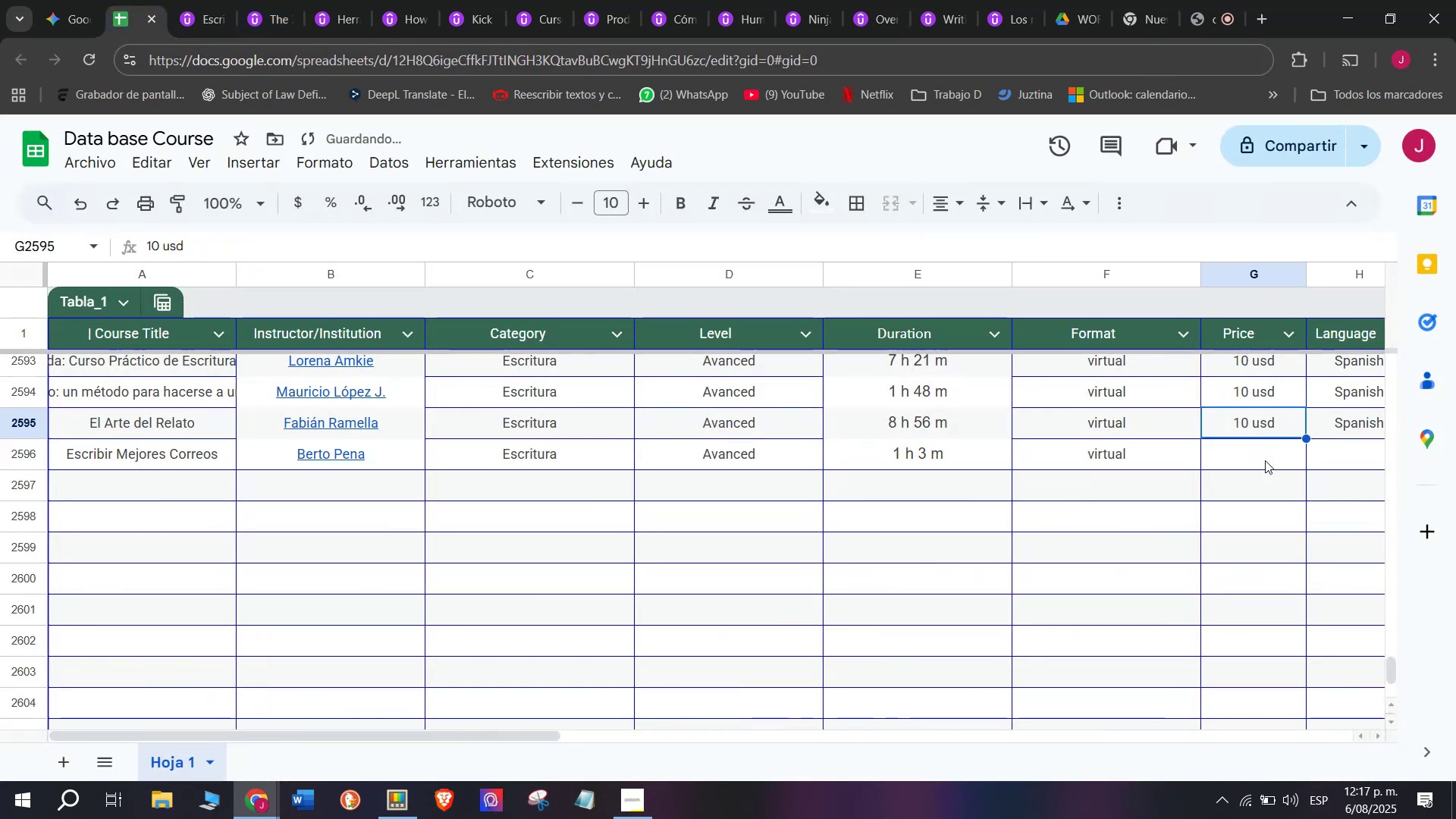 
key(Control+C)
 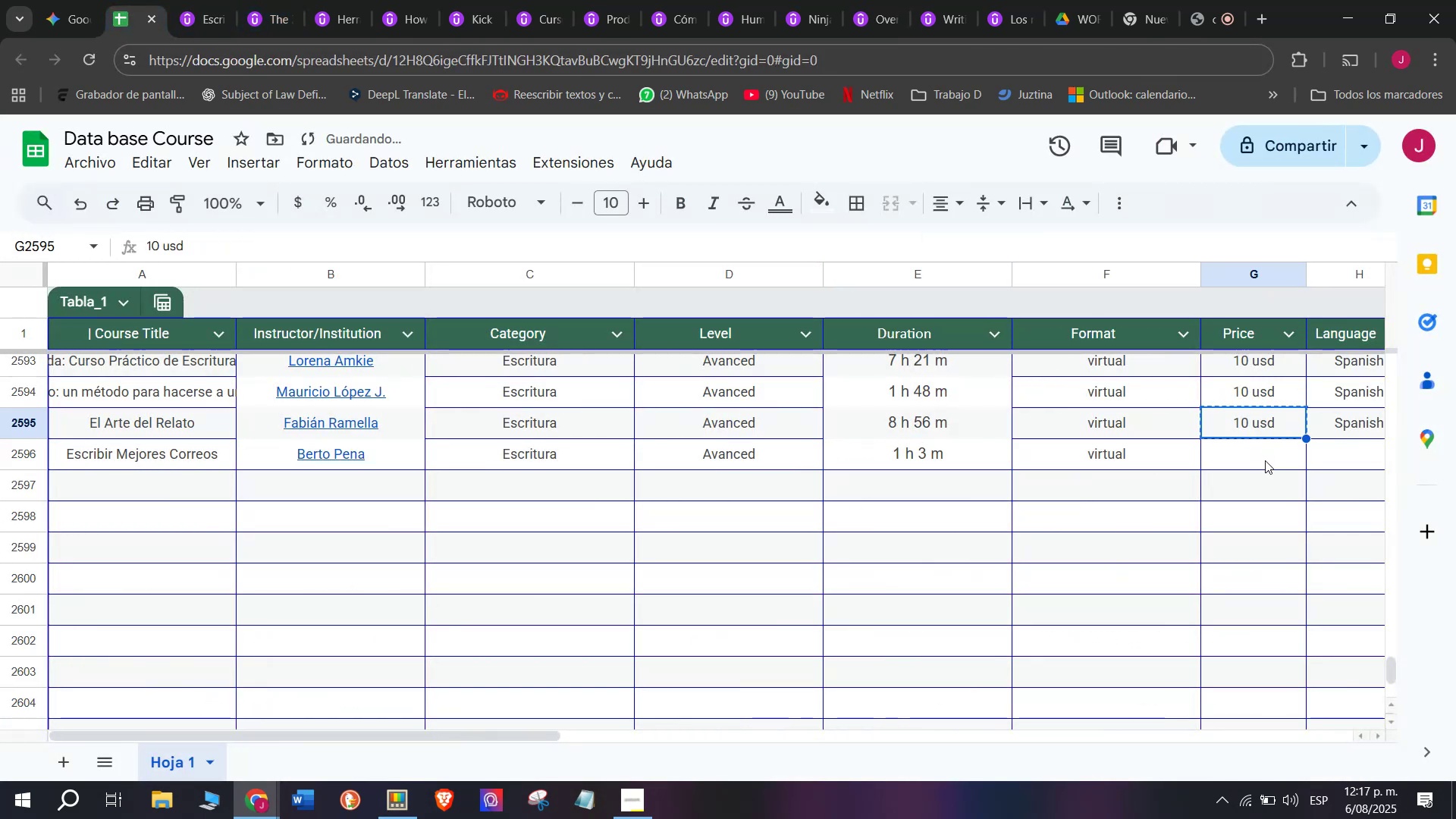 
double_click([1265, 460])
 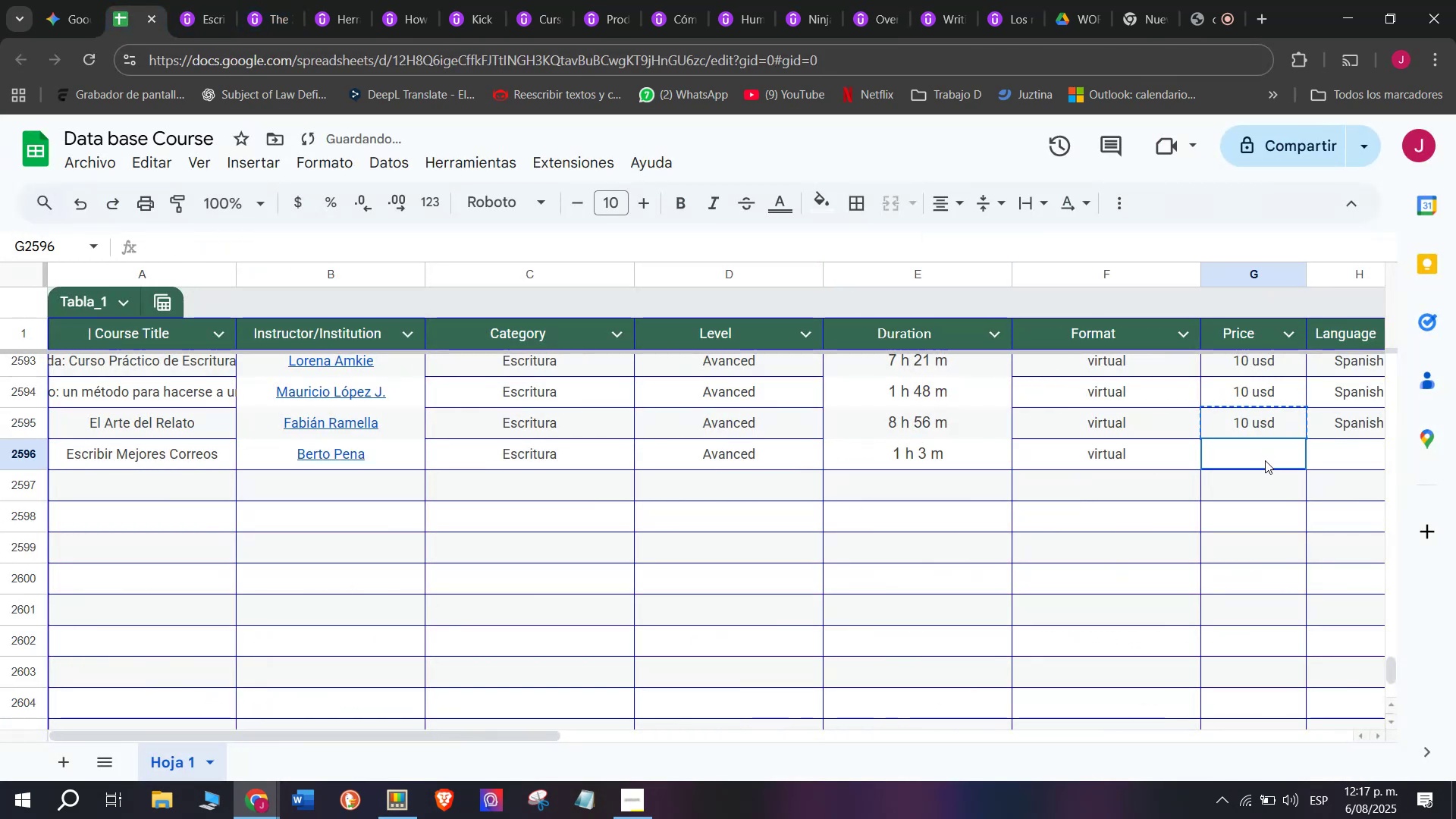 
key(Control+ControlLeft)
 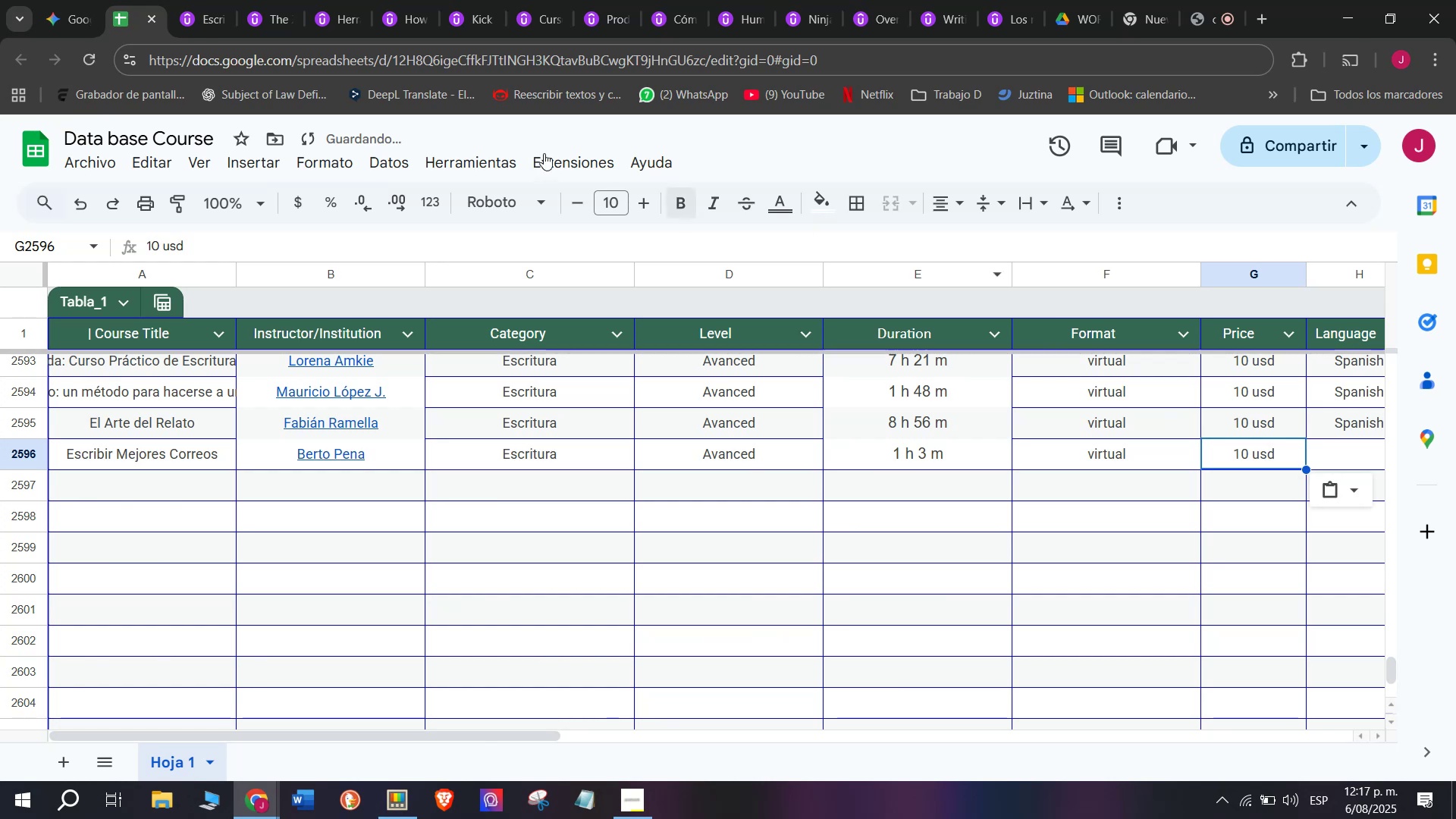 
key(Z)
 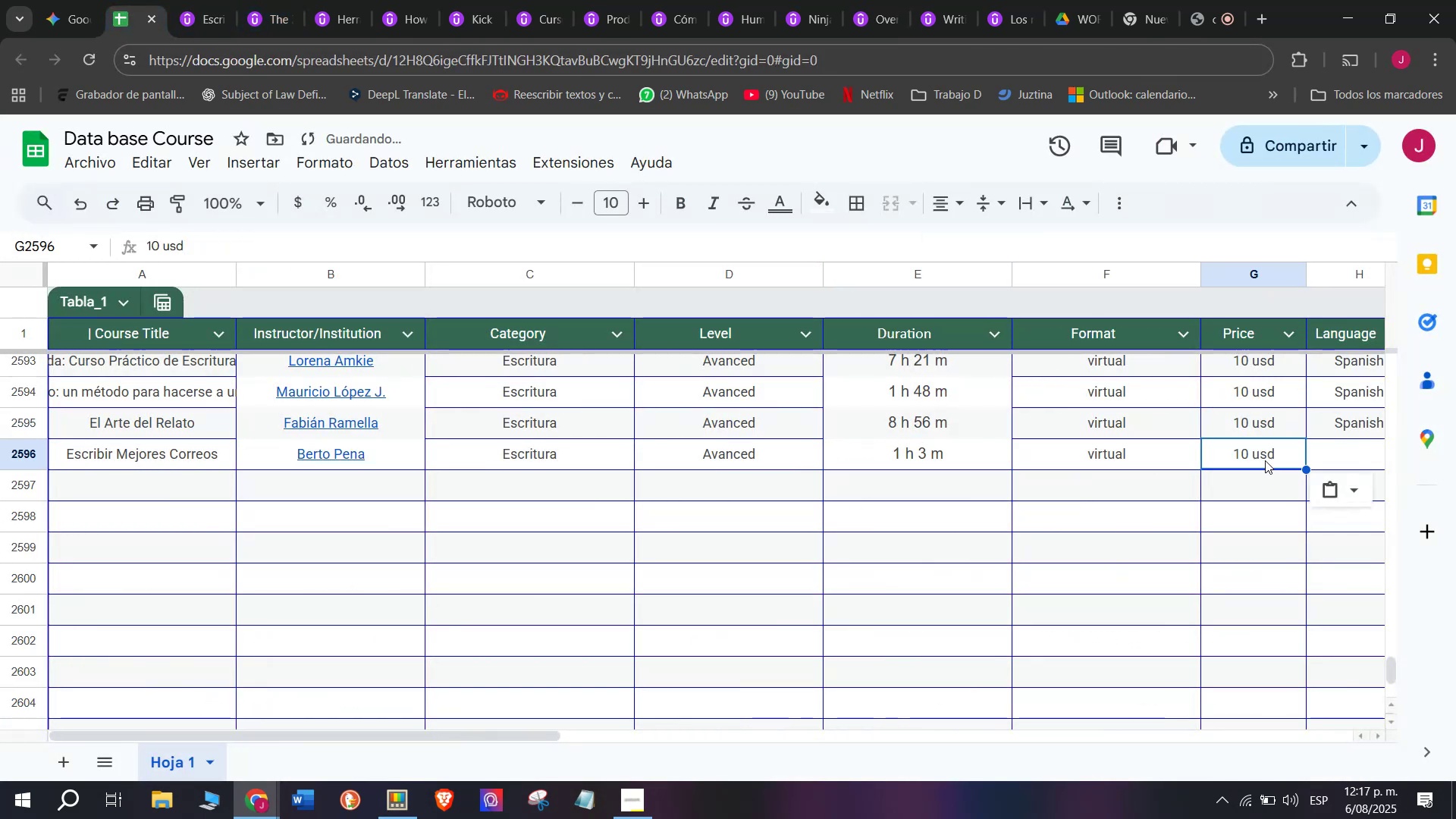 
key(Control+V)
 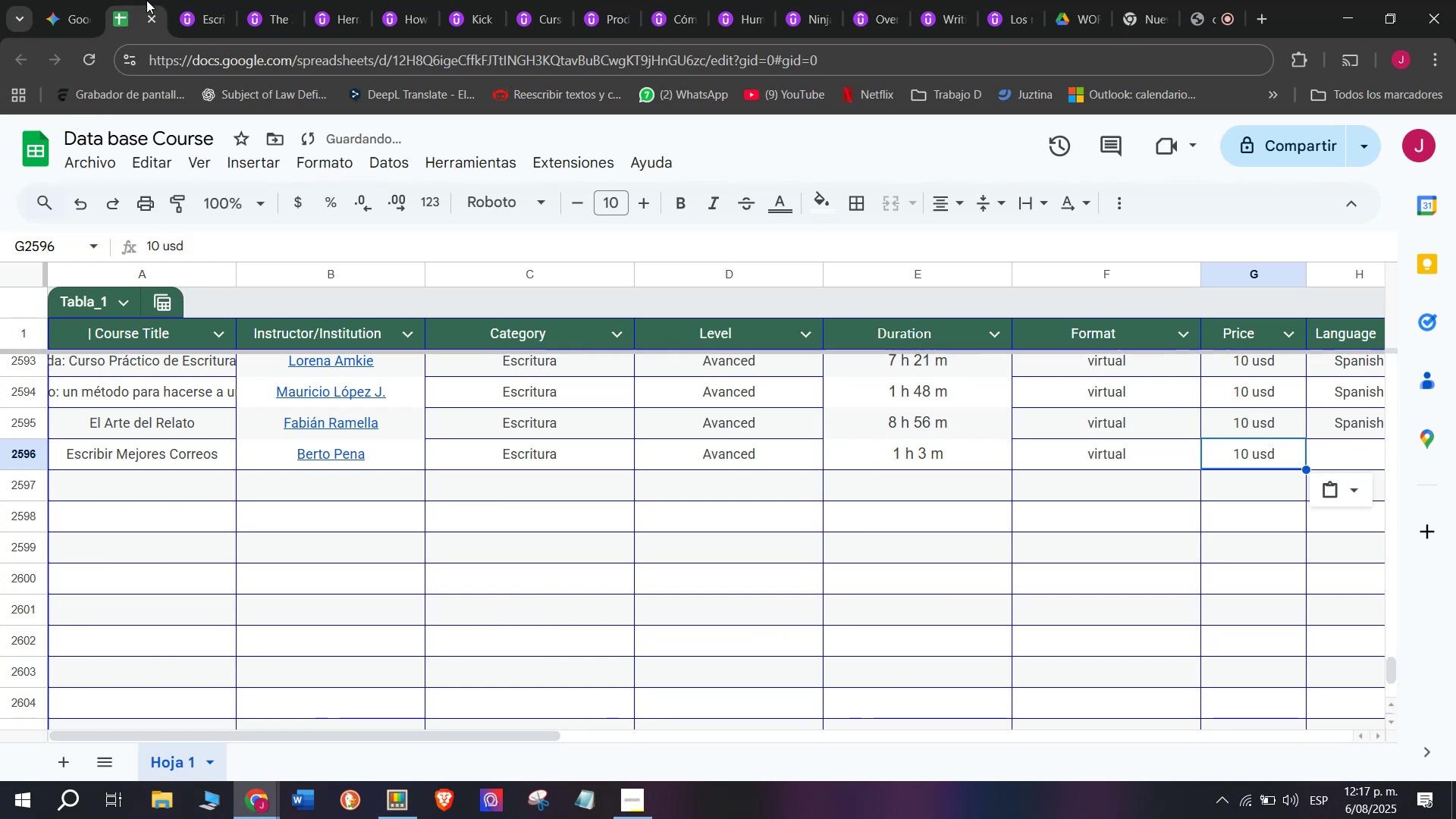 
left_click([199, 0])
 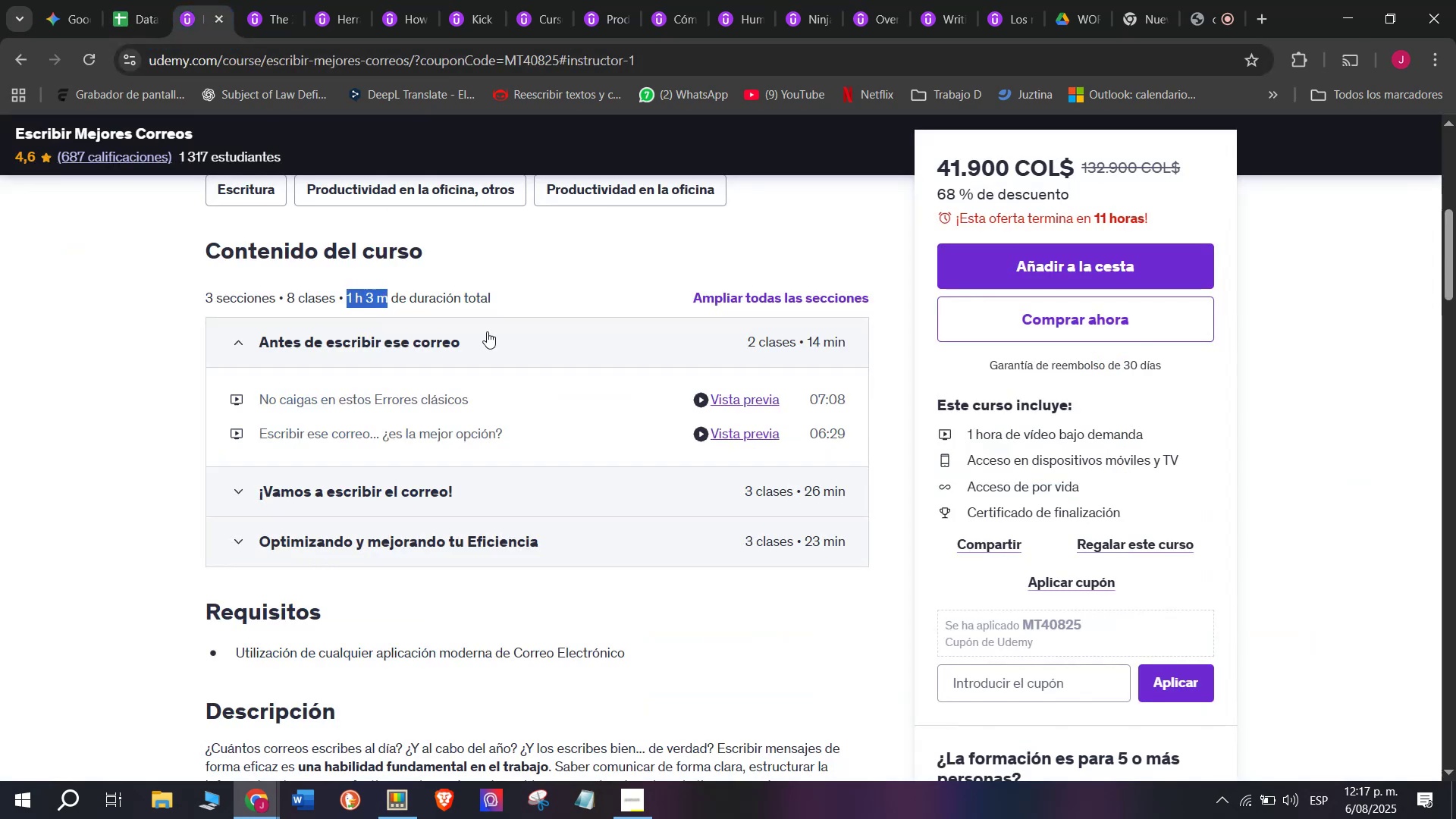 
scroll: coordinate [485, 352], scroll_direction: up, amount: 3.0
 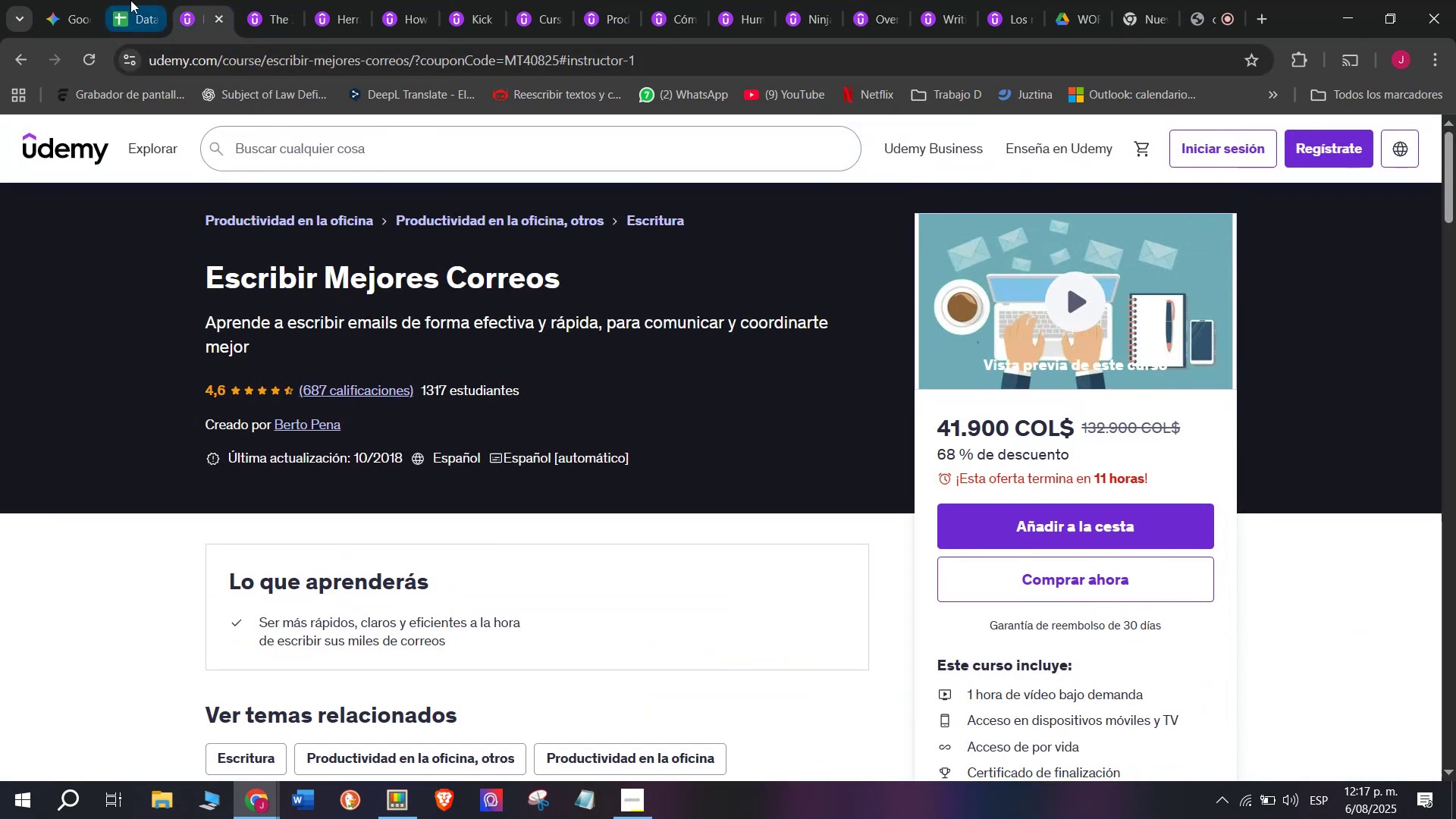 
left_click([130, 0])
 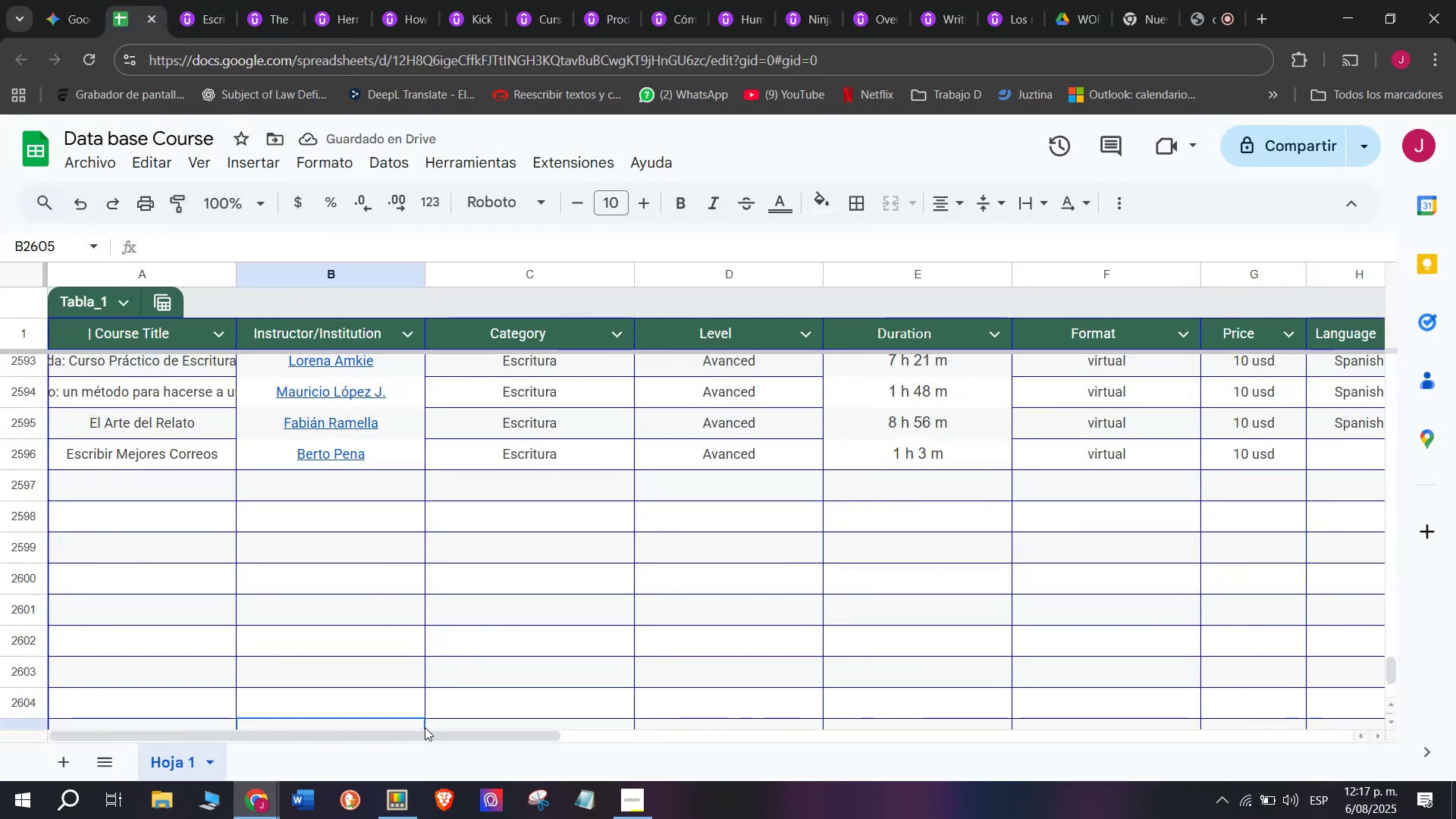 
left_click_drag(start_coordinate=[441, 735], to_coordinate=[735, 747])
 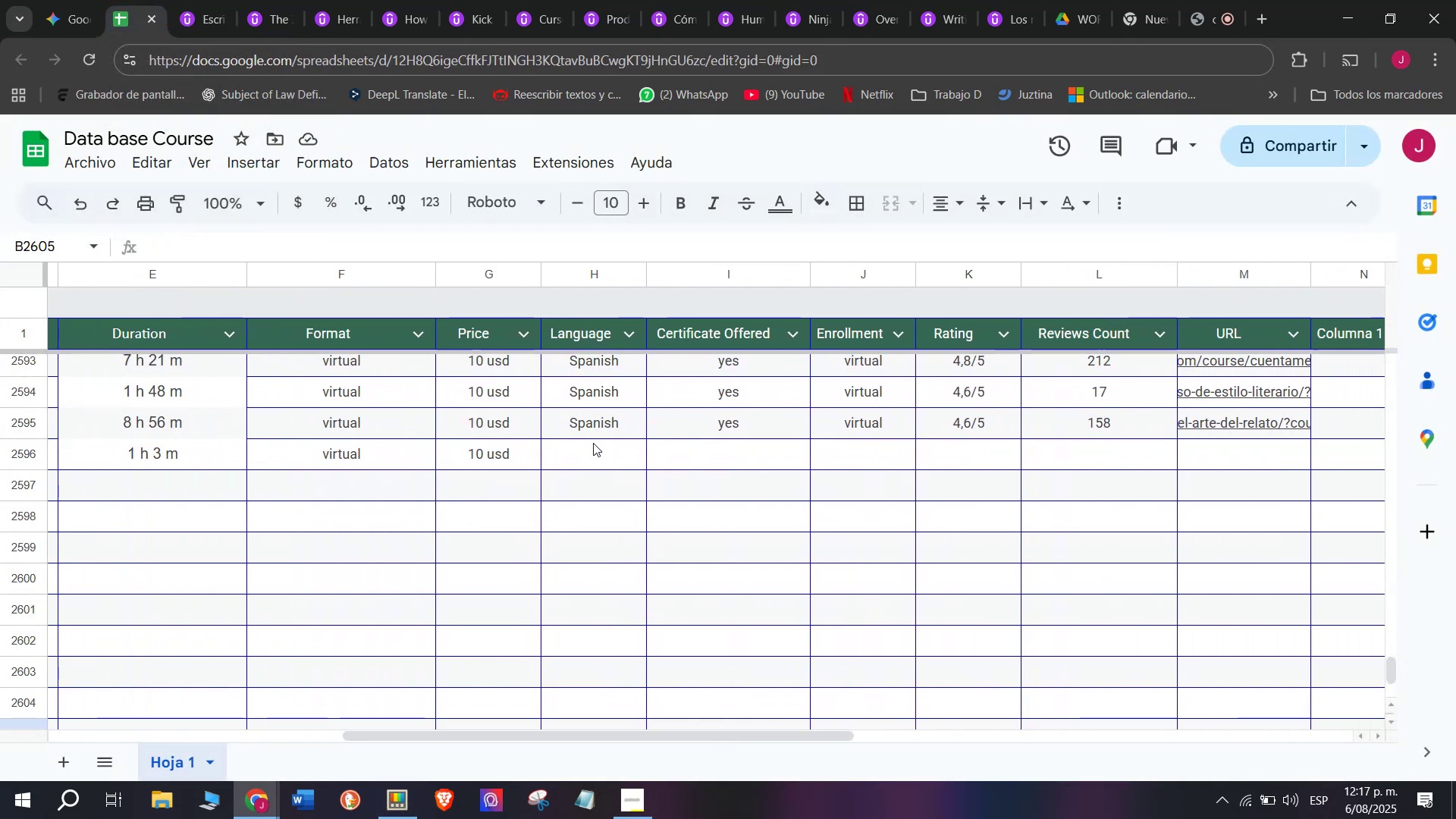 
left_click([592, 441])
 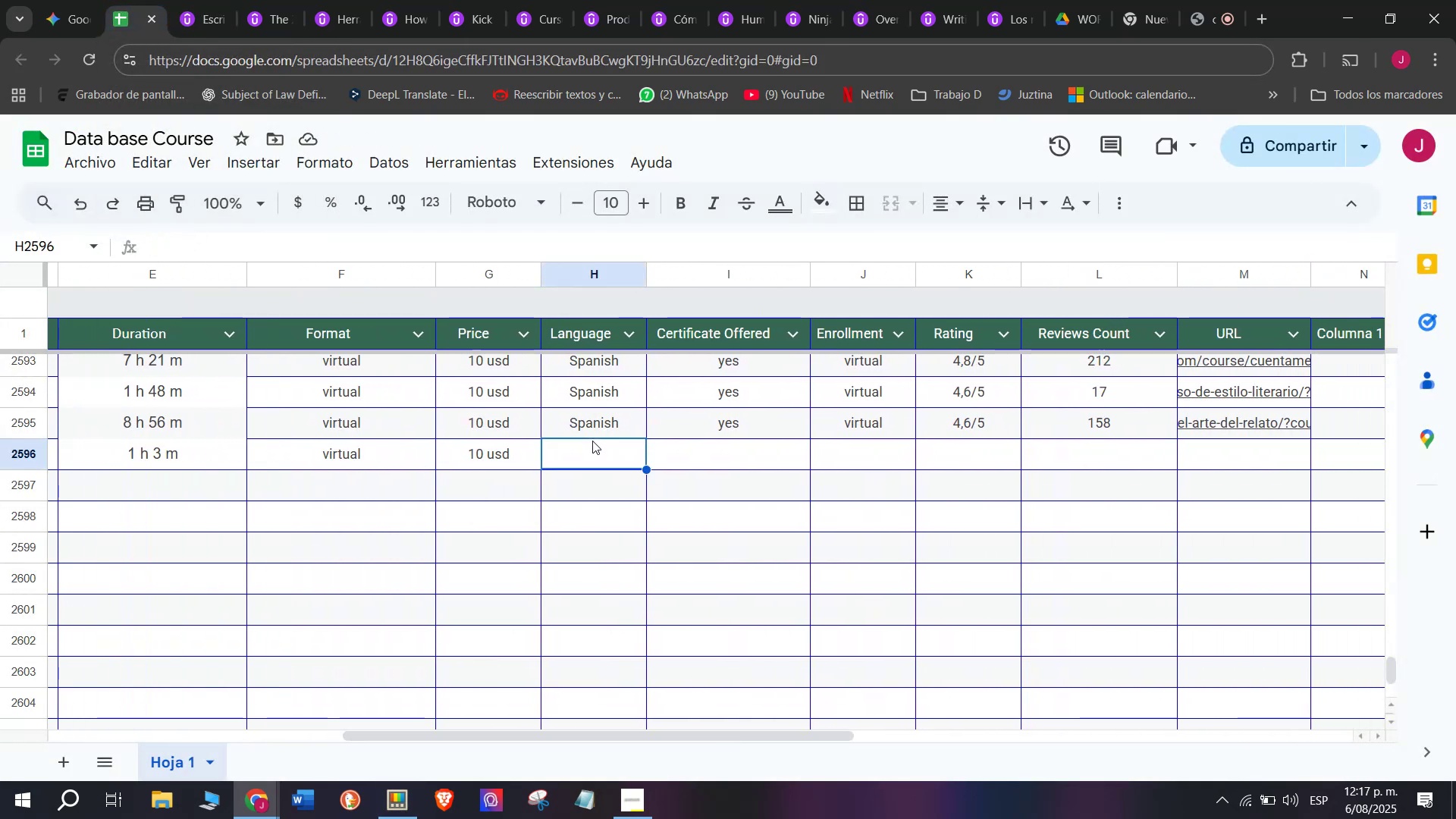 
key(Break)
 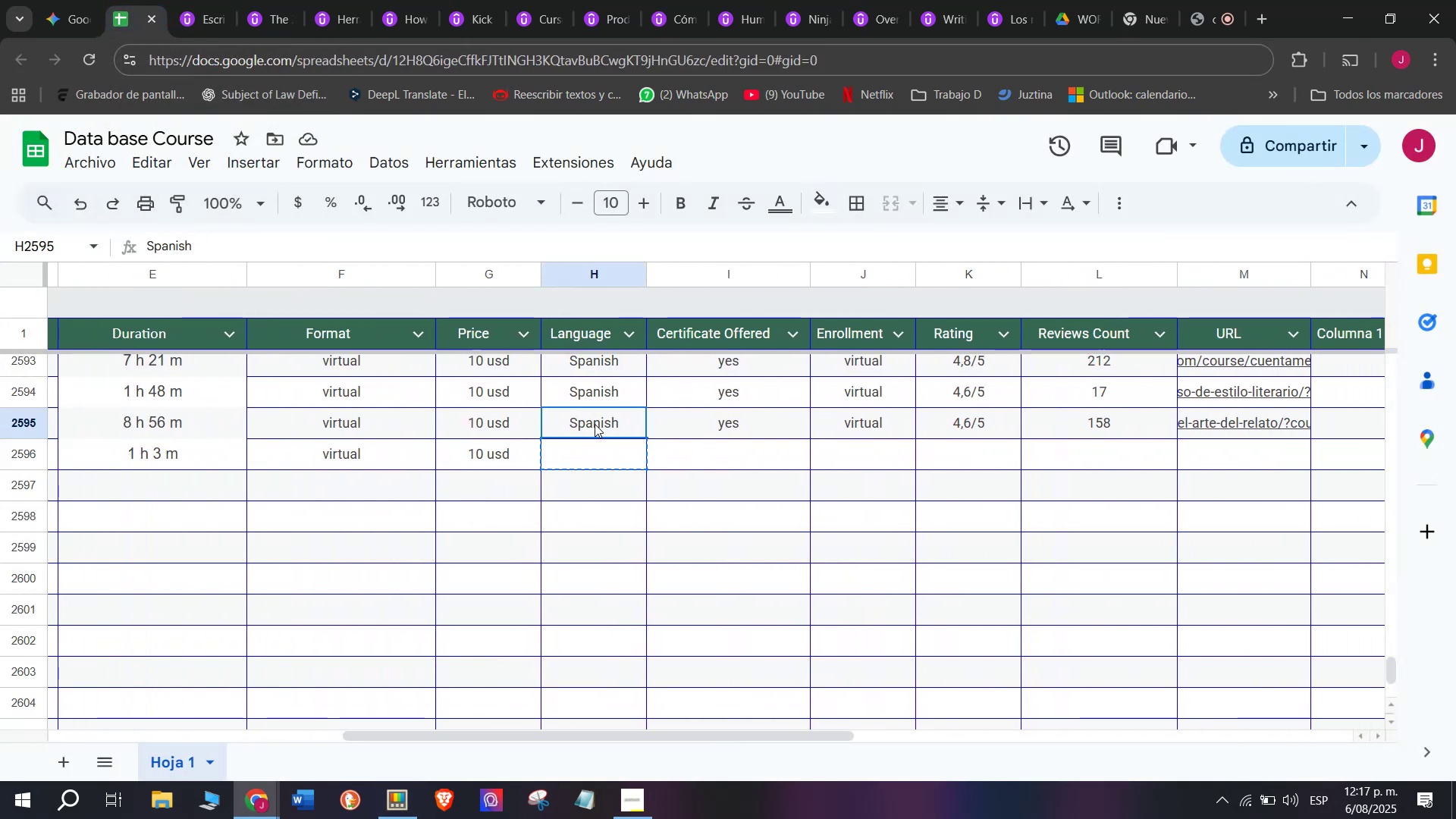 
key(Control+ControlLeft)
 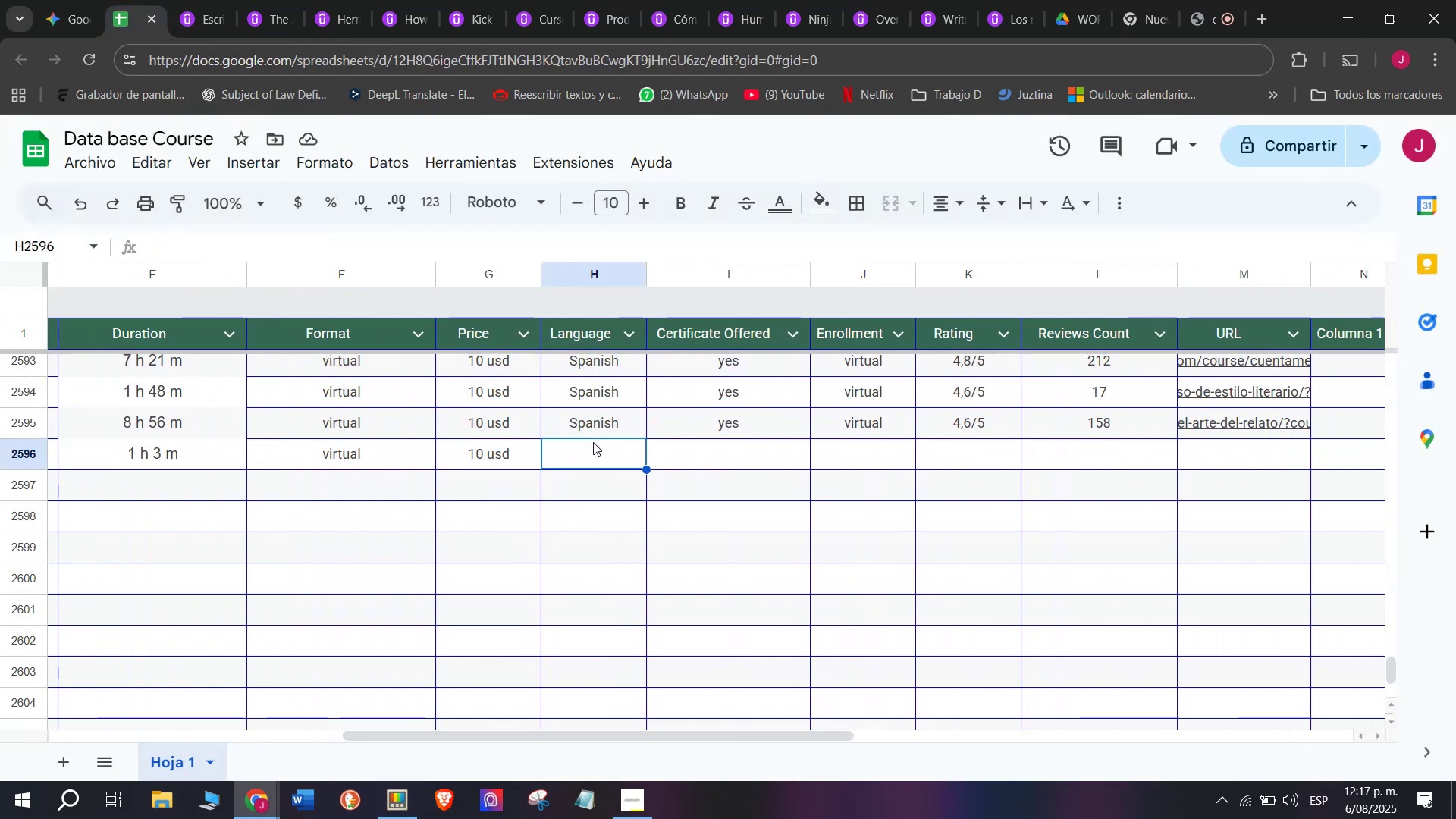 
key(Control+C)
 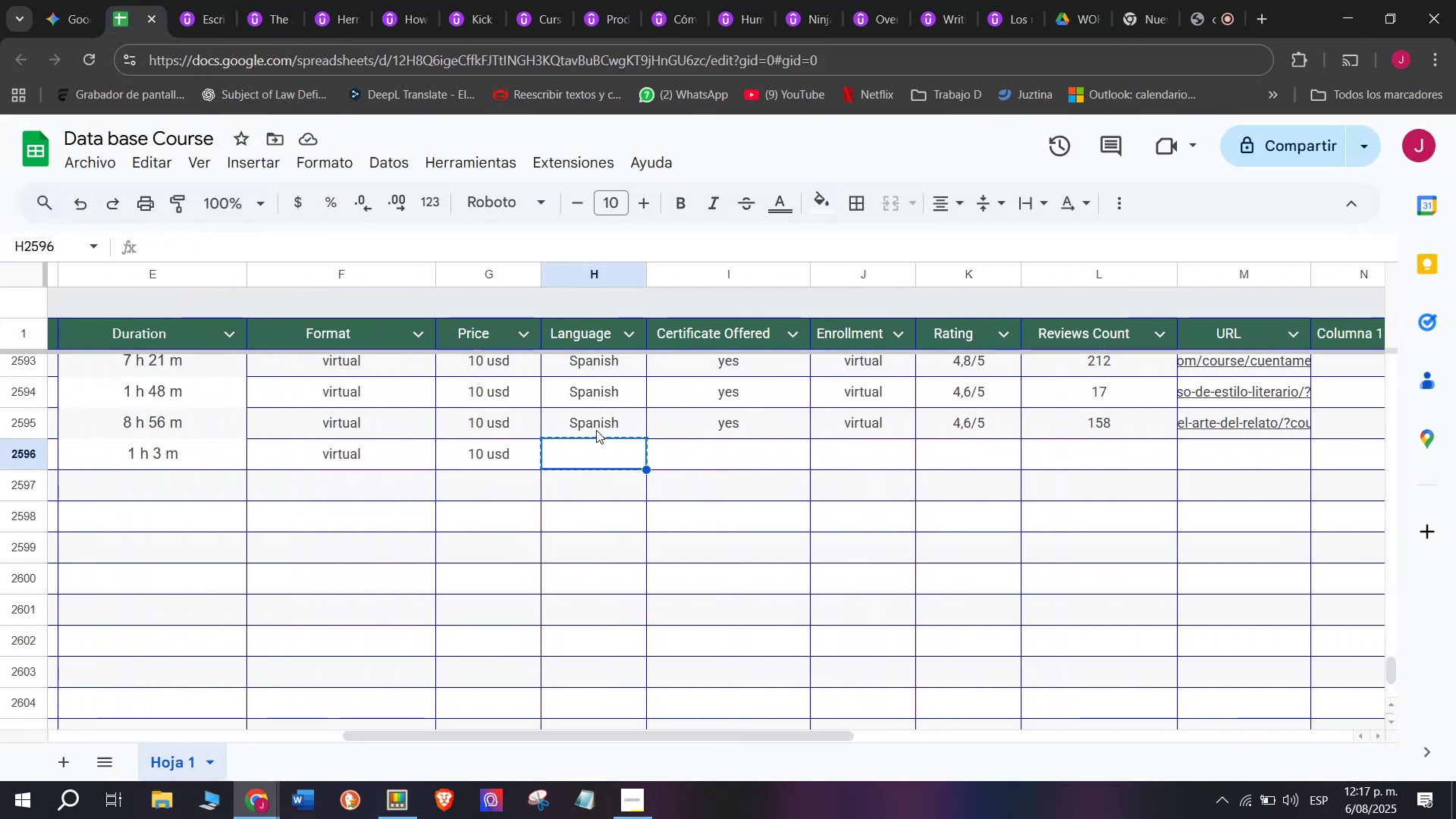 
key(Break)
 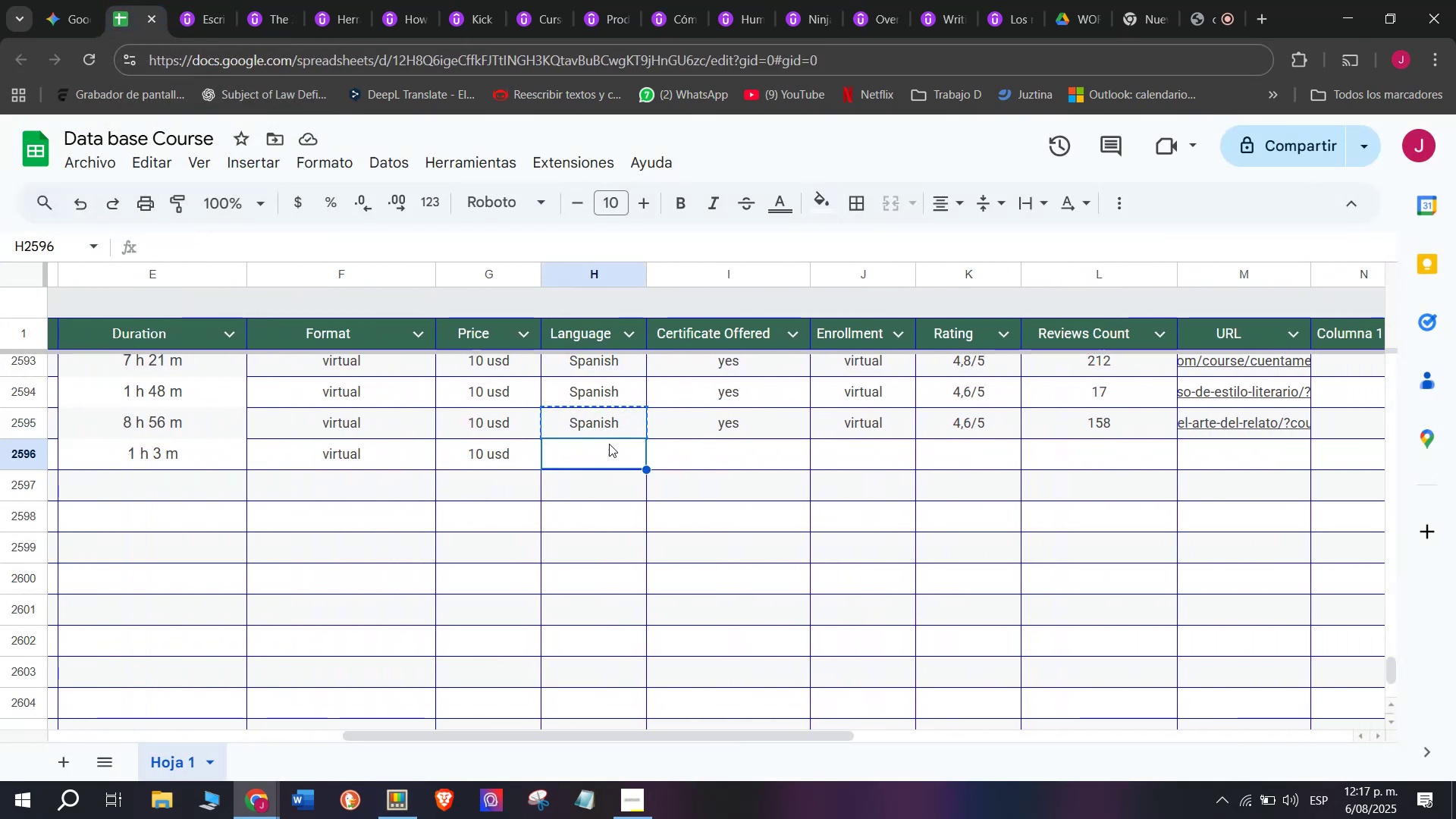 
key(Control+ControlLeft)
 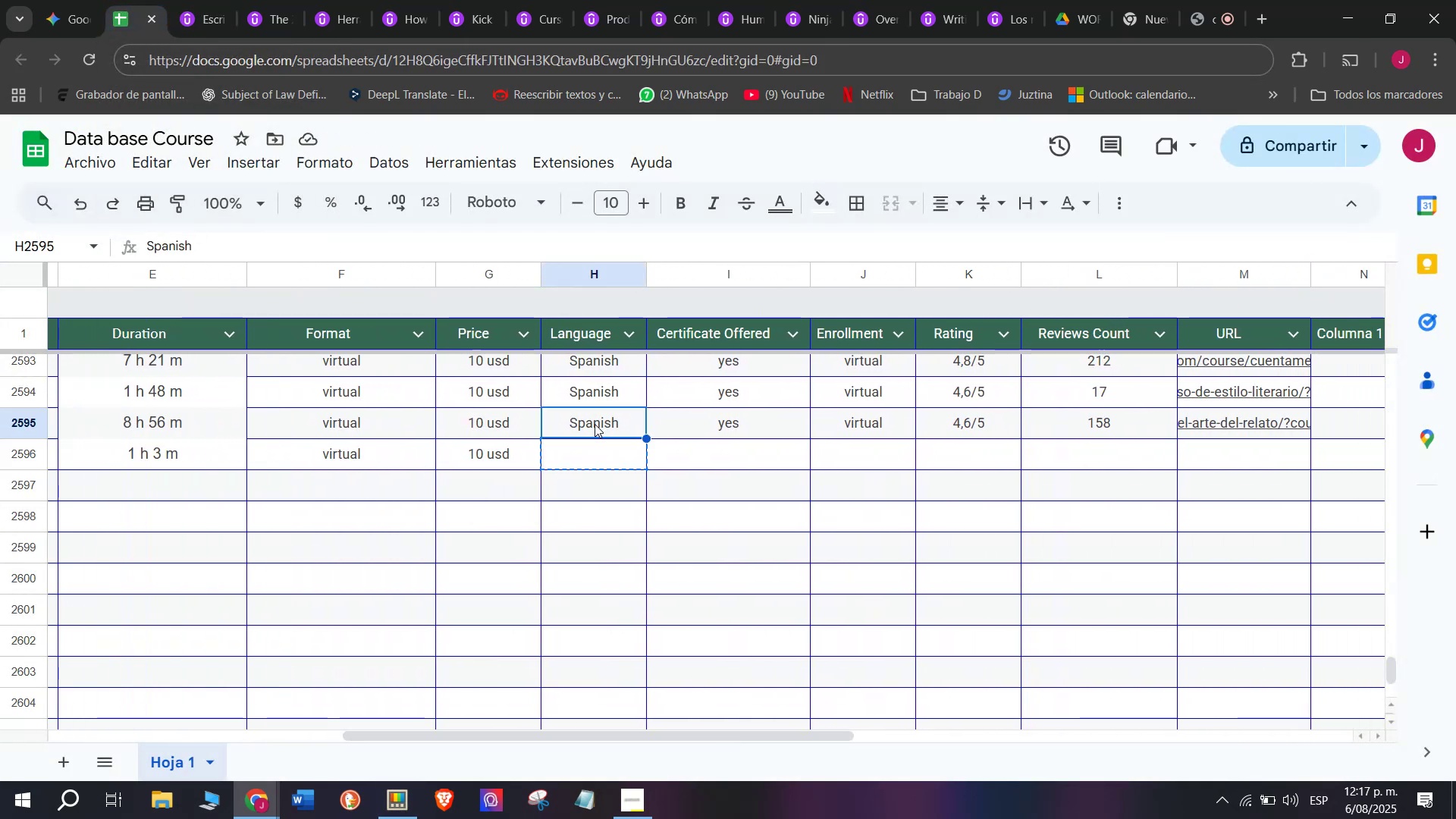 
key(Control+C)
 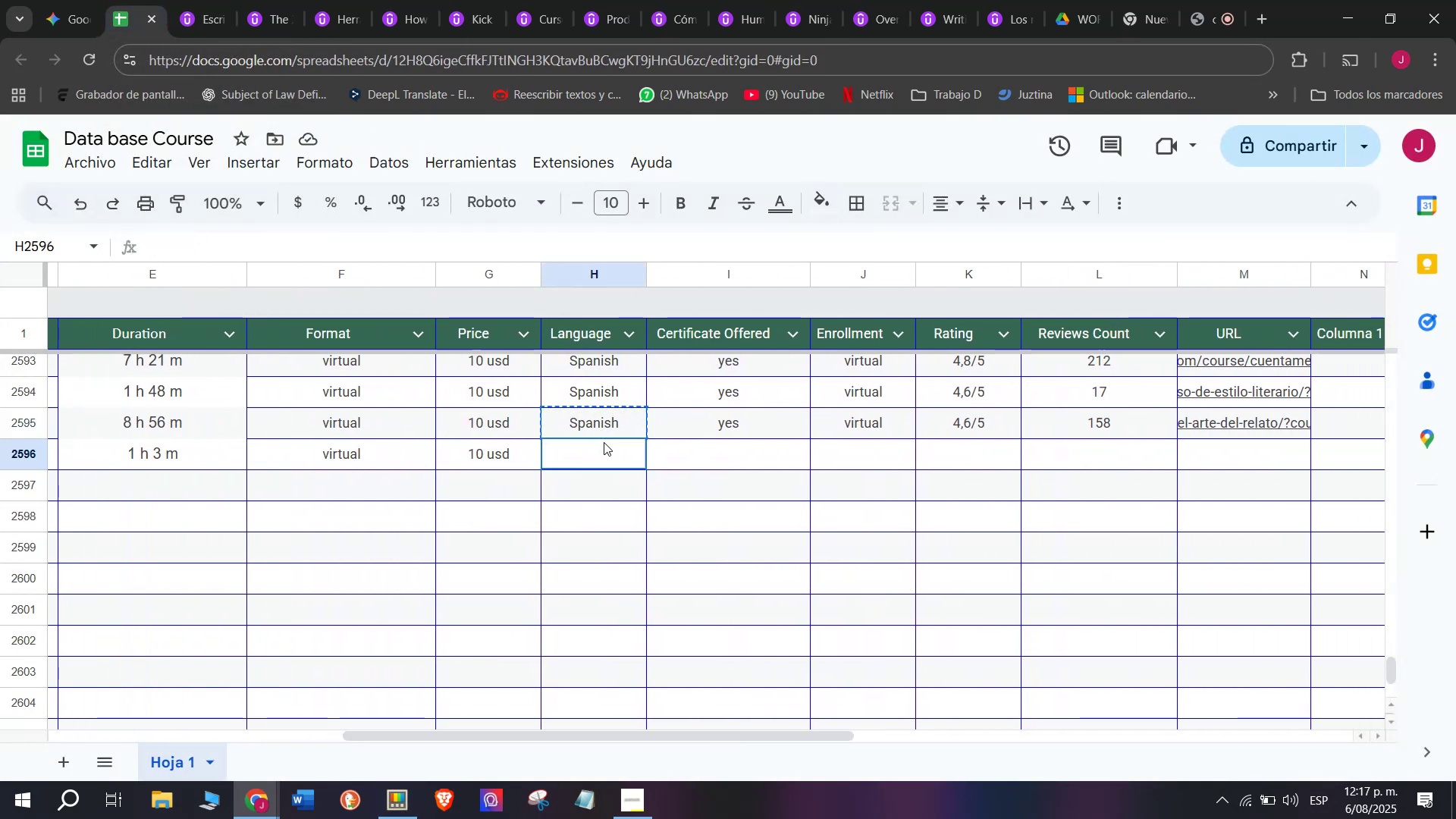 
key(Control+ControlLeft)
 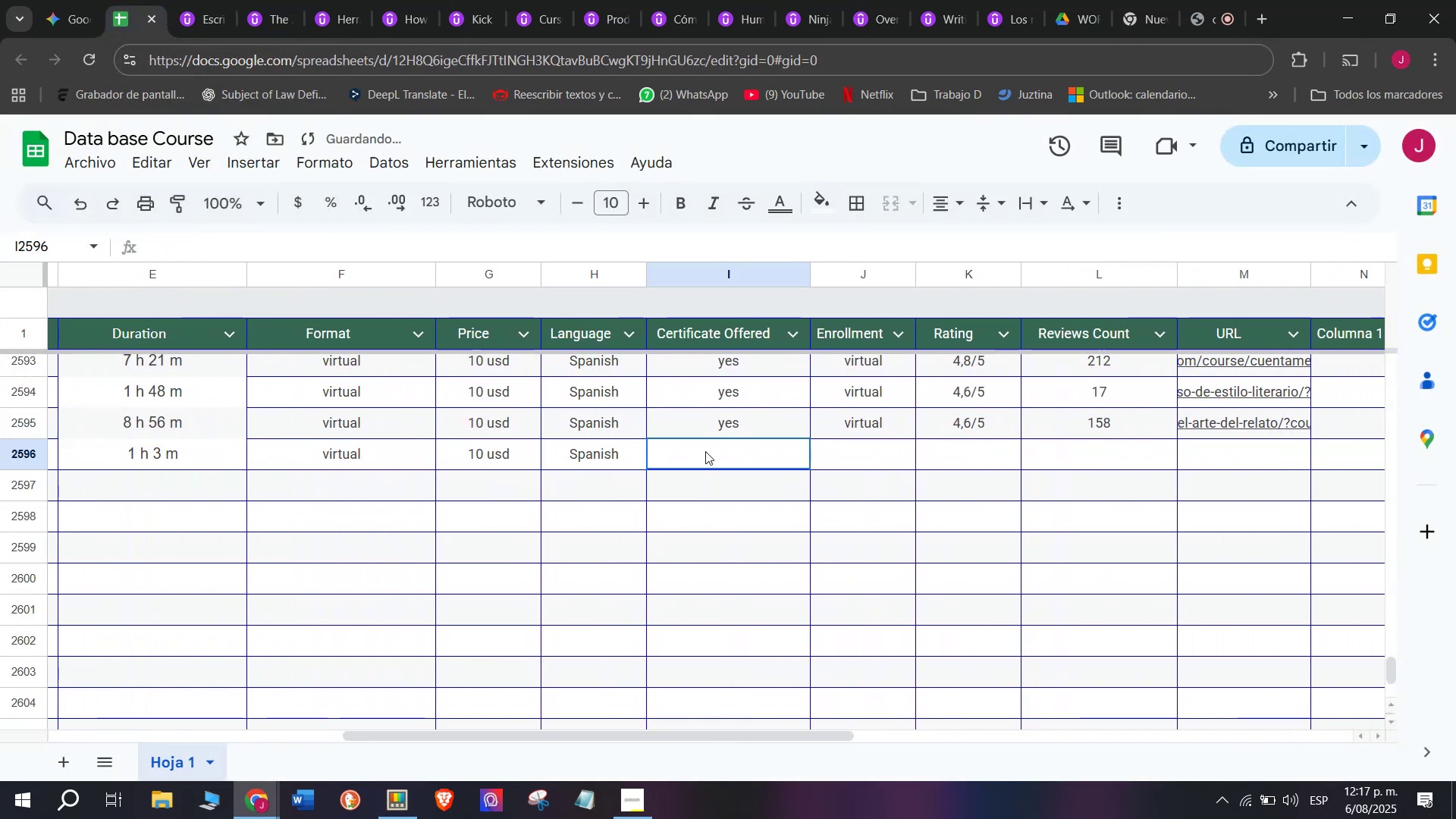 
key(Z)
 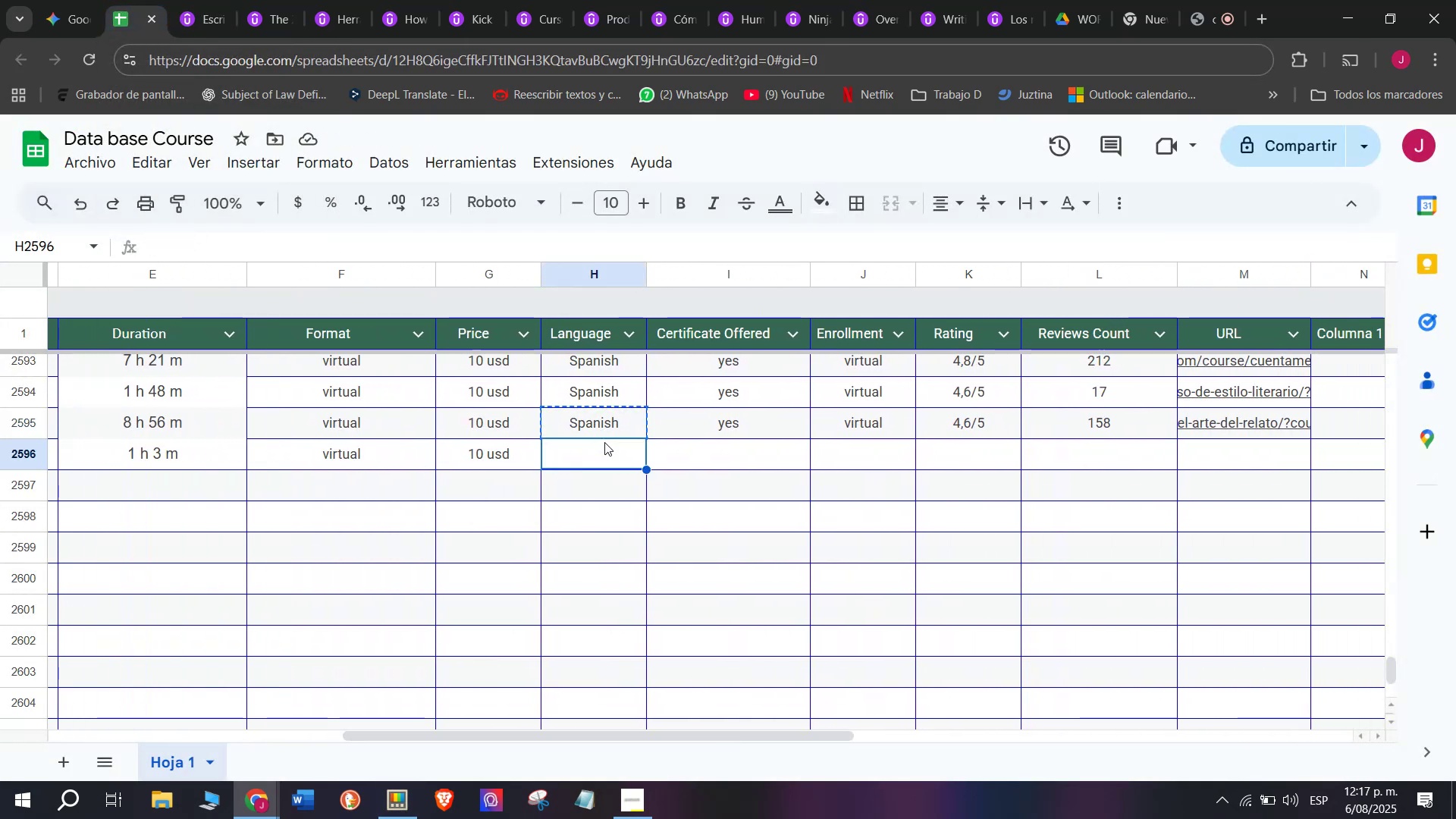 
key(Control+V)
 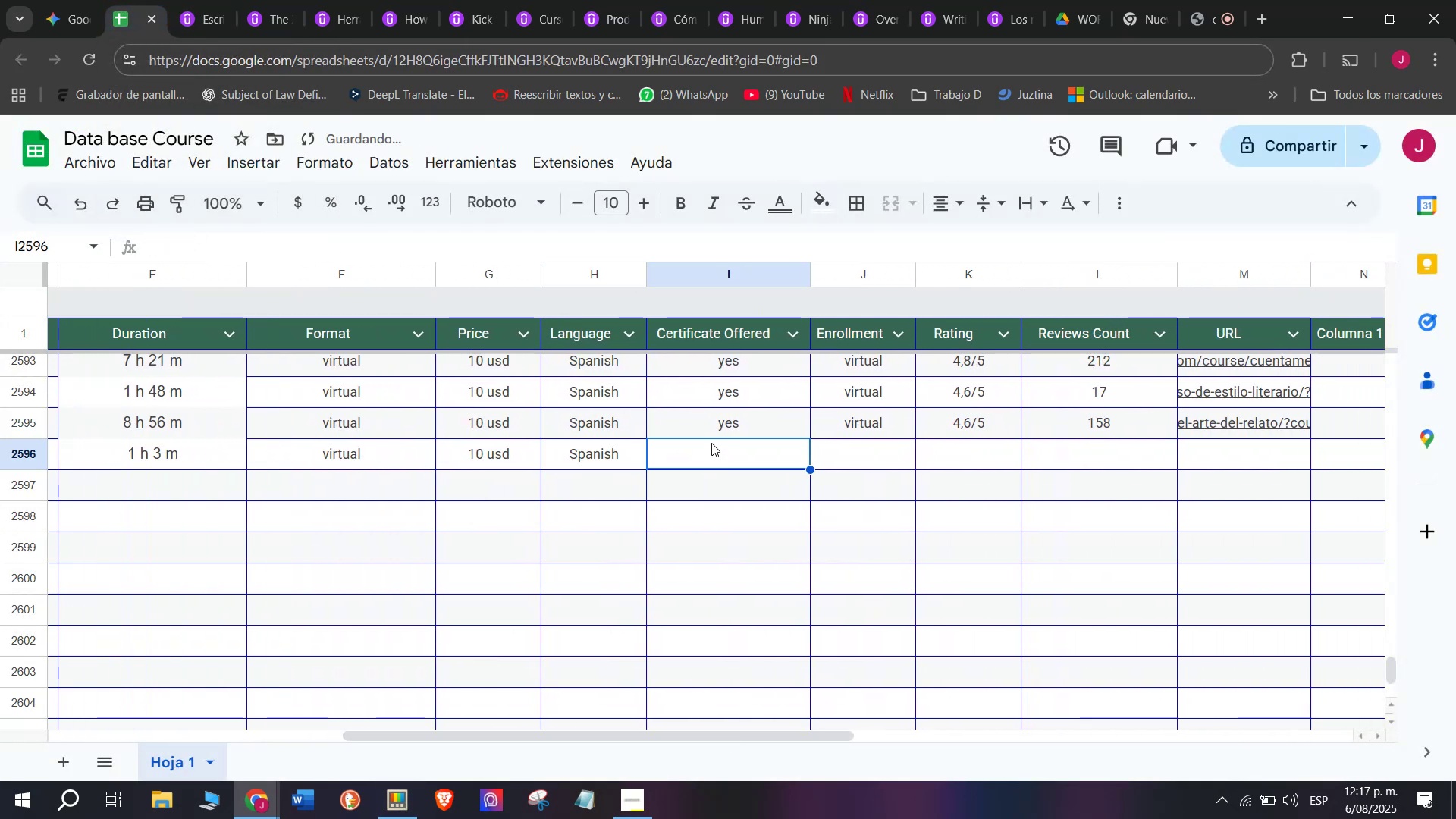 
key(Control+ControlLeft)
 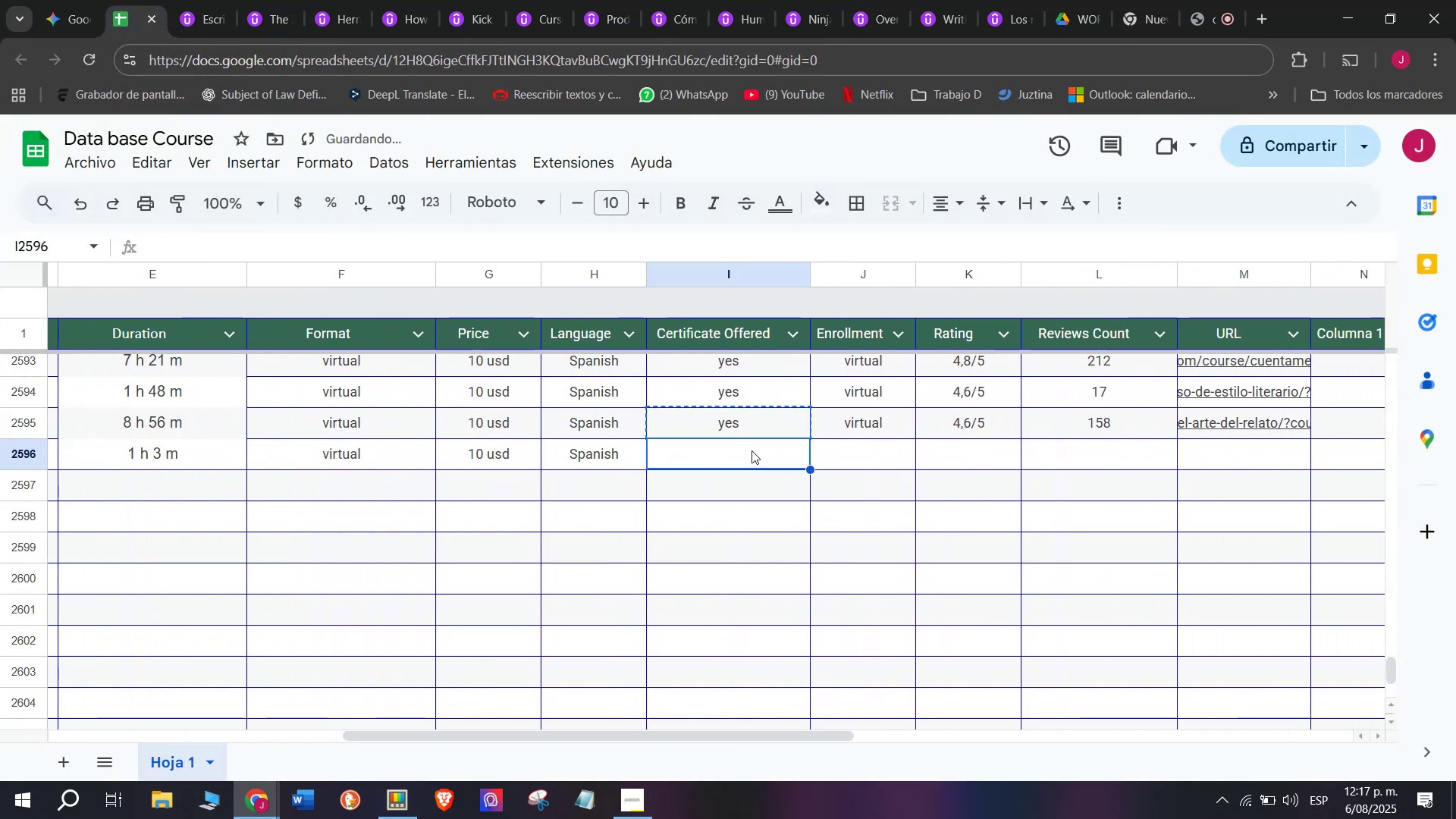 
key(Break)
 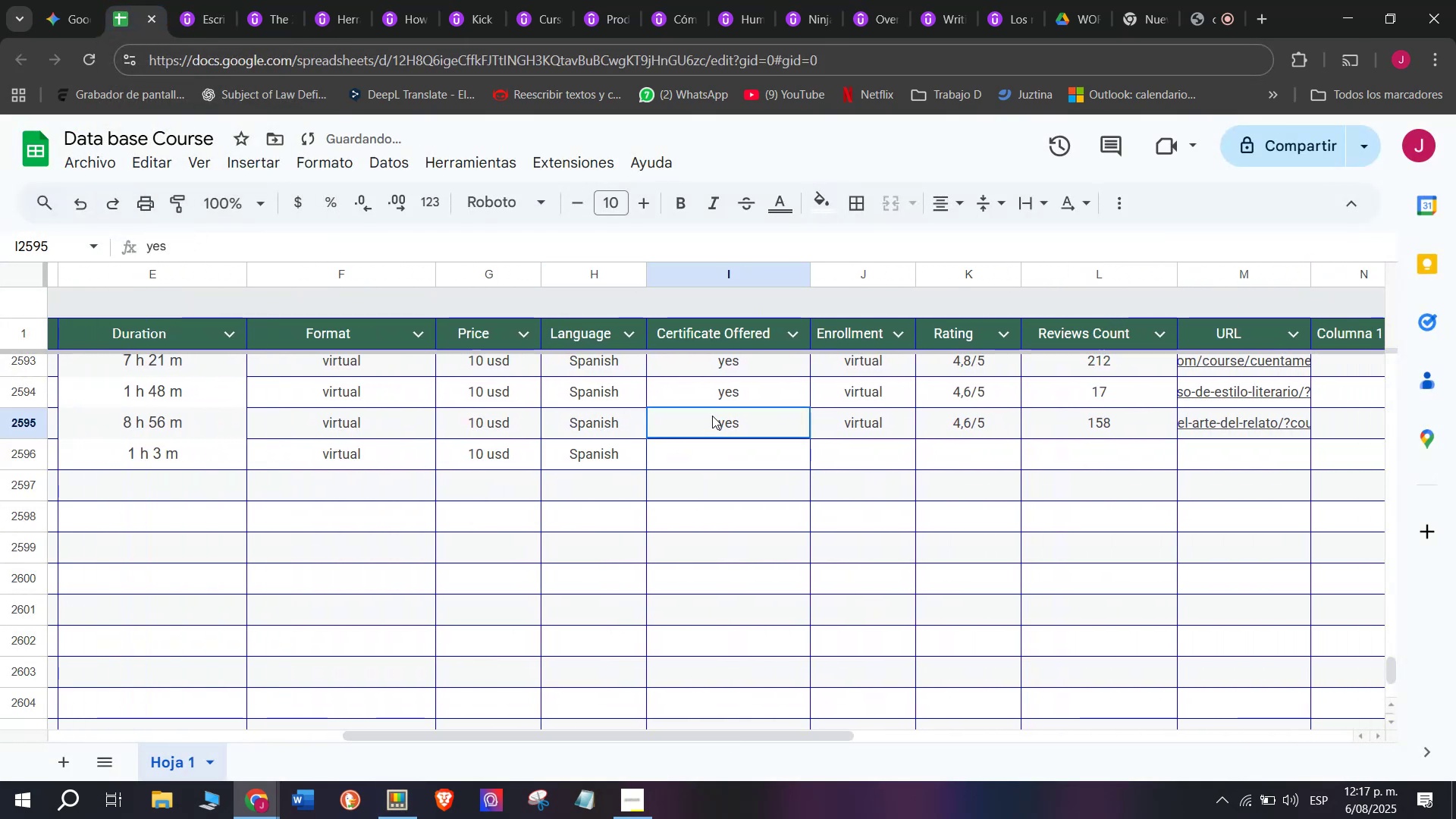 
key(Control+C)
 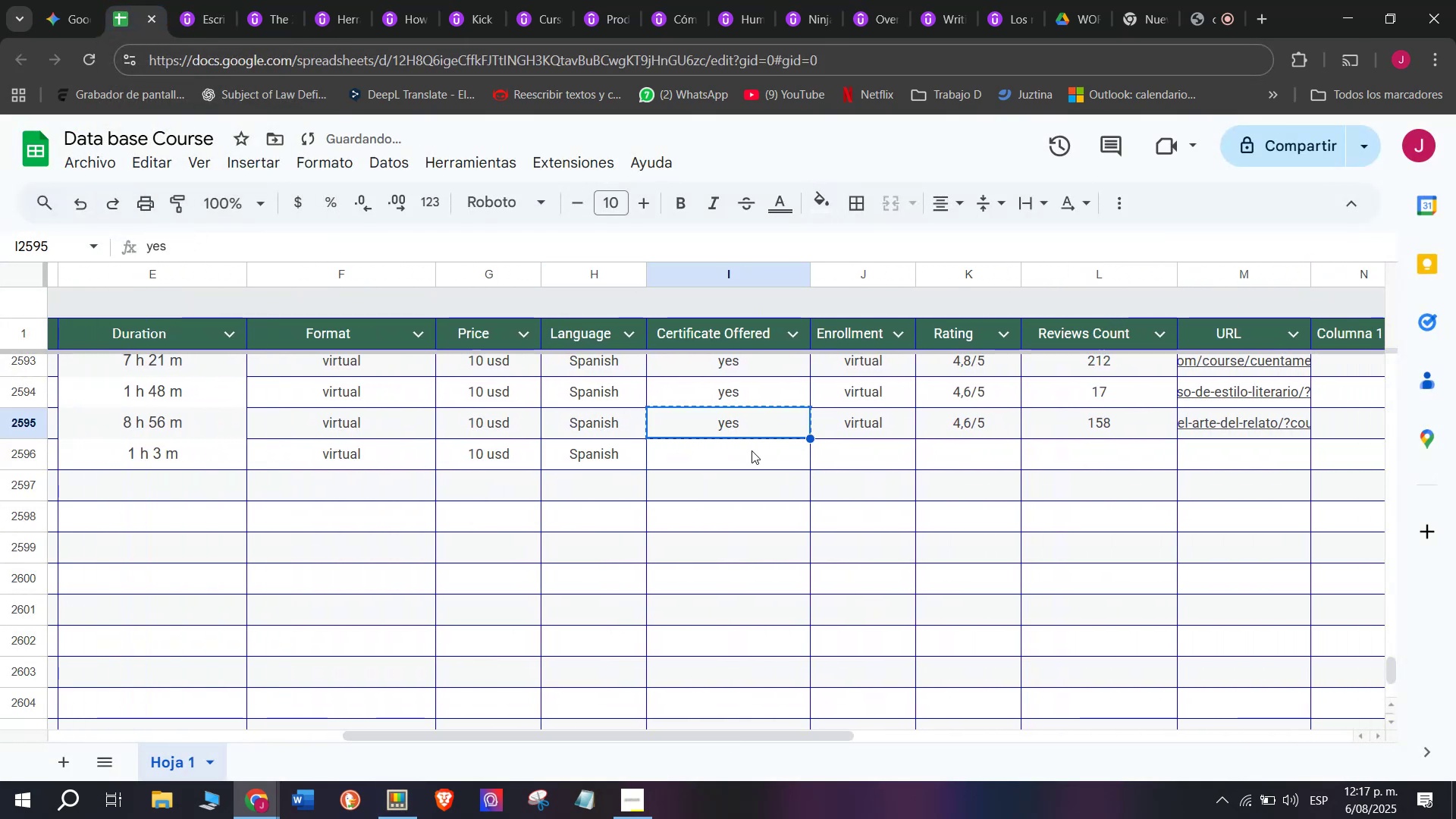 
left_click([752, 450])
 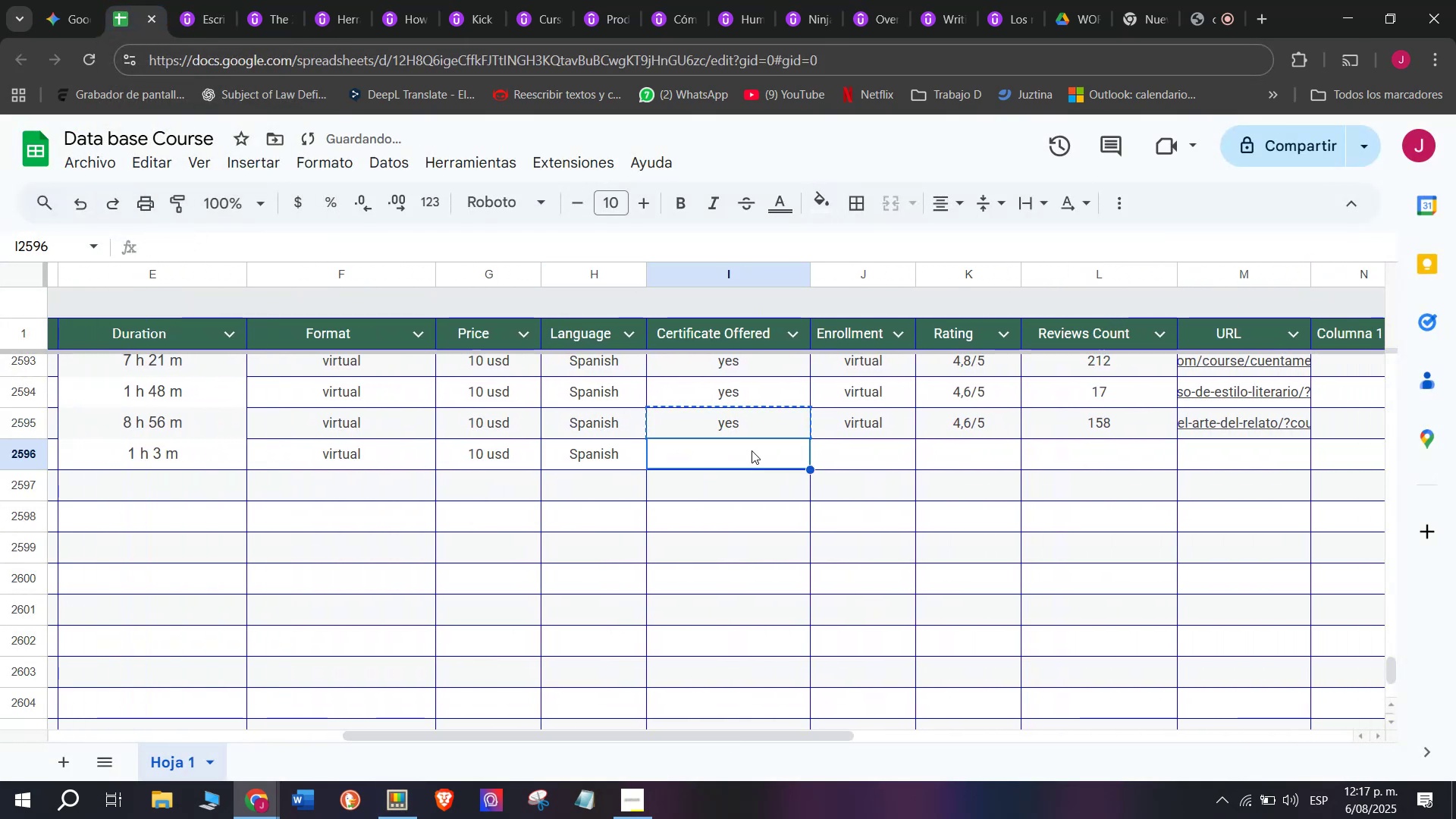 
key(Control+ControlLeft)
 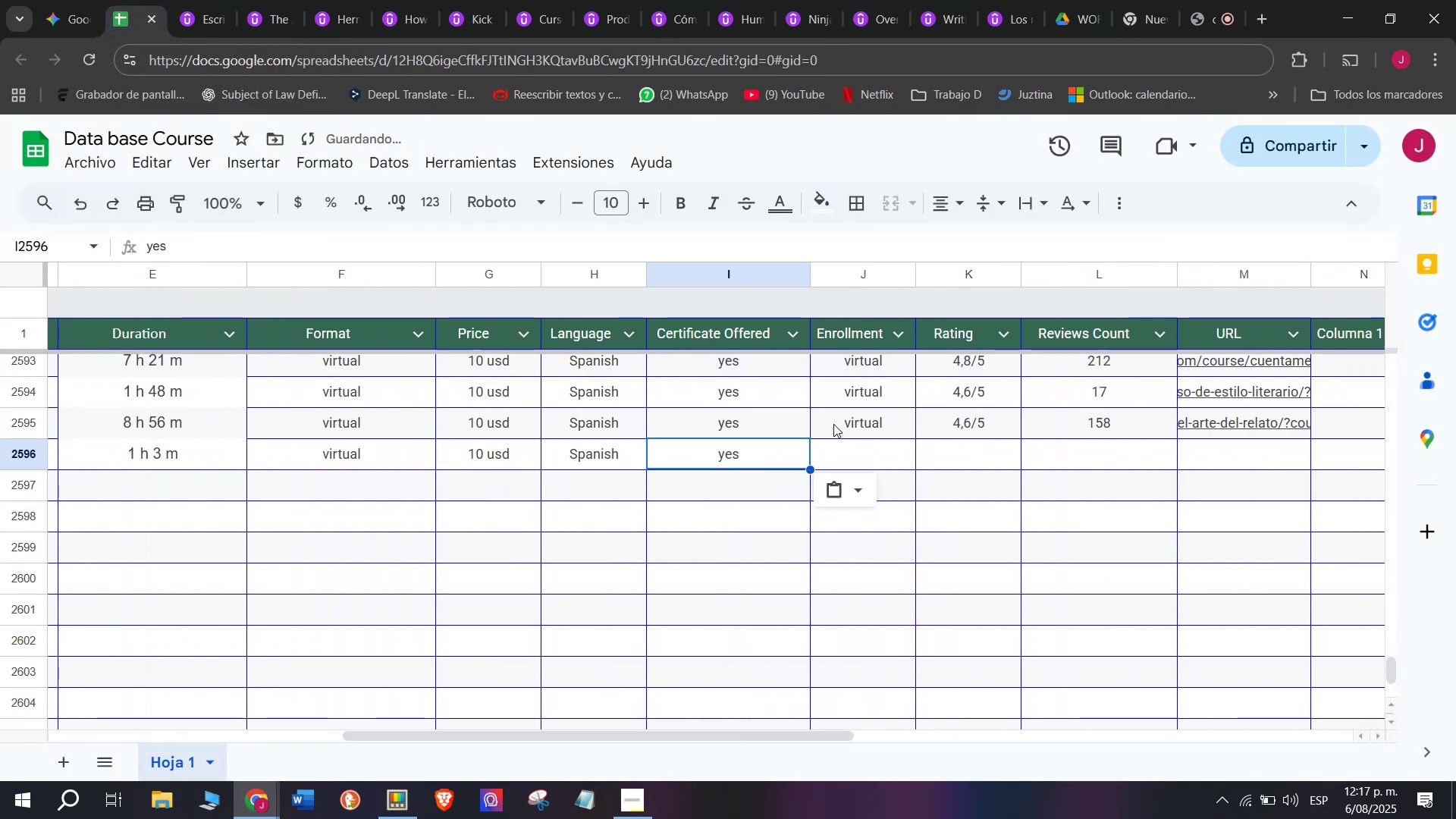 
key(Z)
 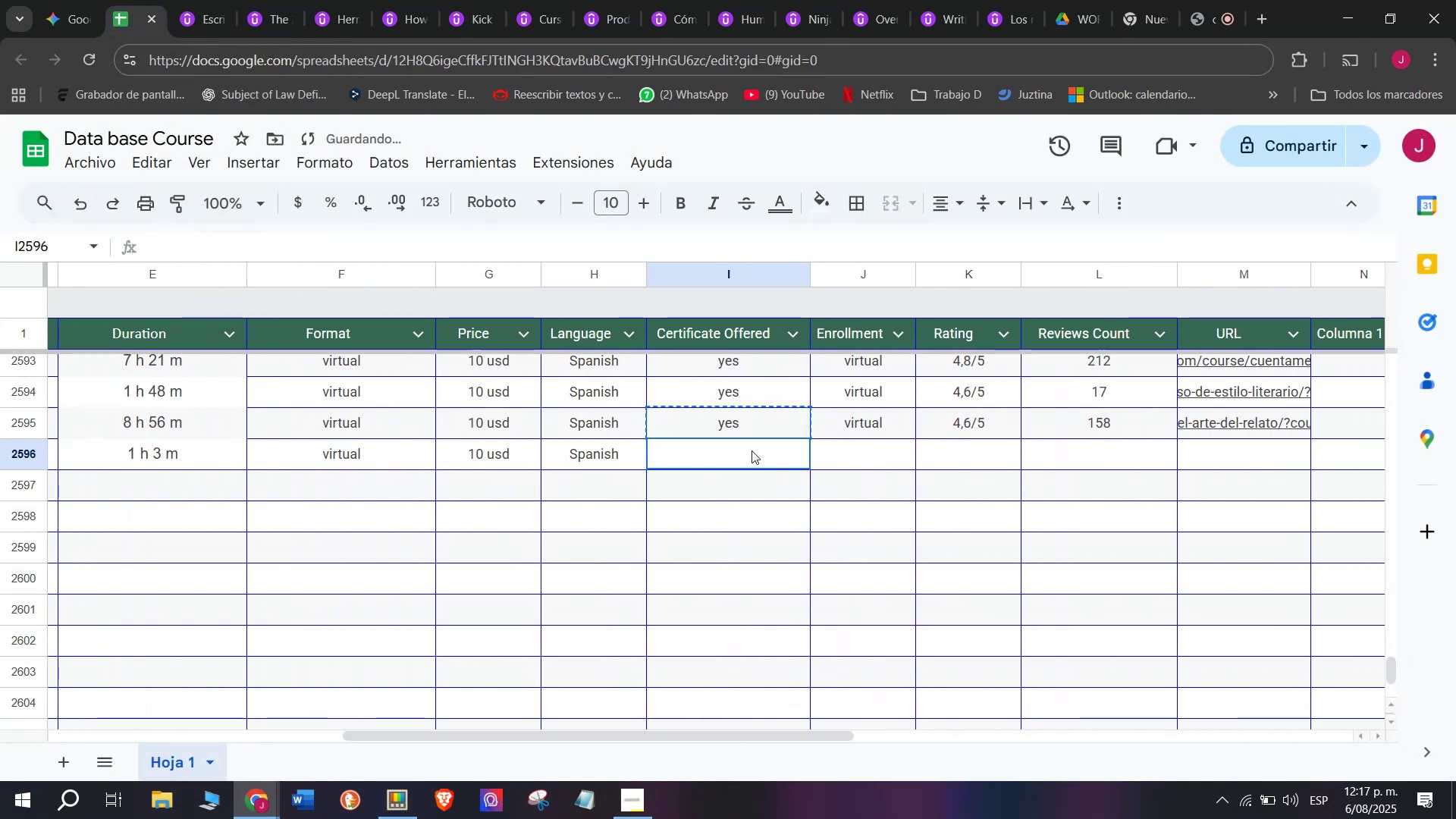 
key(Control+V)
 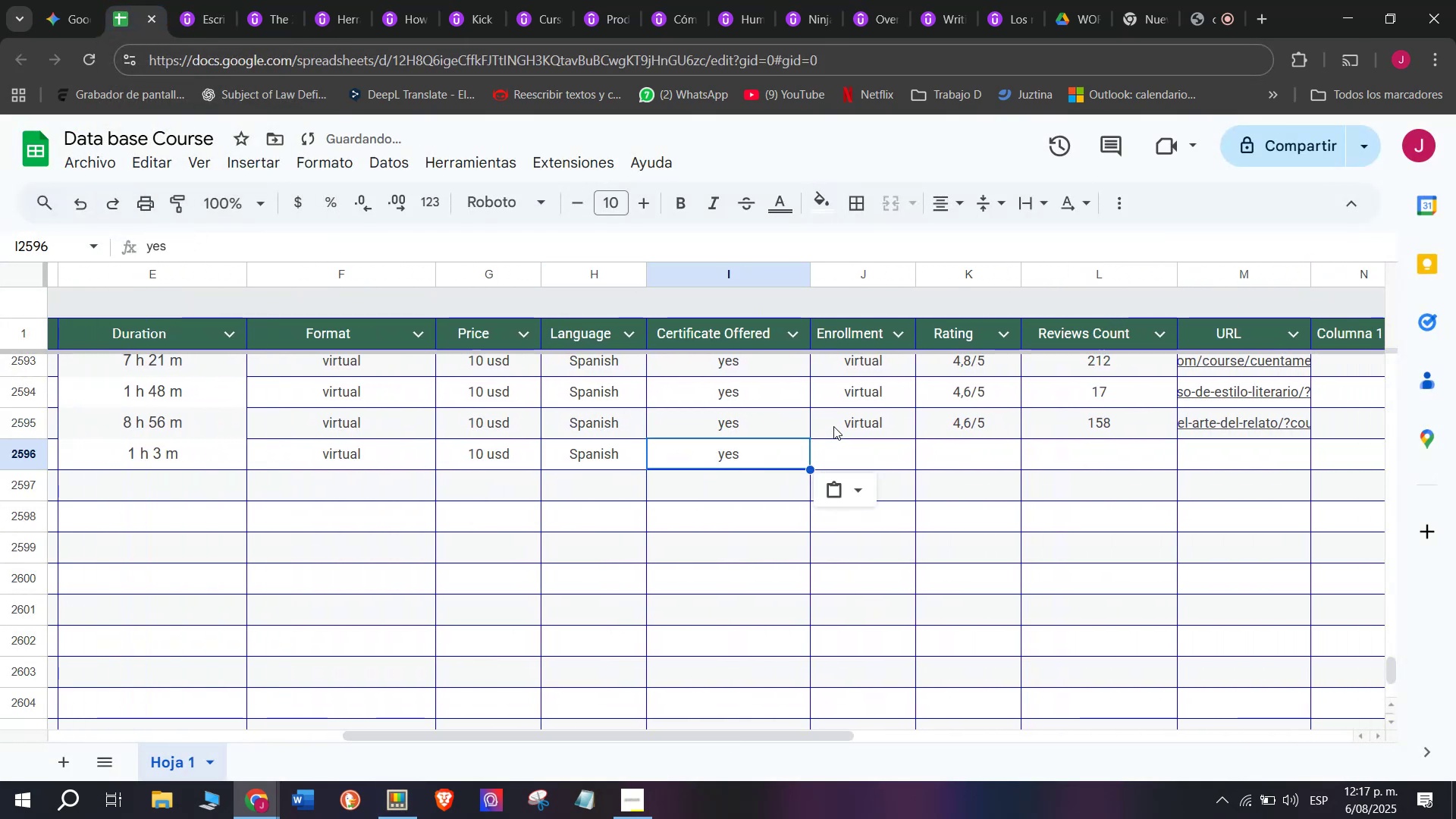 
key(Break)
 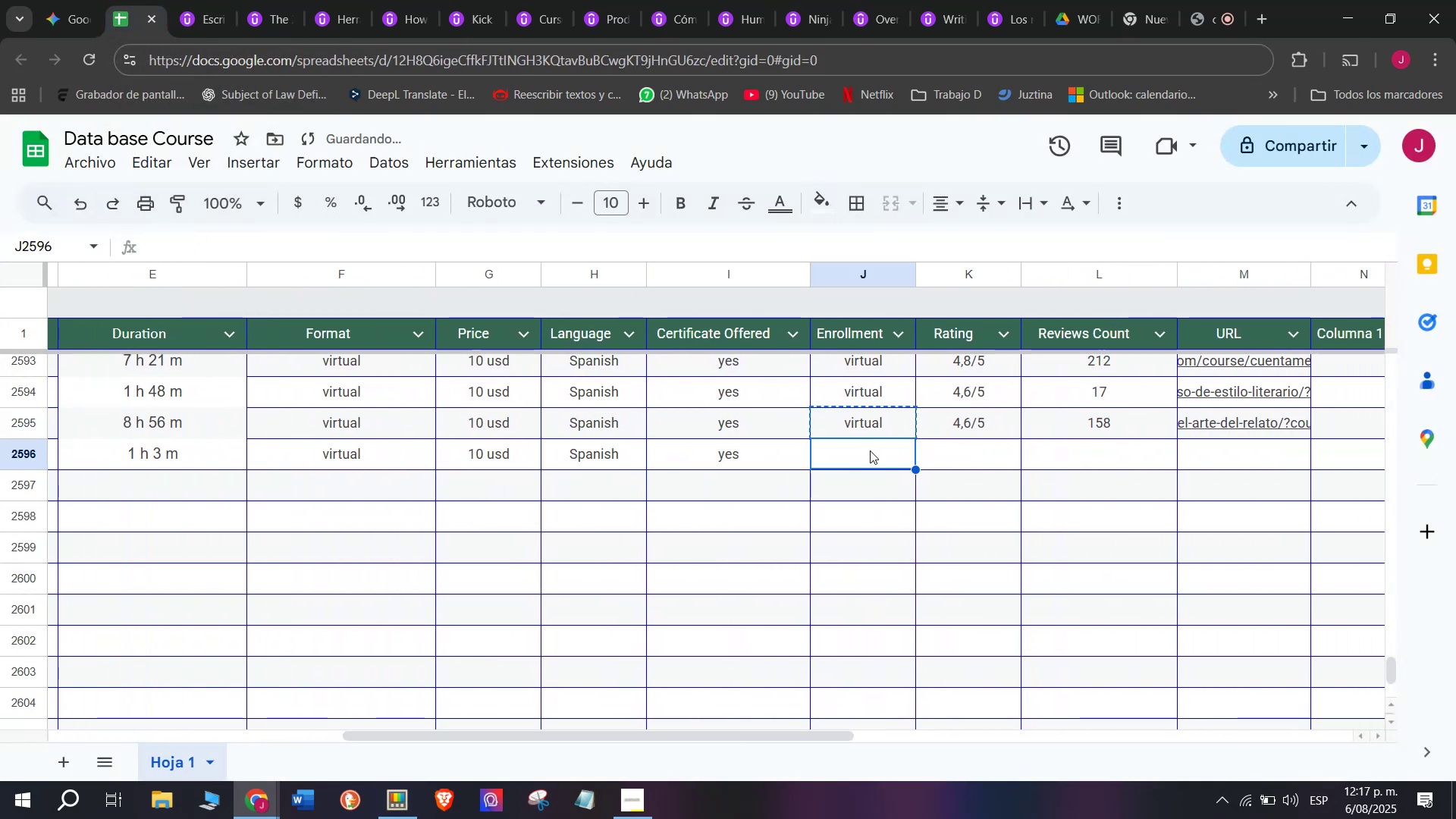 
key(Control+ControlLeft)
 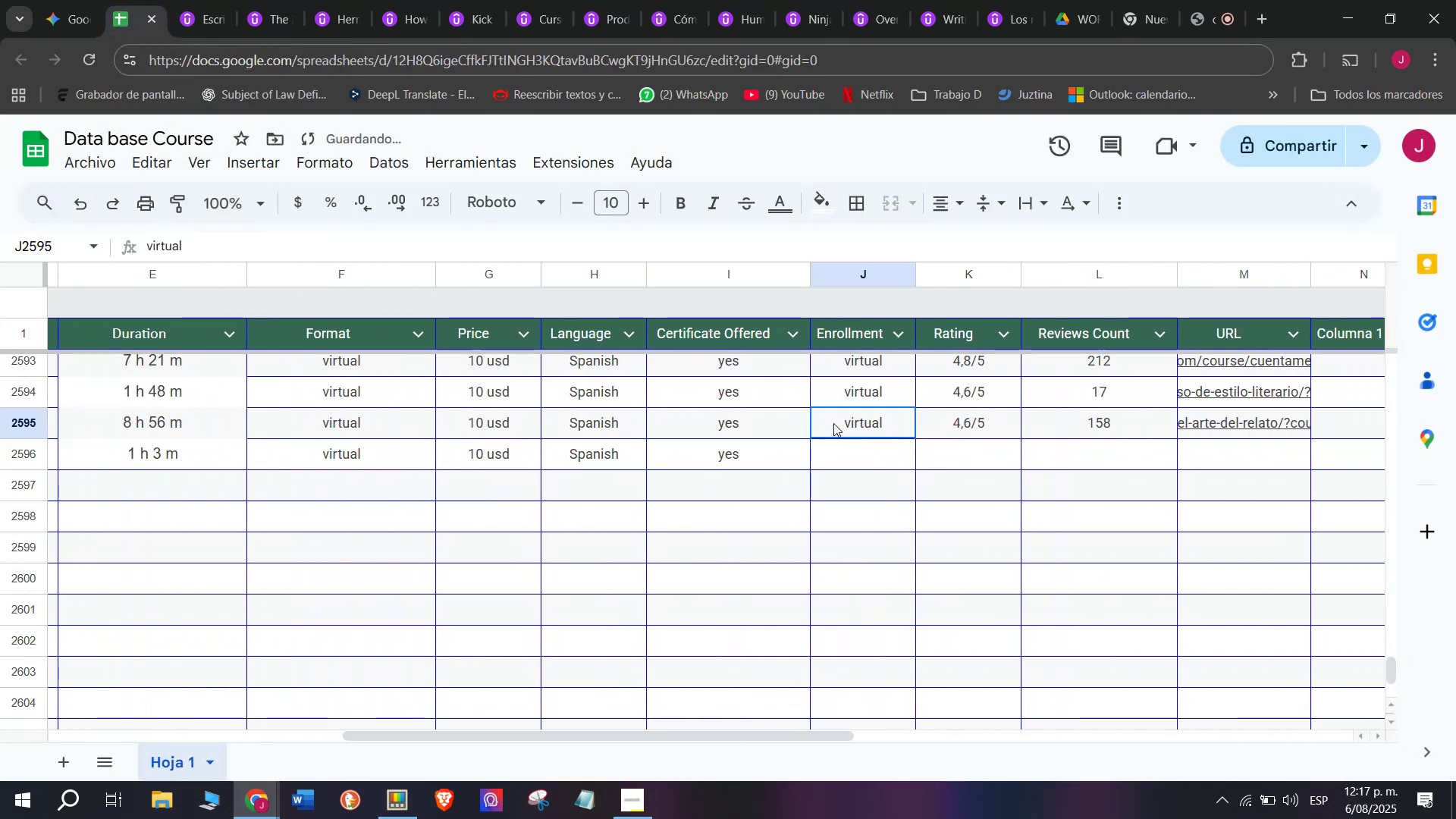 
key(Control+C)
 